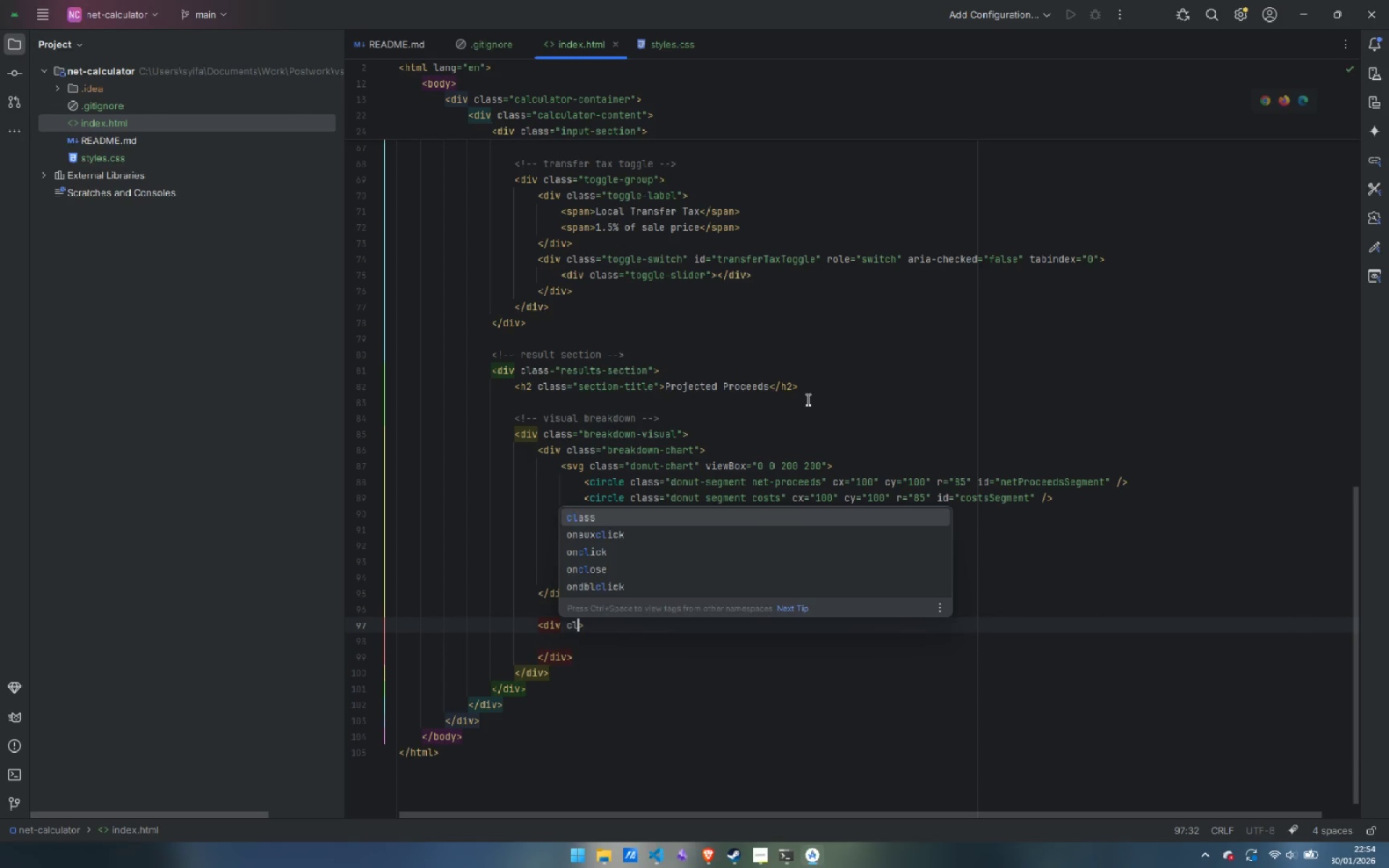 
key(Enter)
 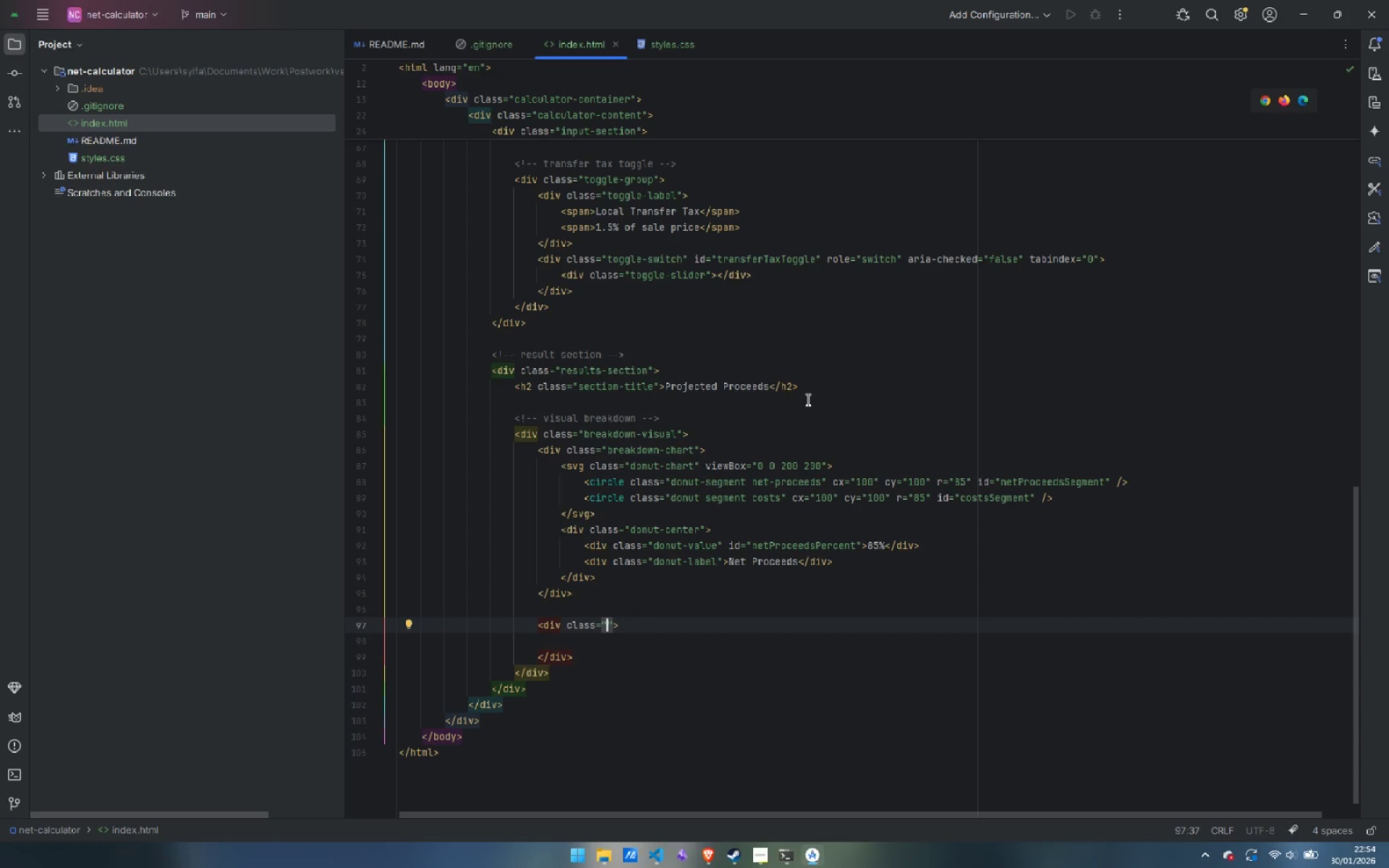 
type(breakdown-legend)
 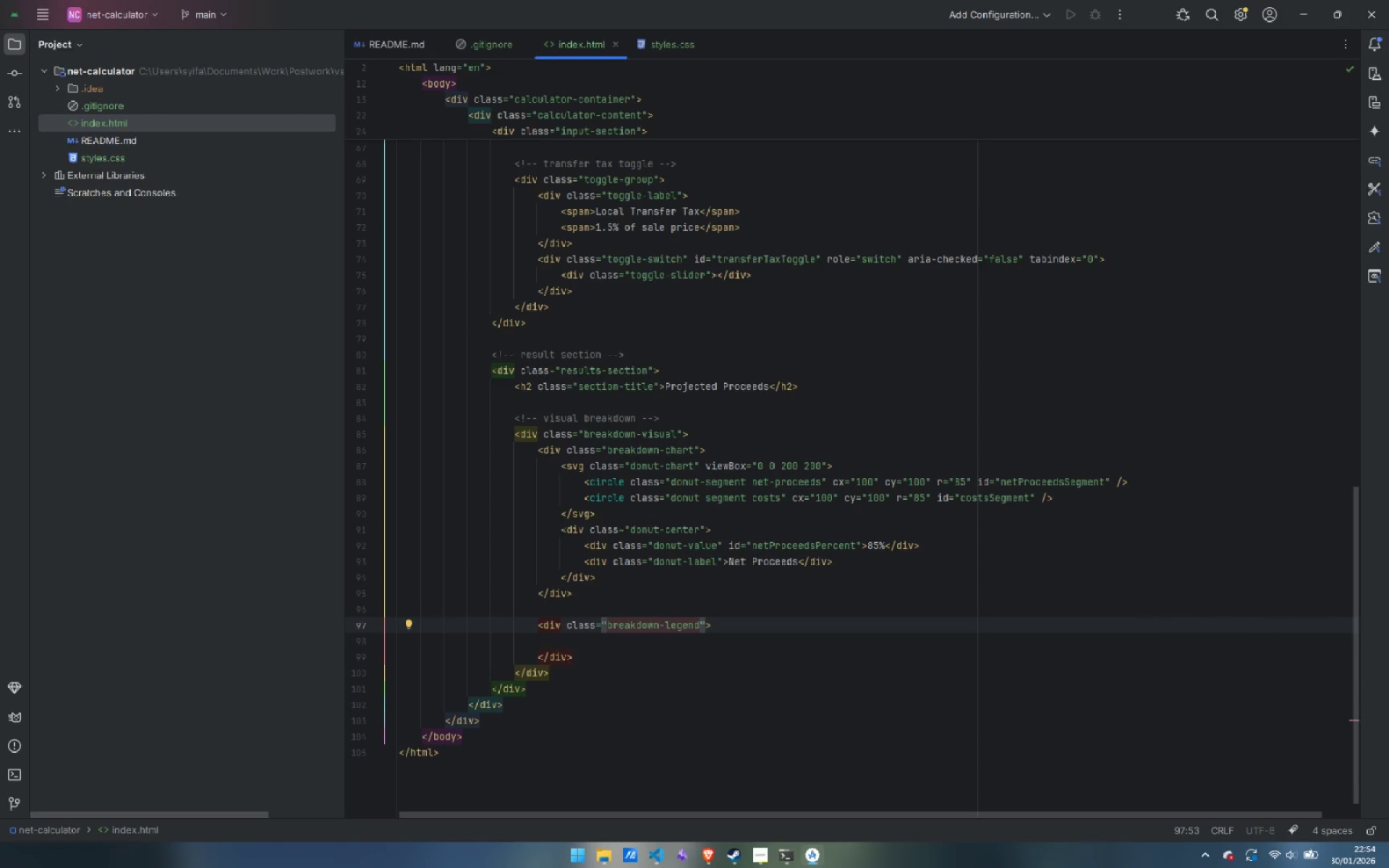 
key(ArrowDown)
 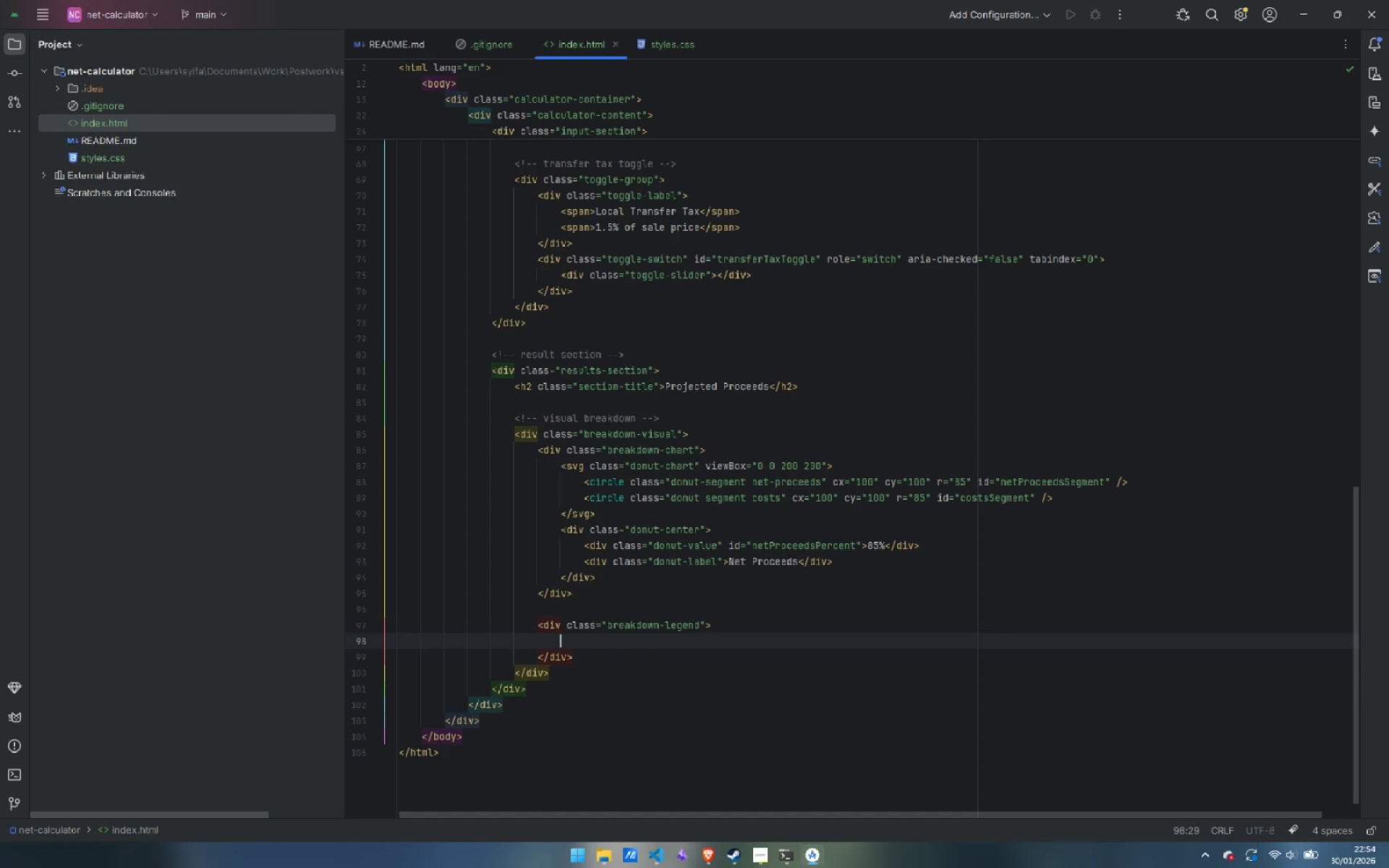 
type(<di)
 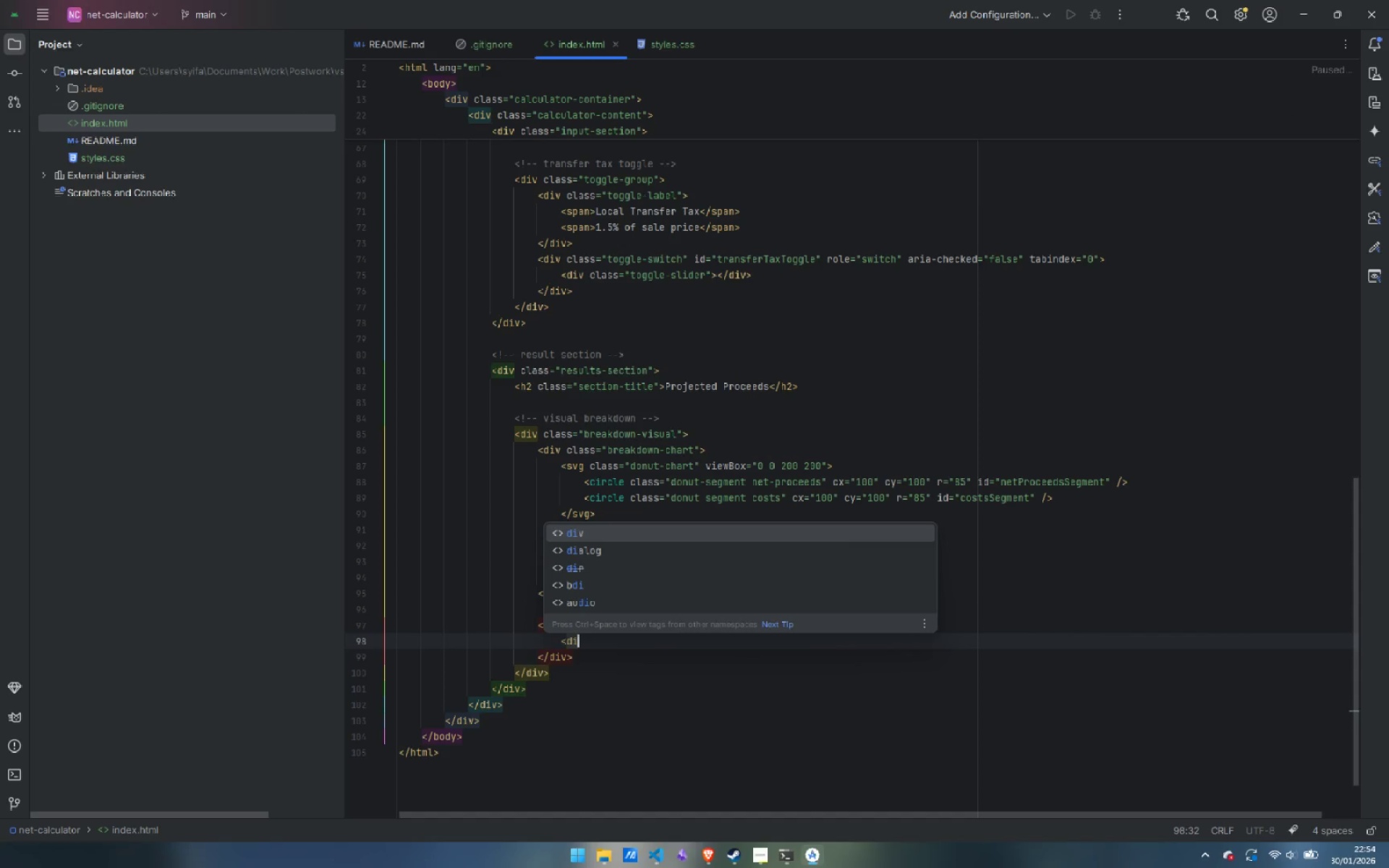 
key(Enter)
 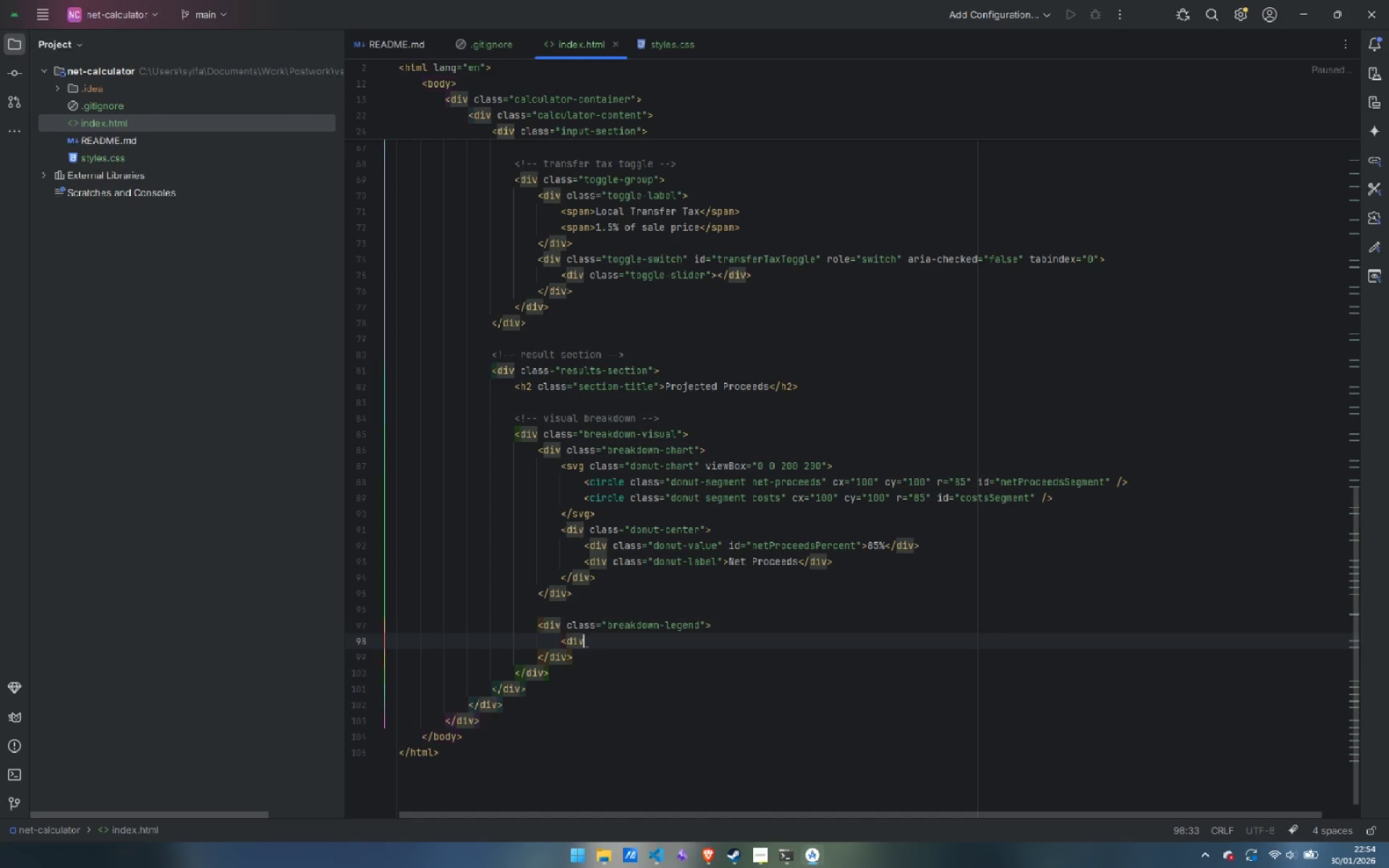 
key(Shift+Period)
 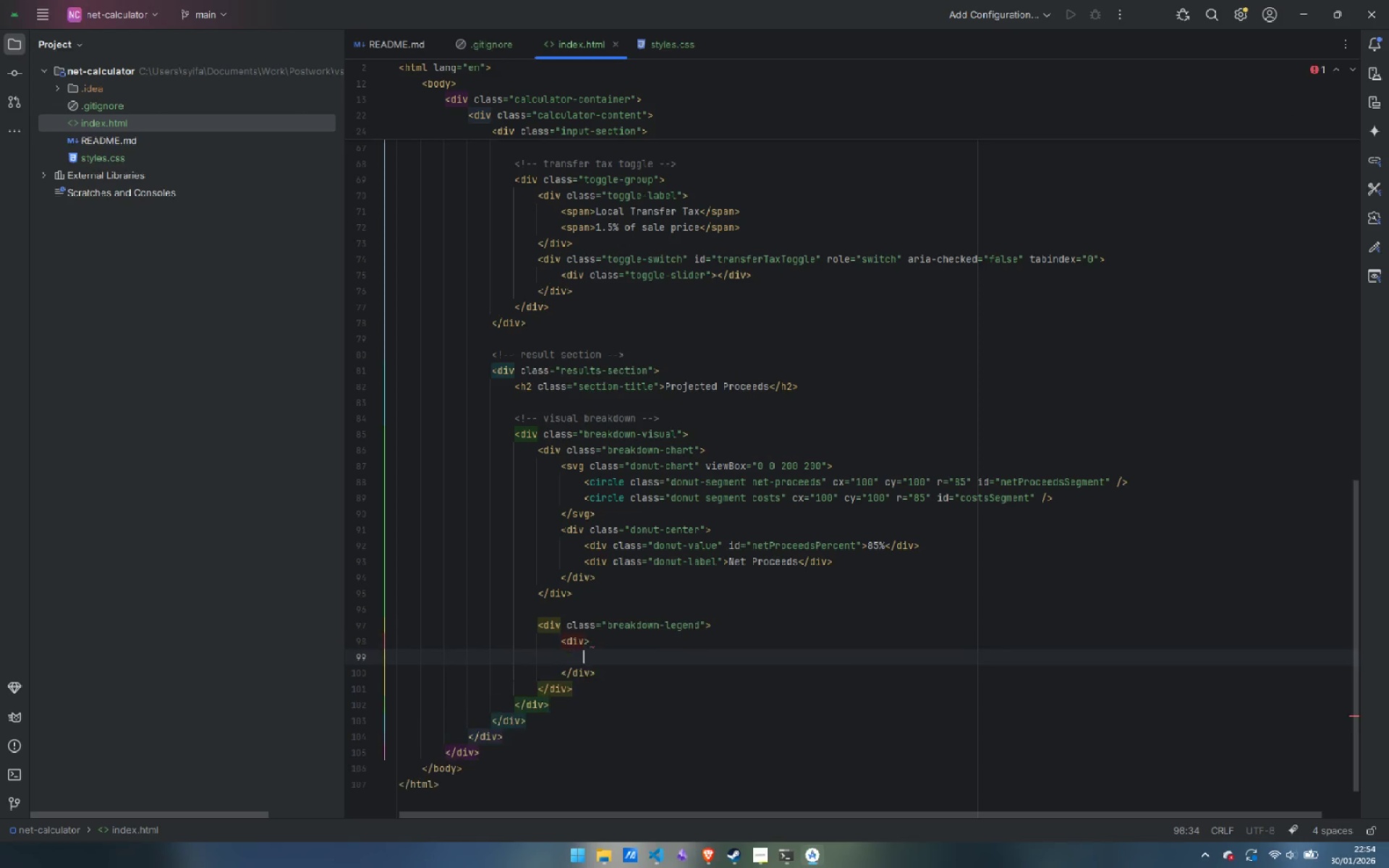 
key(Enter)
 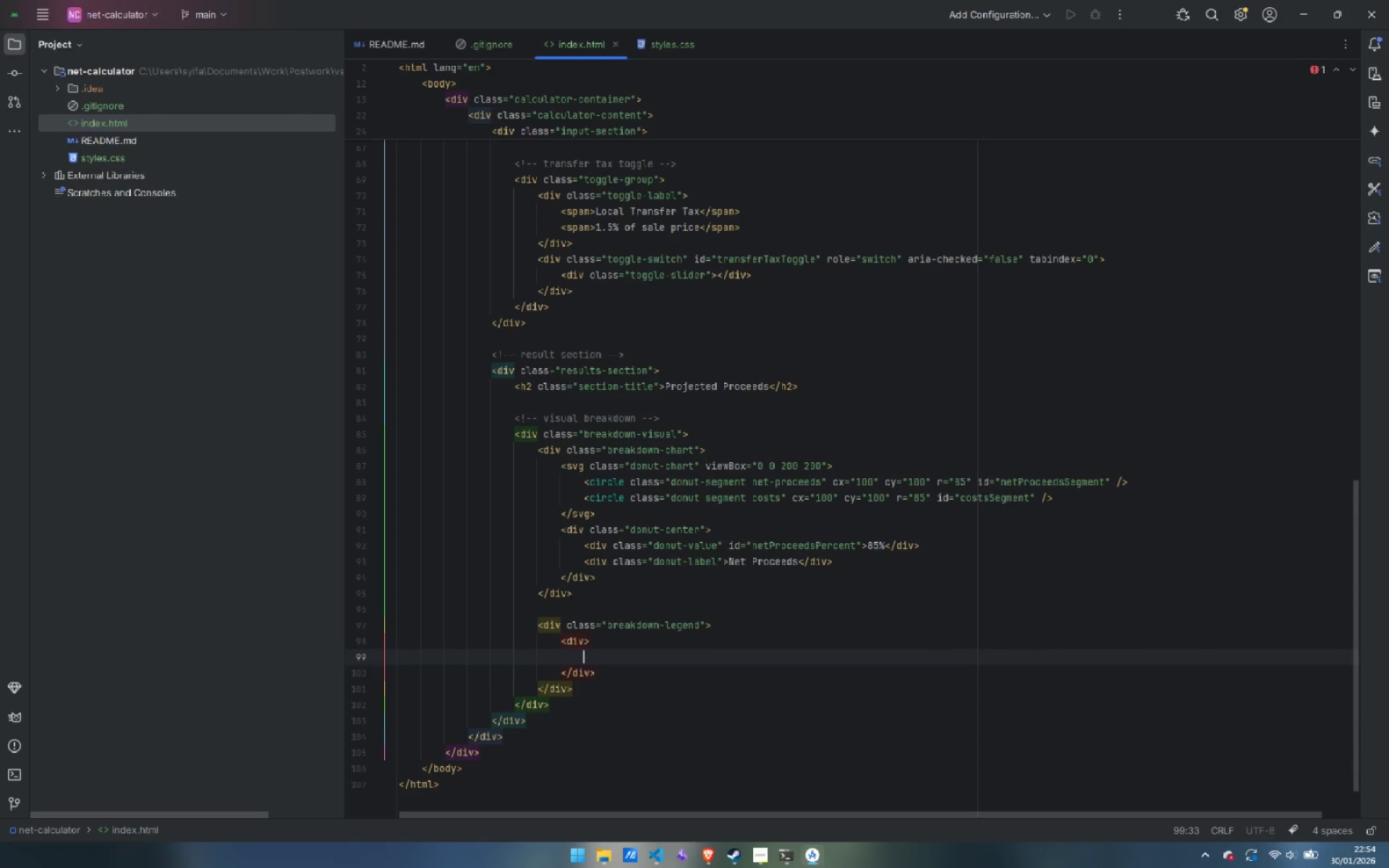 
key(ArrowUp)
 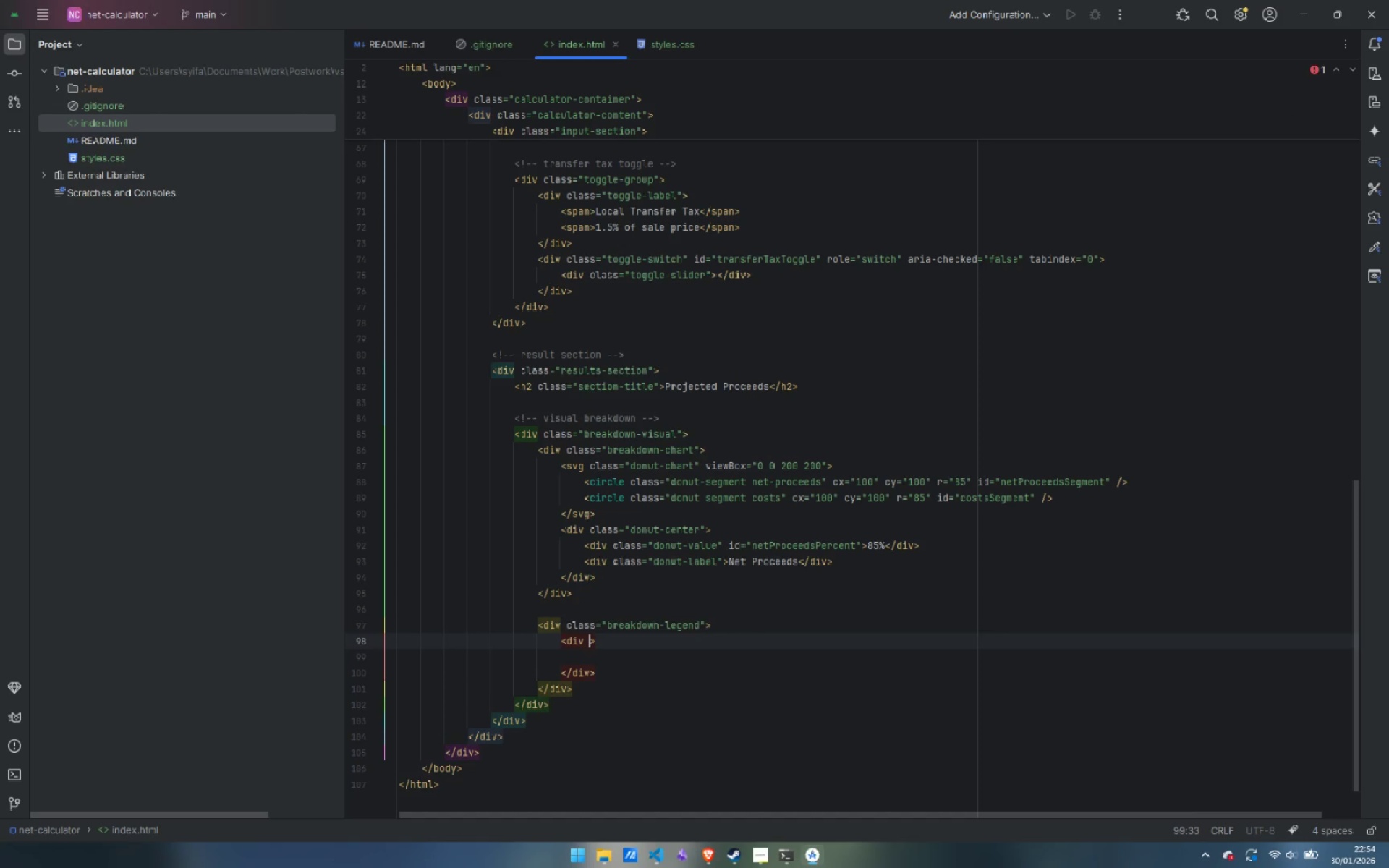 
type( cl)
 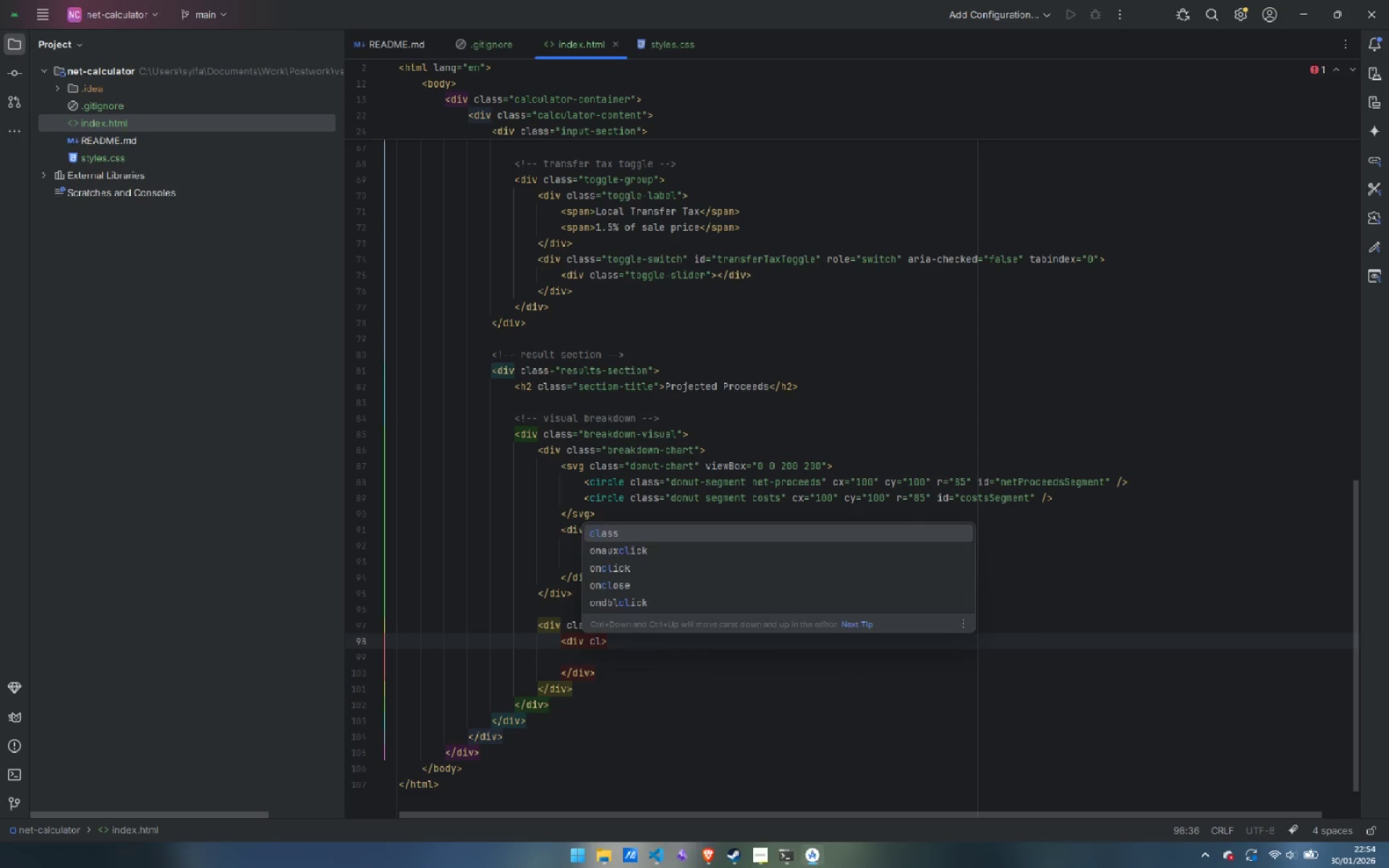 
key(Enter)
 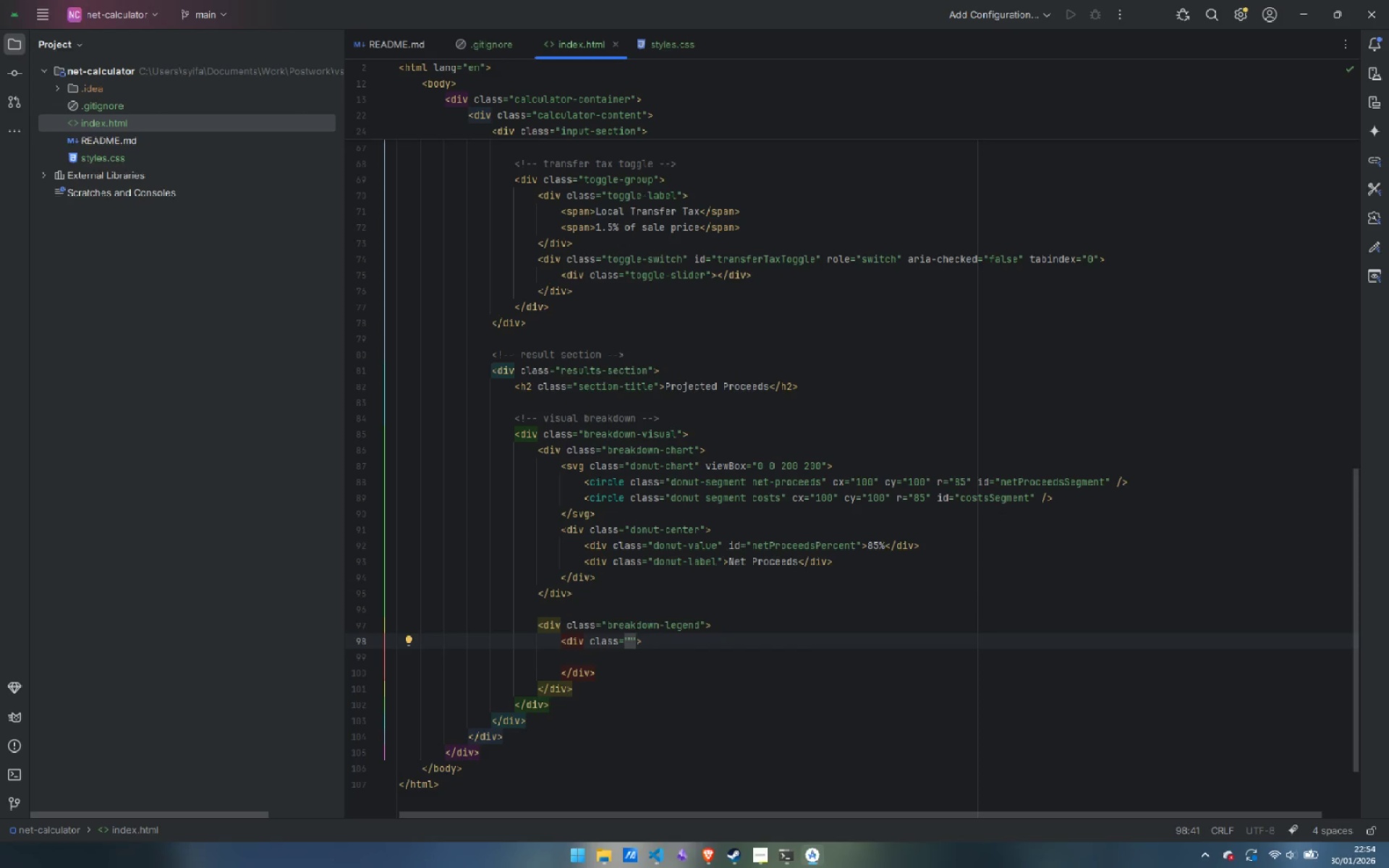 
type(legend-item)
 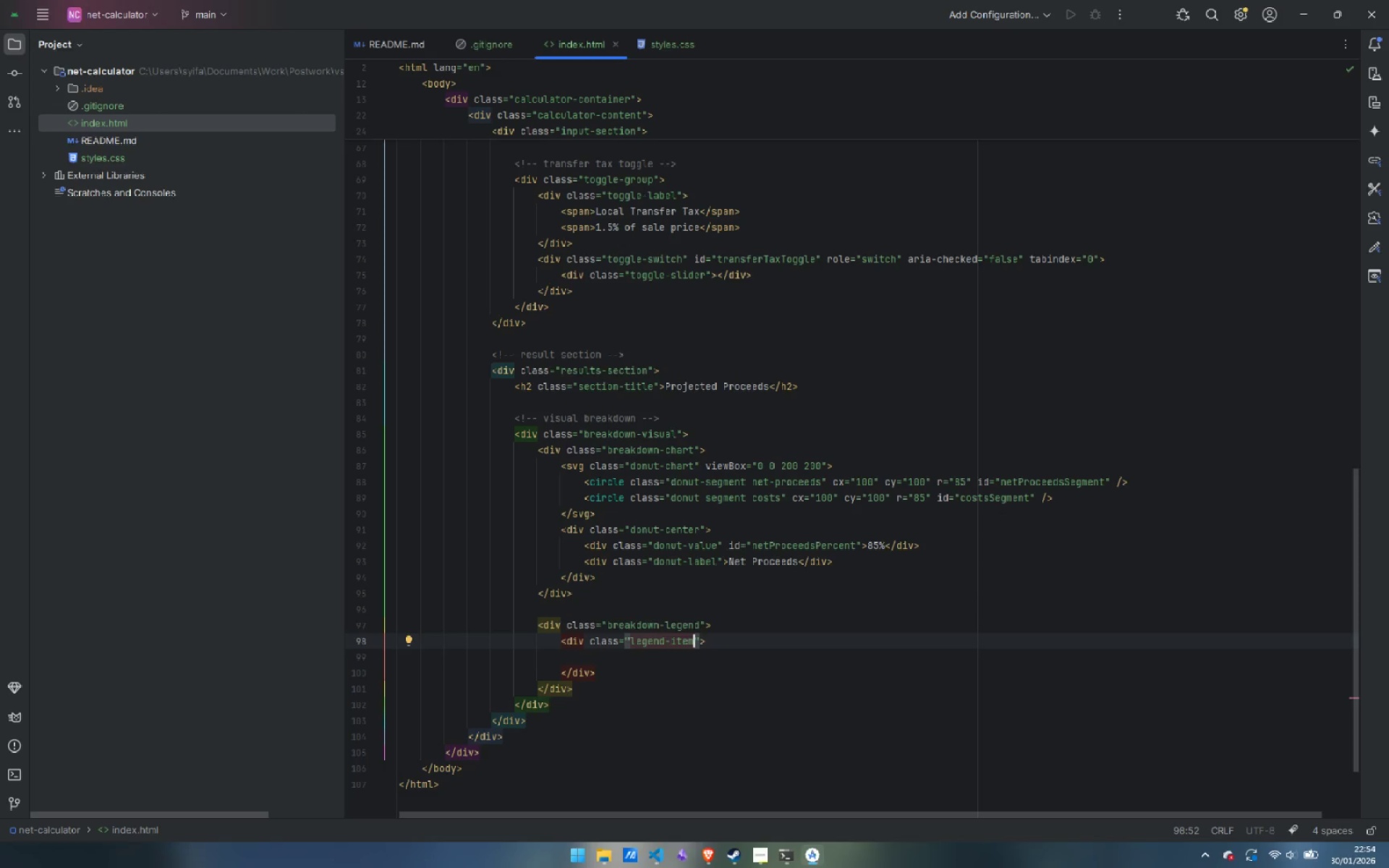 
key(ArrowDown)
 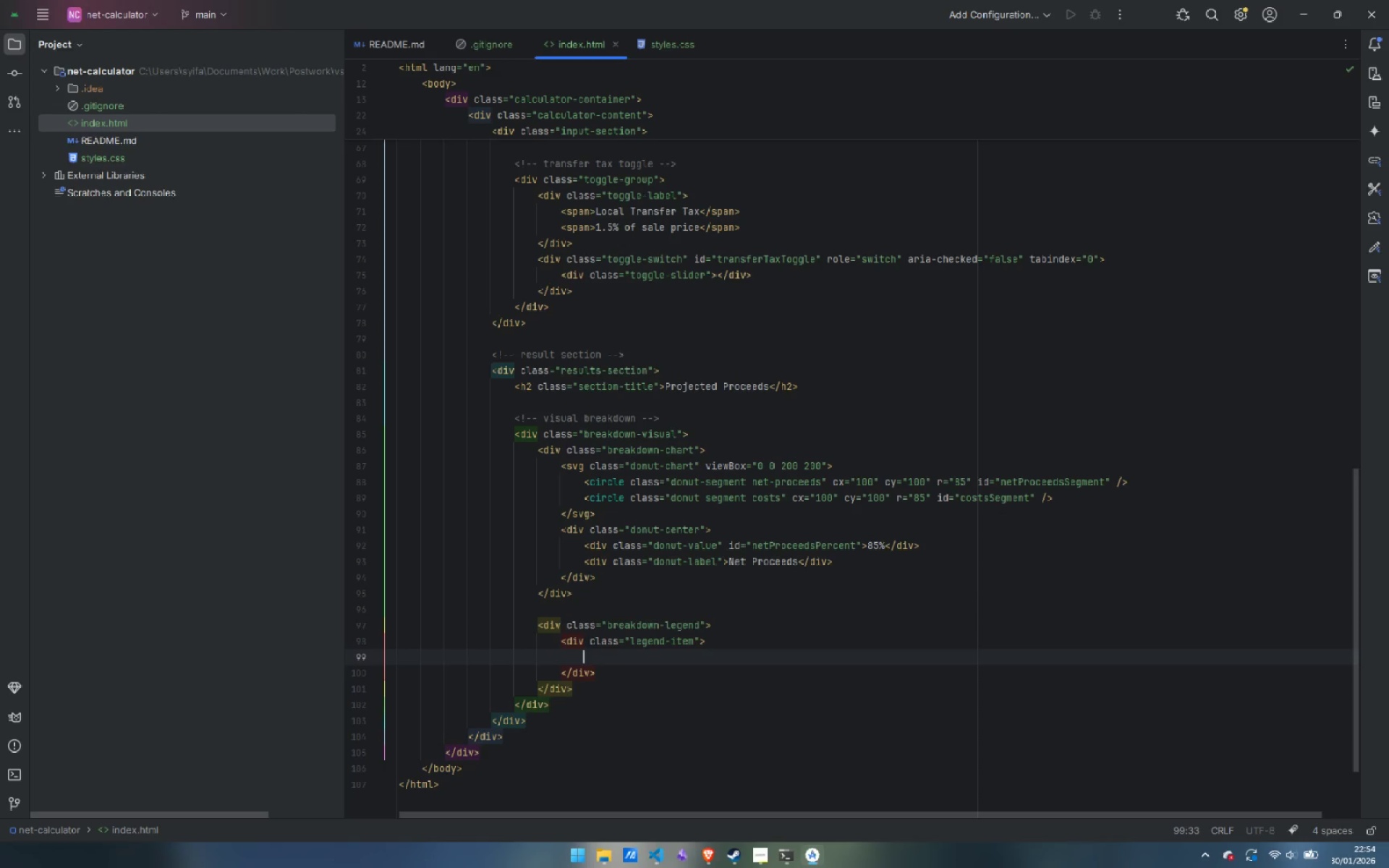 
type(<di)
 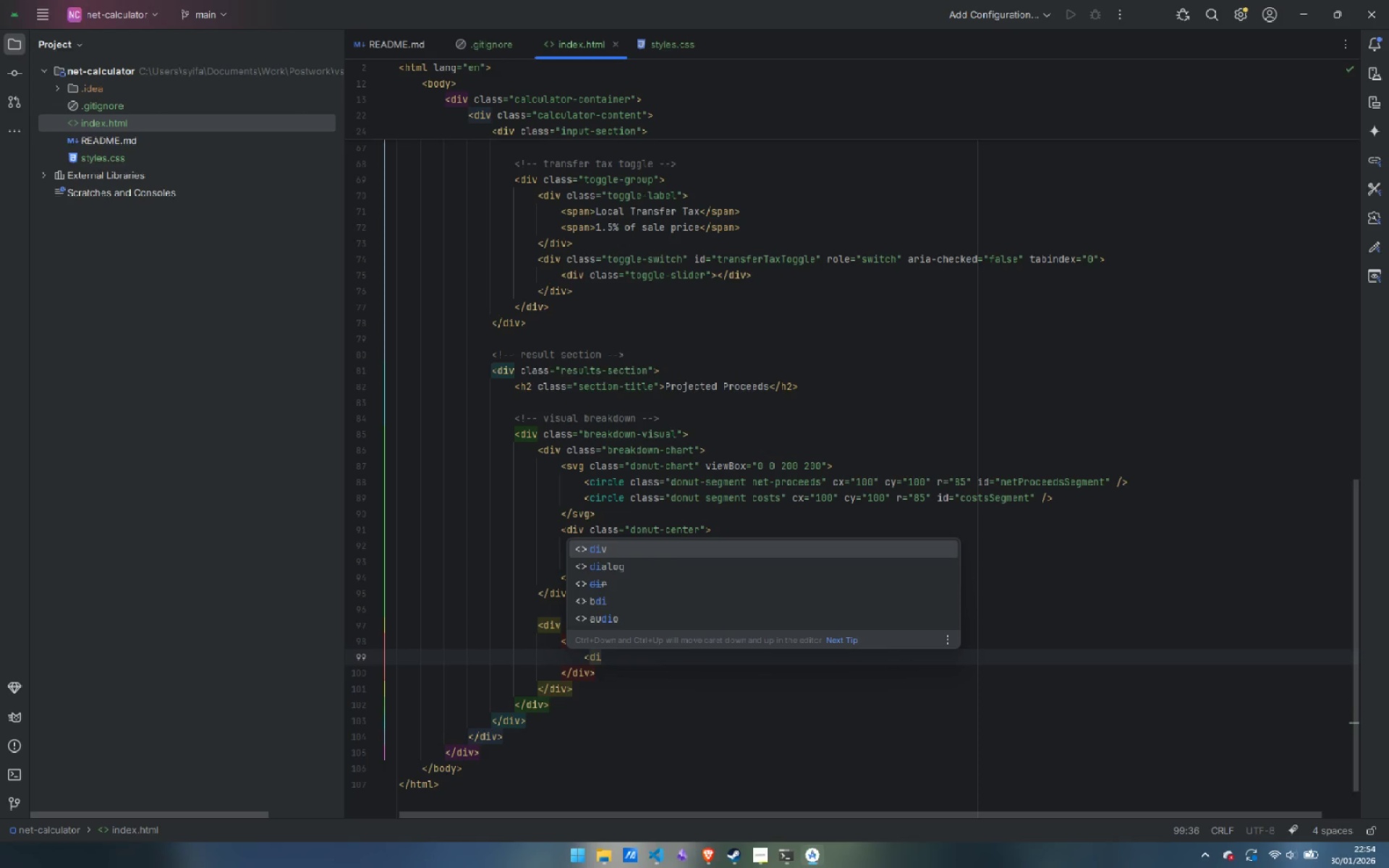 
key(Enter)
 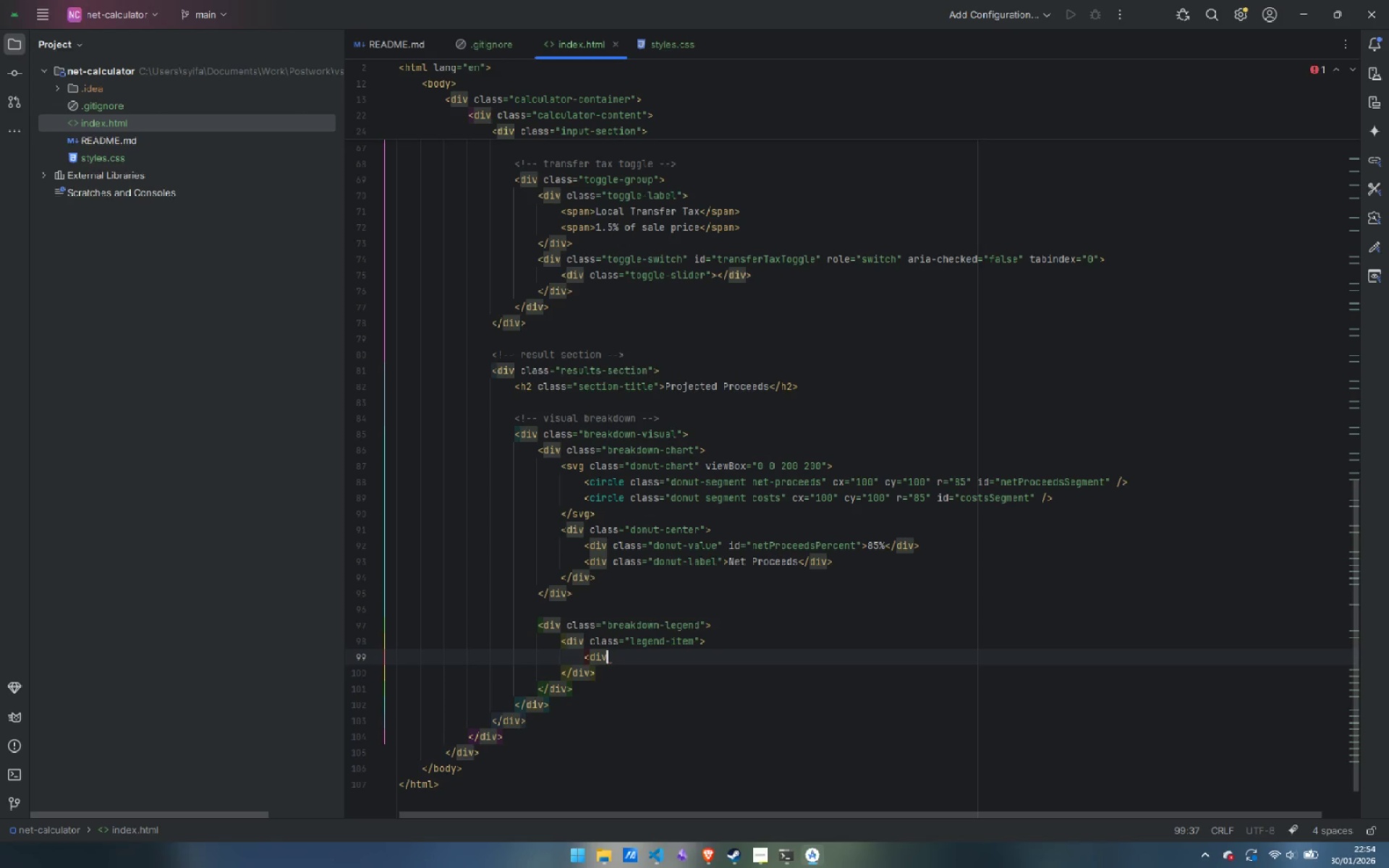 
key(Shift+Period)
 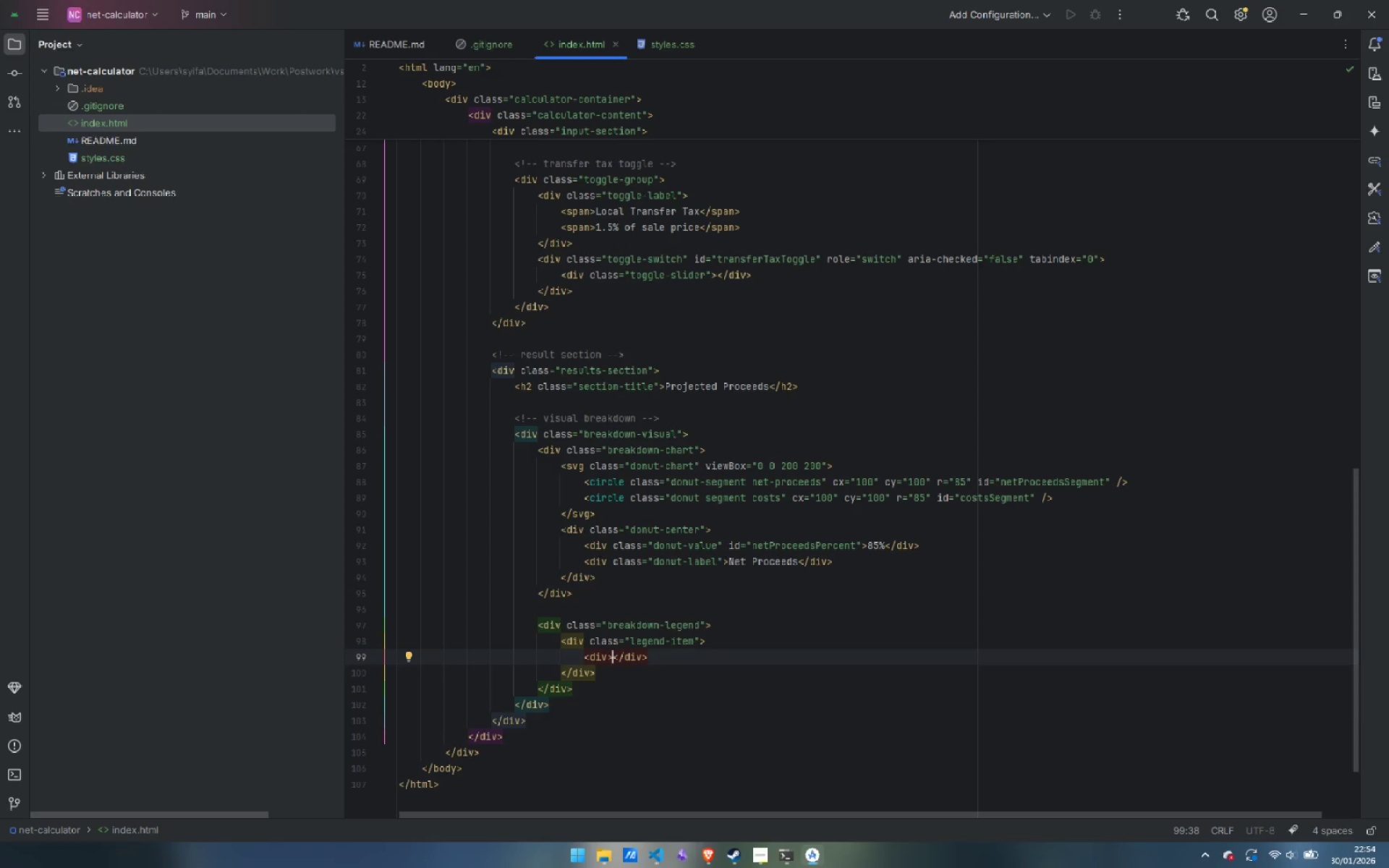 
key(ArrowLeft)
 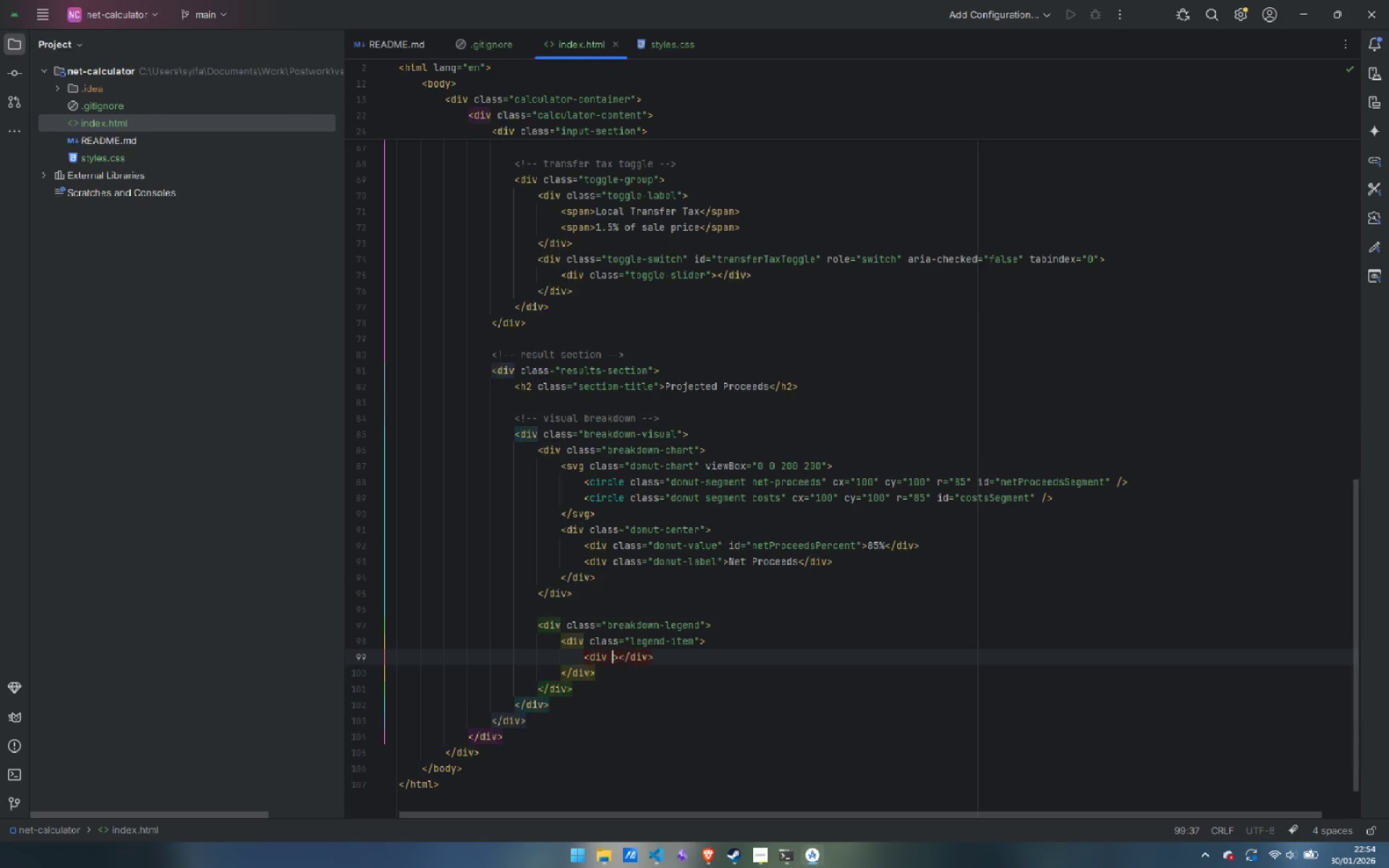 
type( cl)
 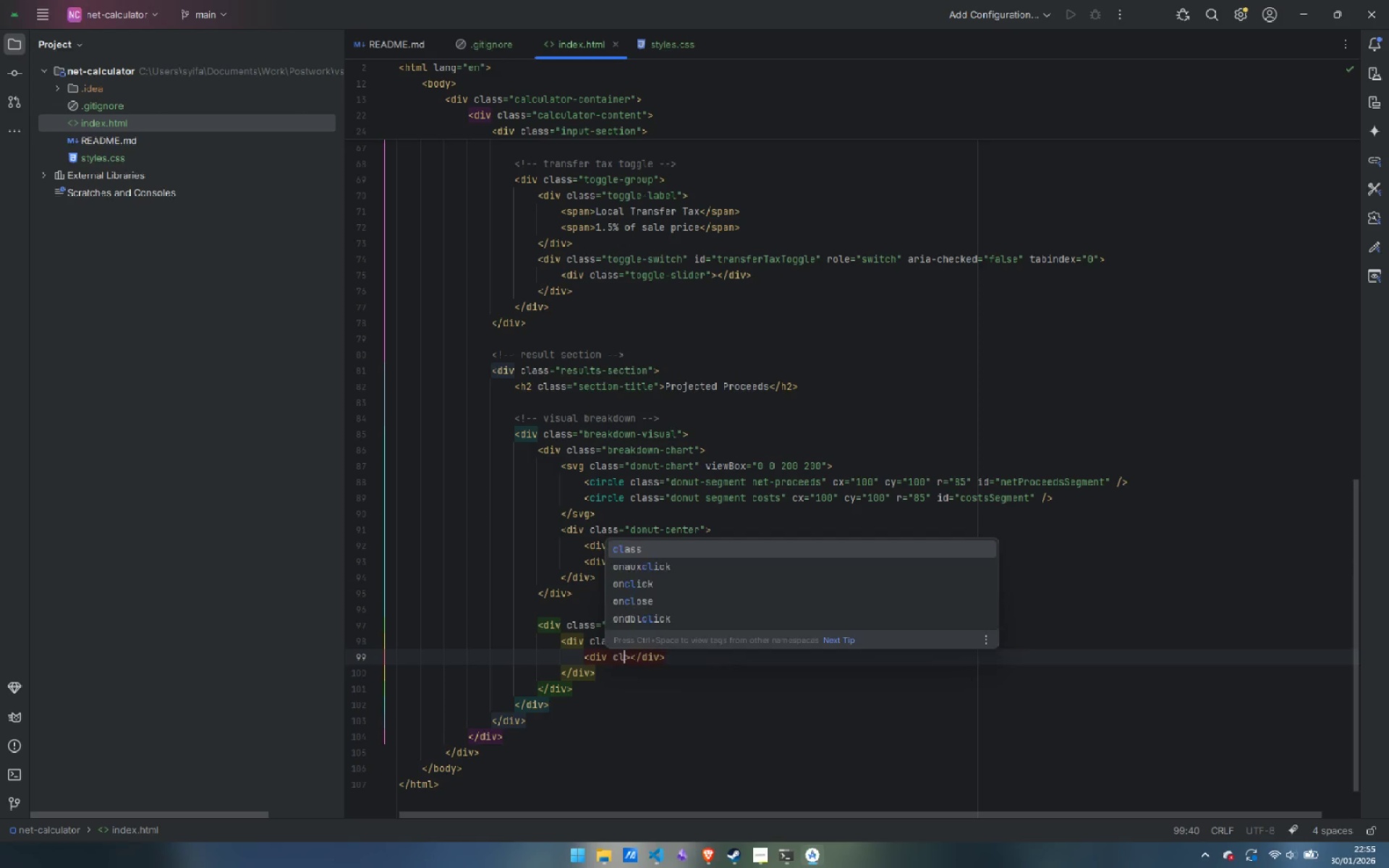 
key(Enter)
 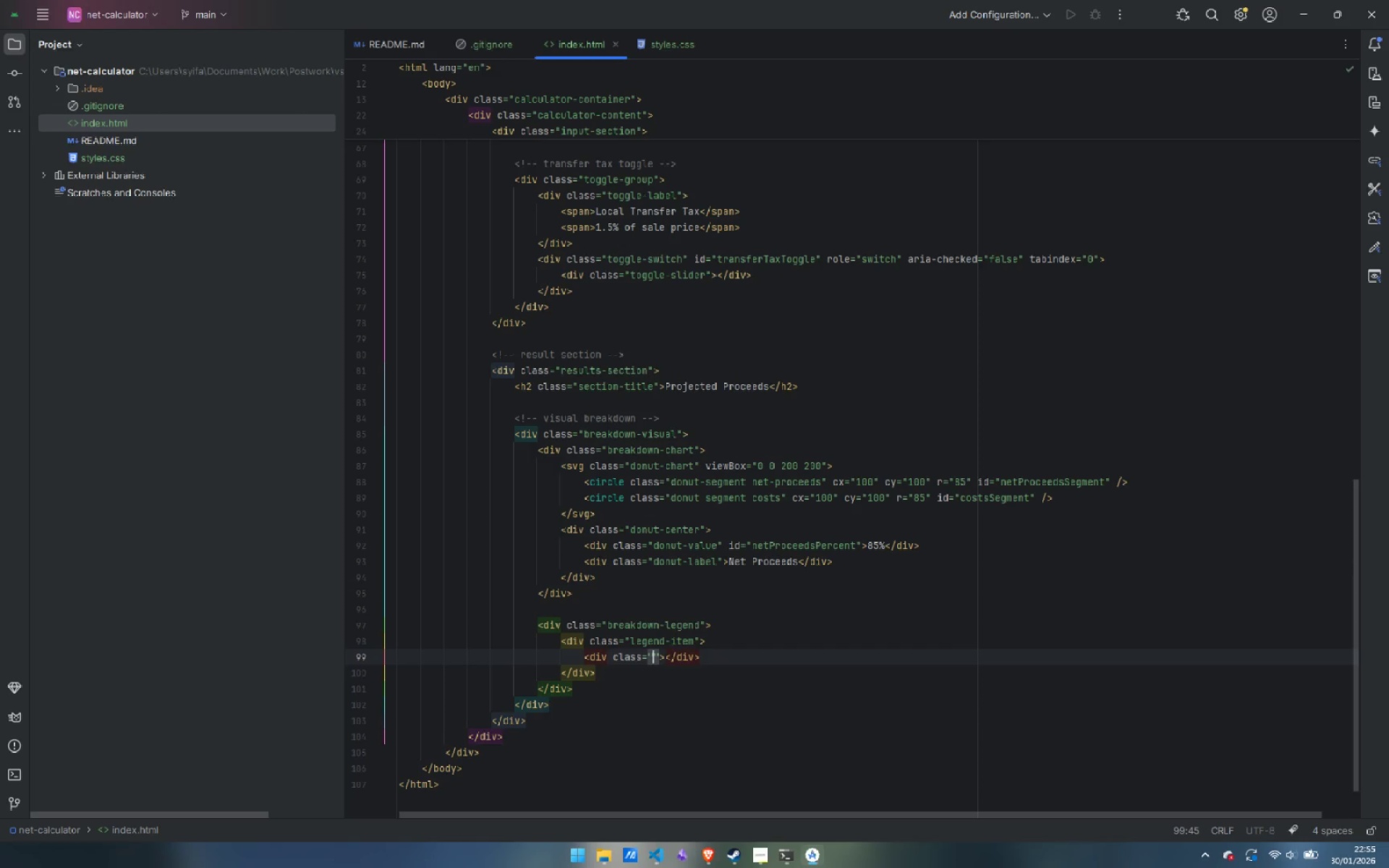 
type(legend-color)
 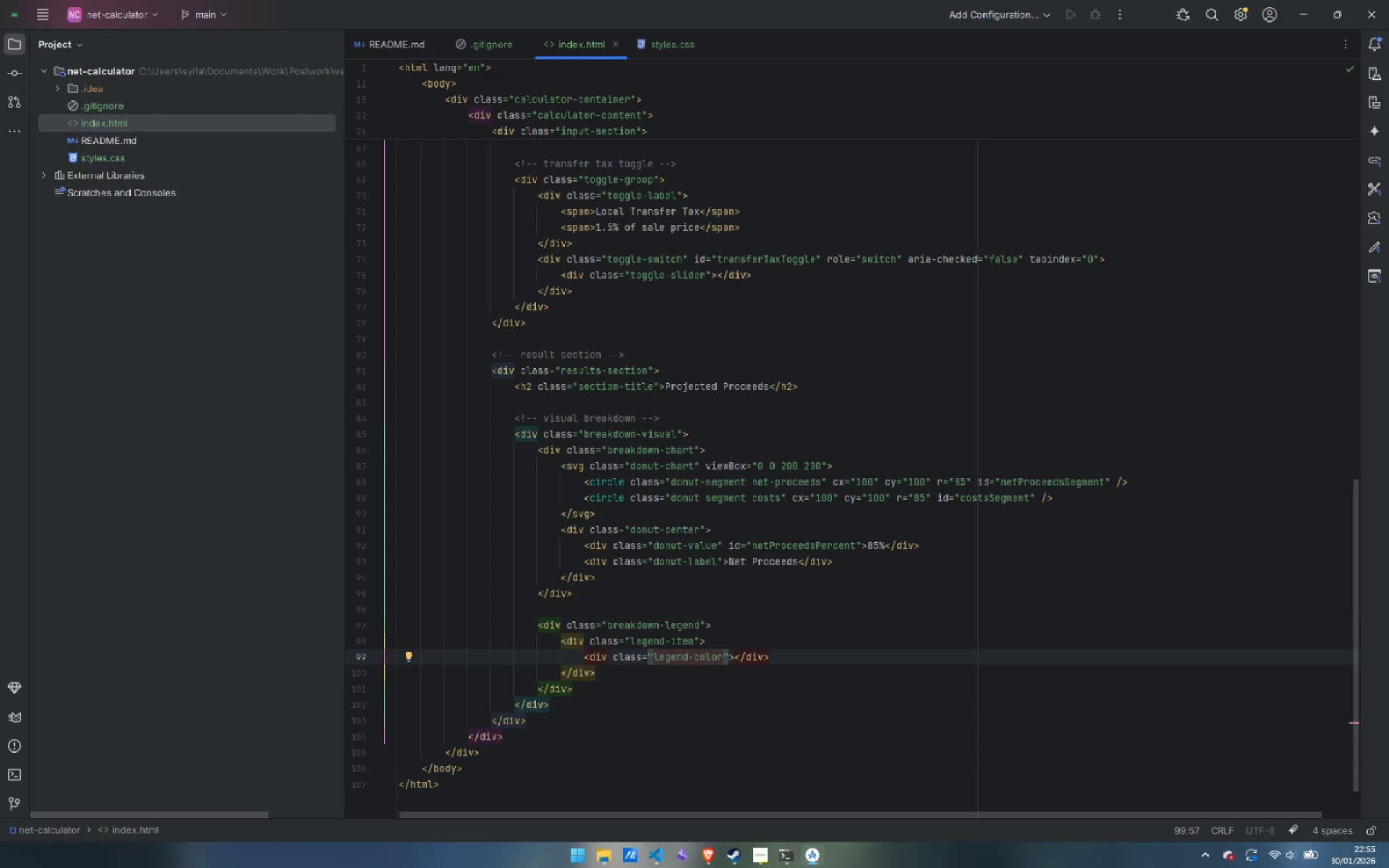 
key(ArrowRight)
 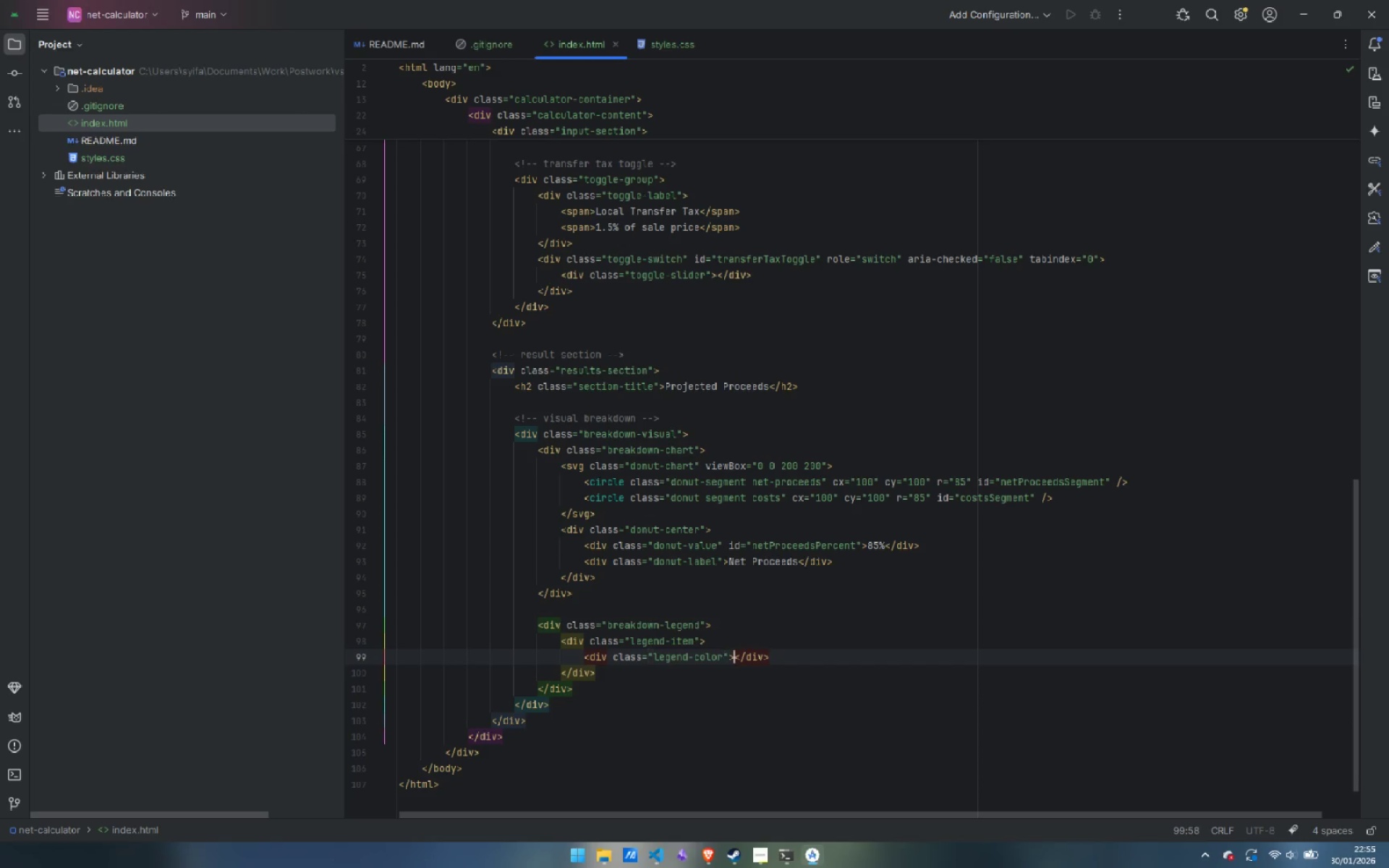 
key(ArrowRight)
 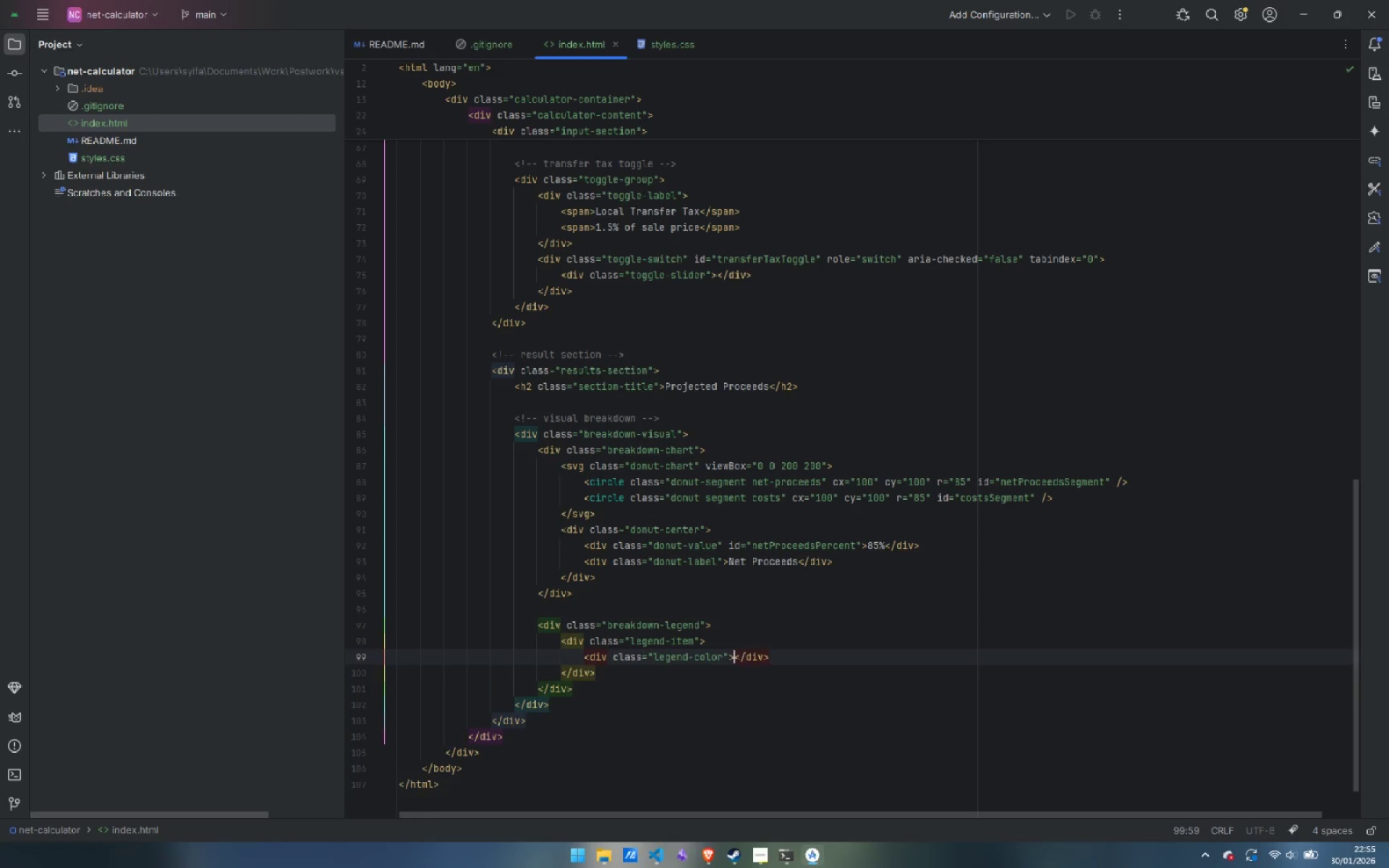 
key(Enter)
 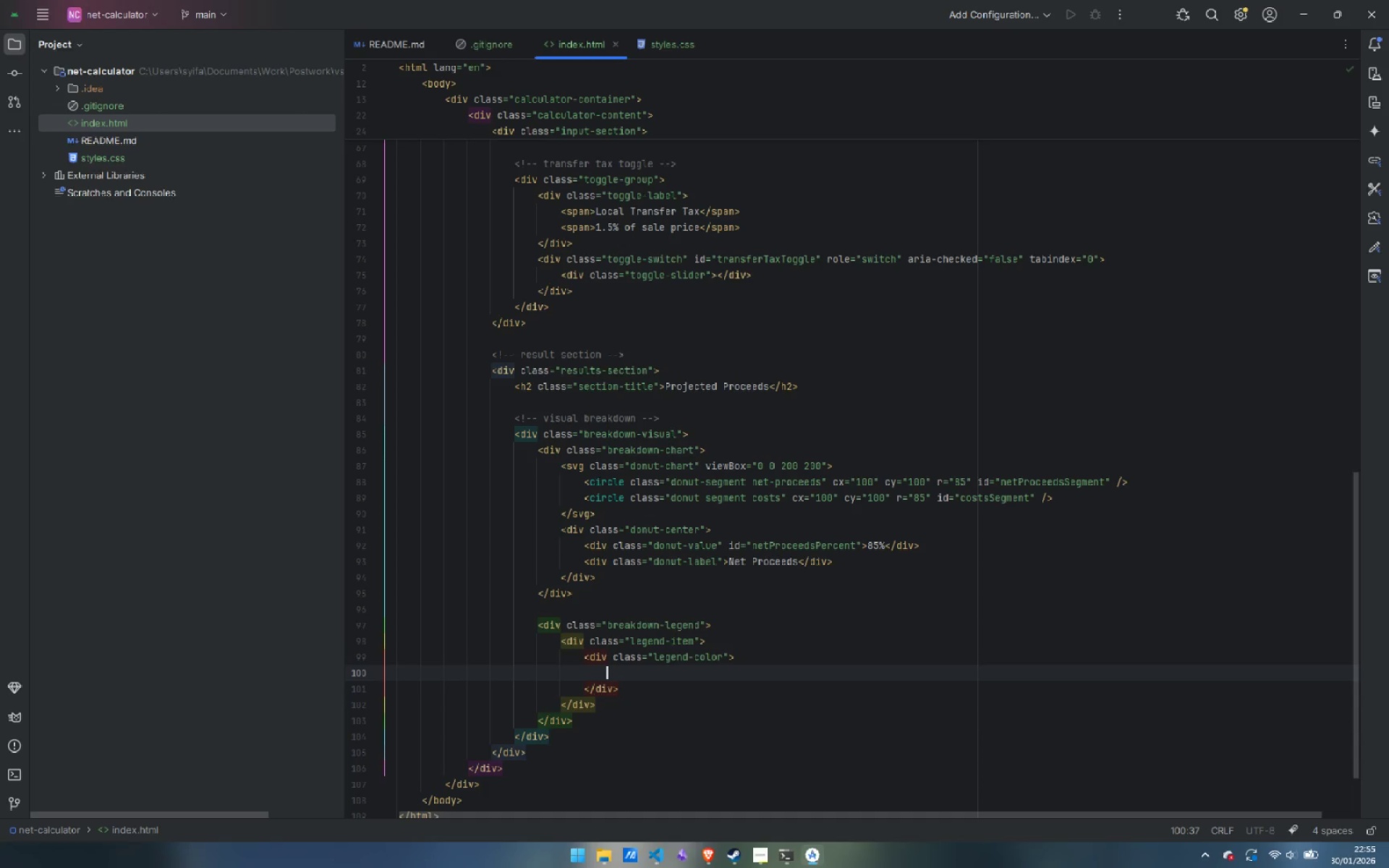 
type(>)
key(Backspace)
type(<di)
 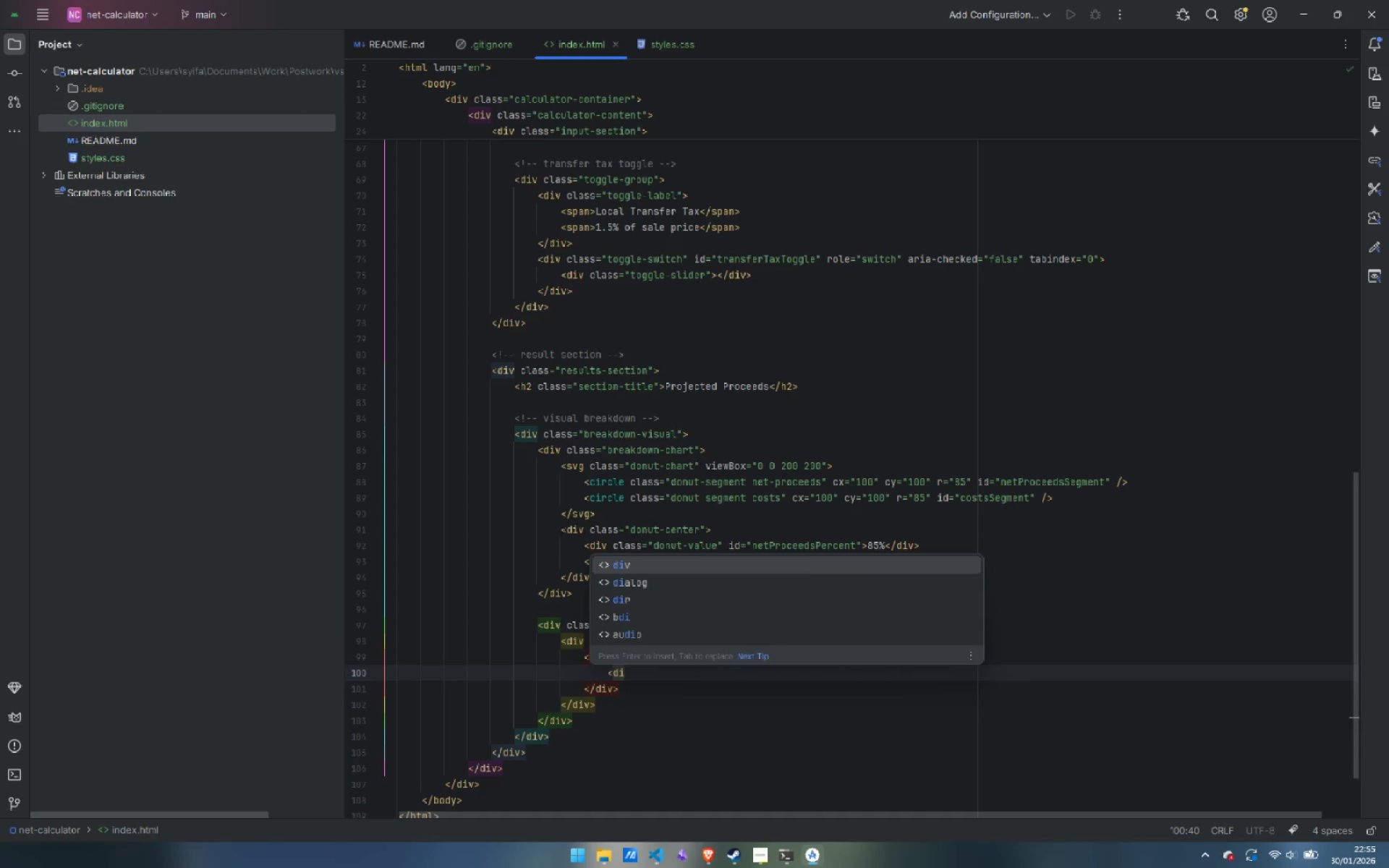 
key(Enter)
 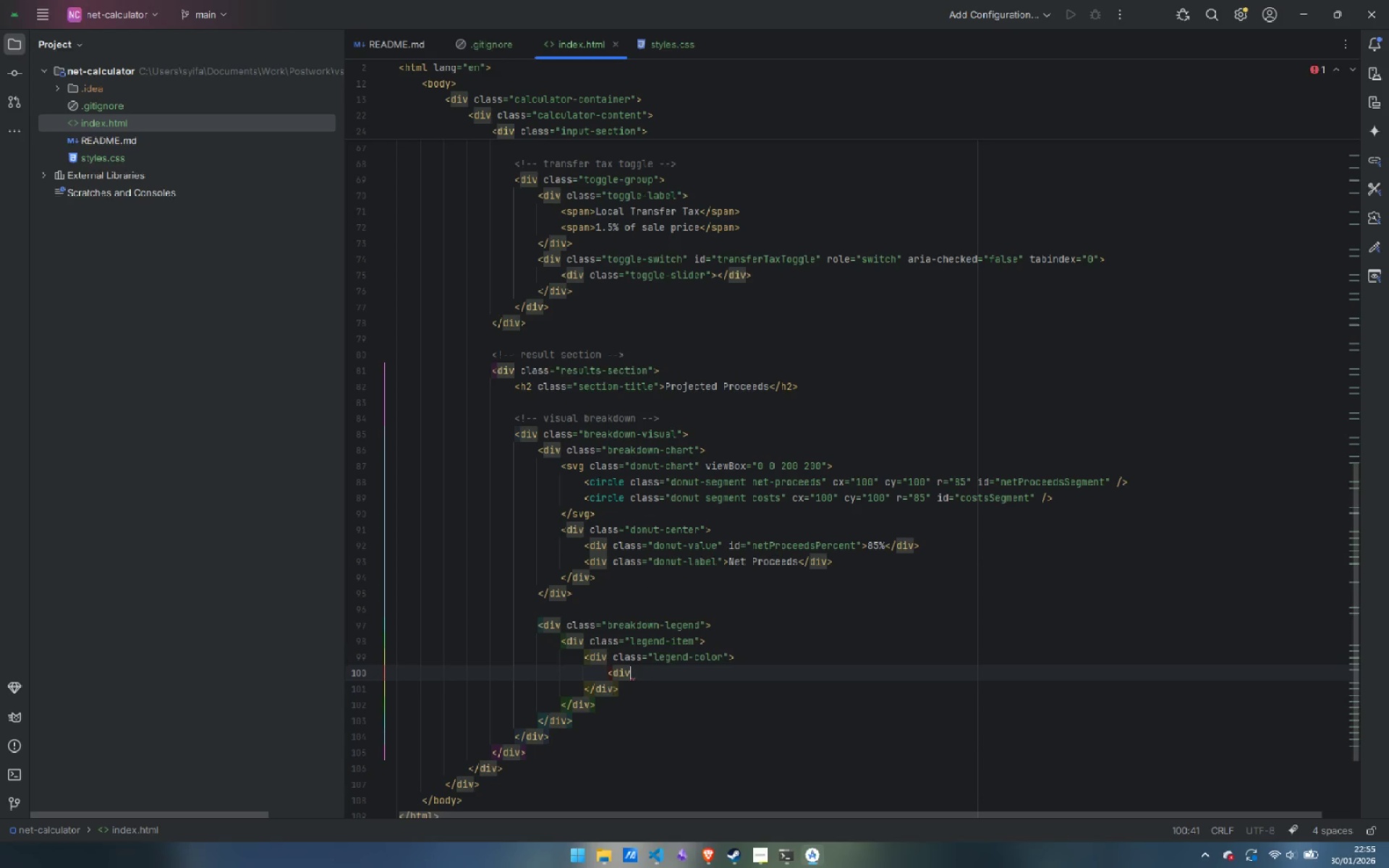 
key(Shift+Period)
 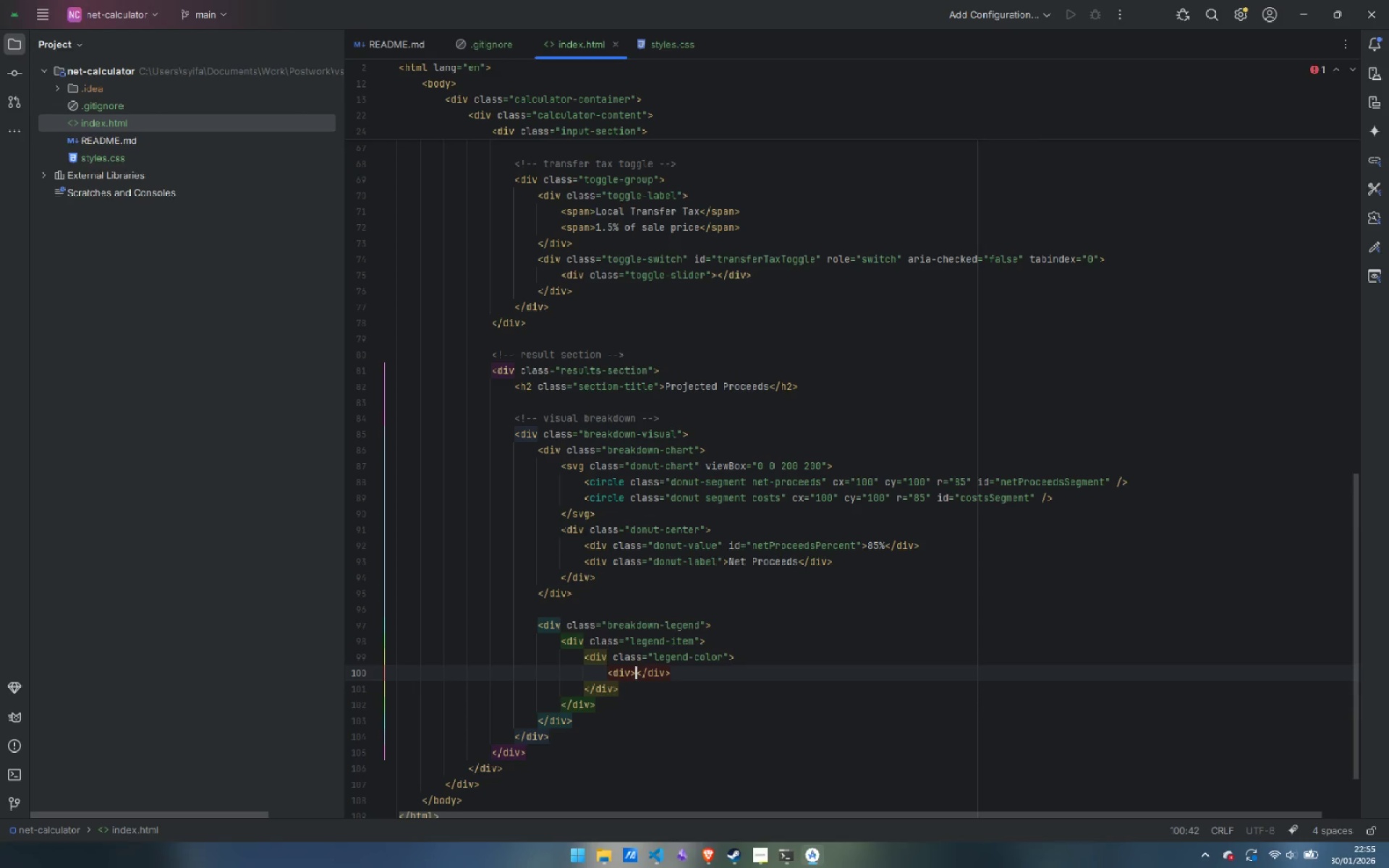 
key(ArrowLeft)
 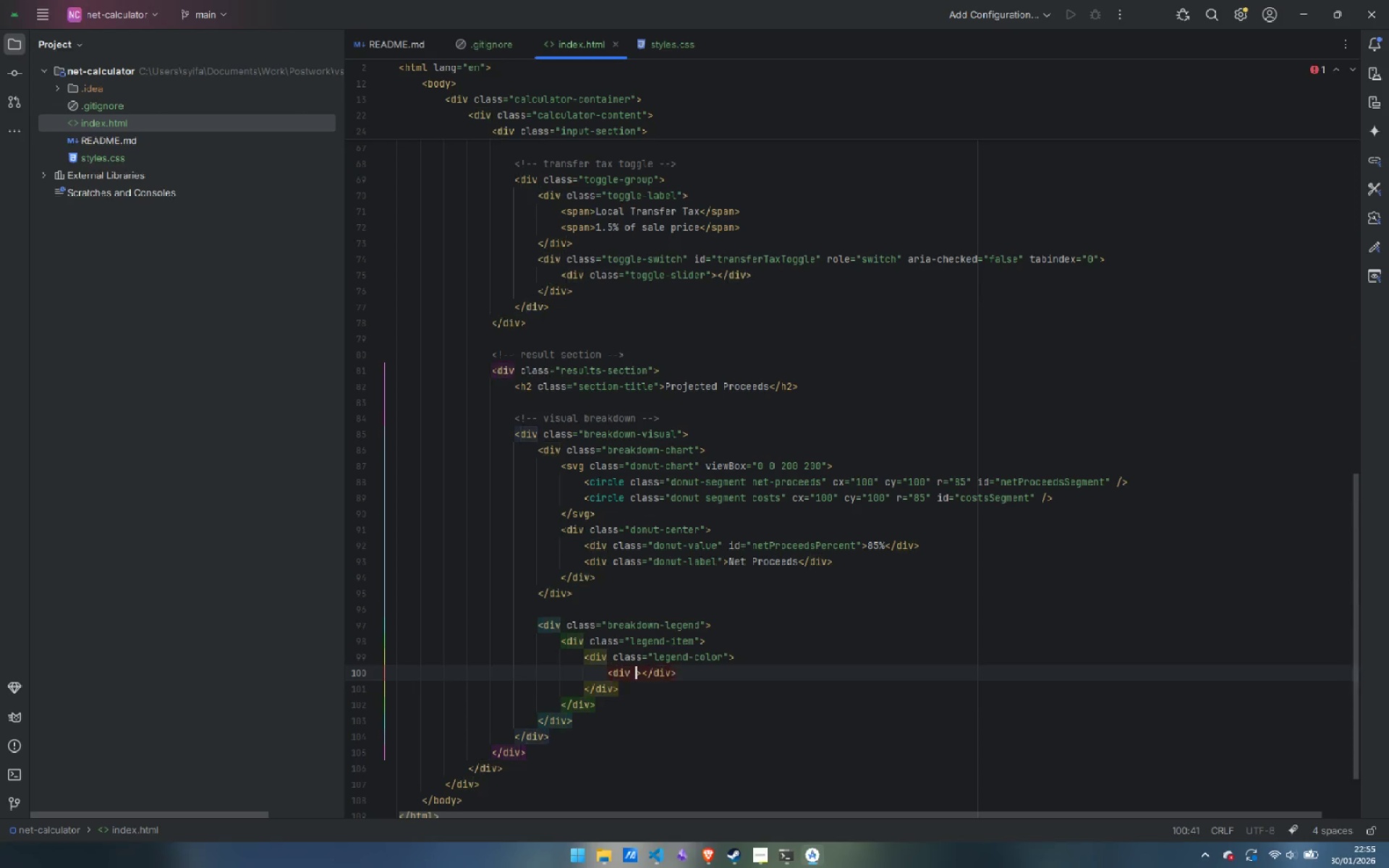 
type( cla)
 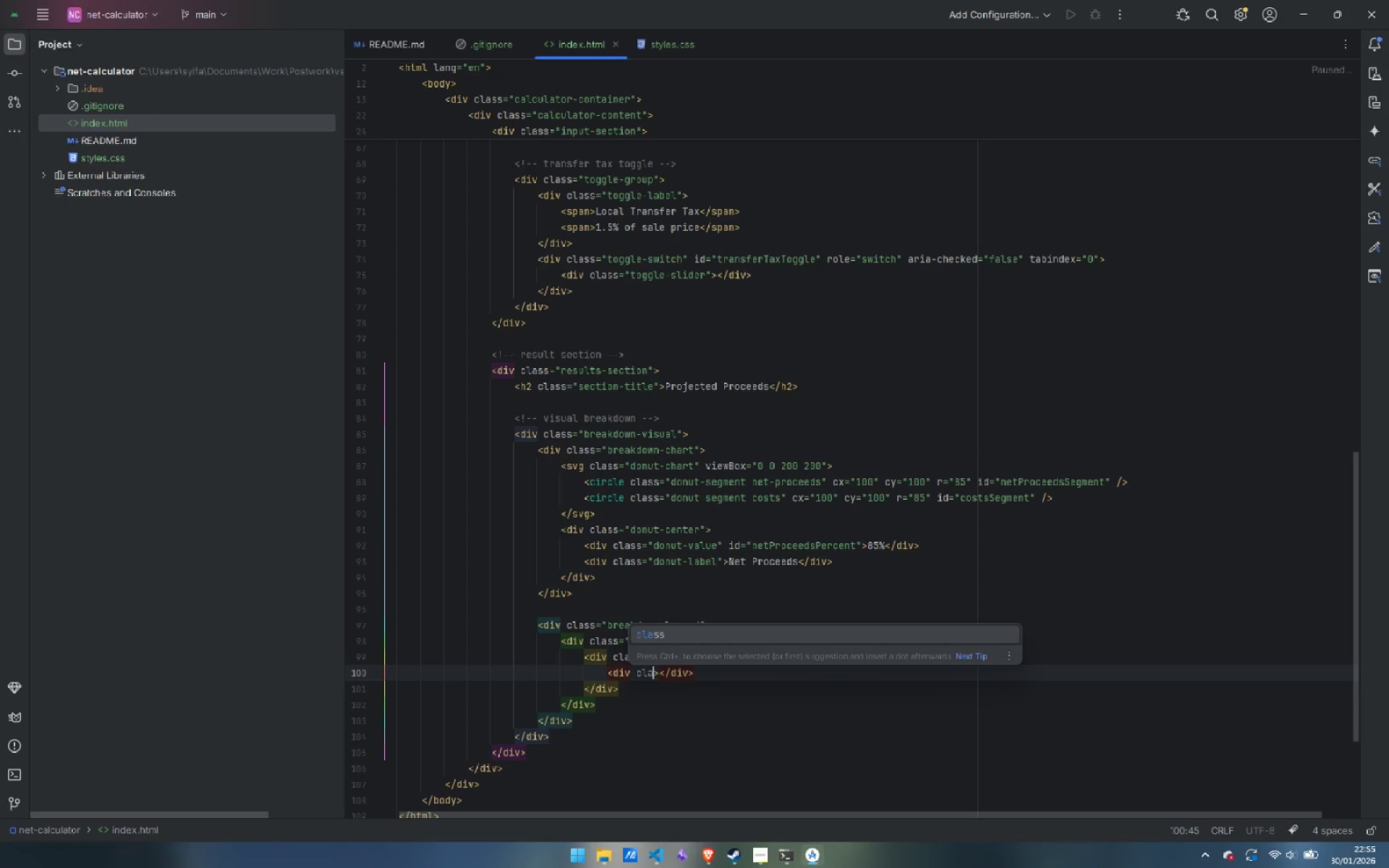 
key(Enter)
 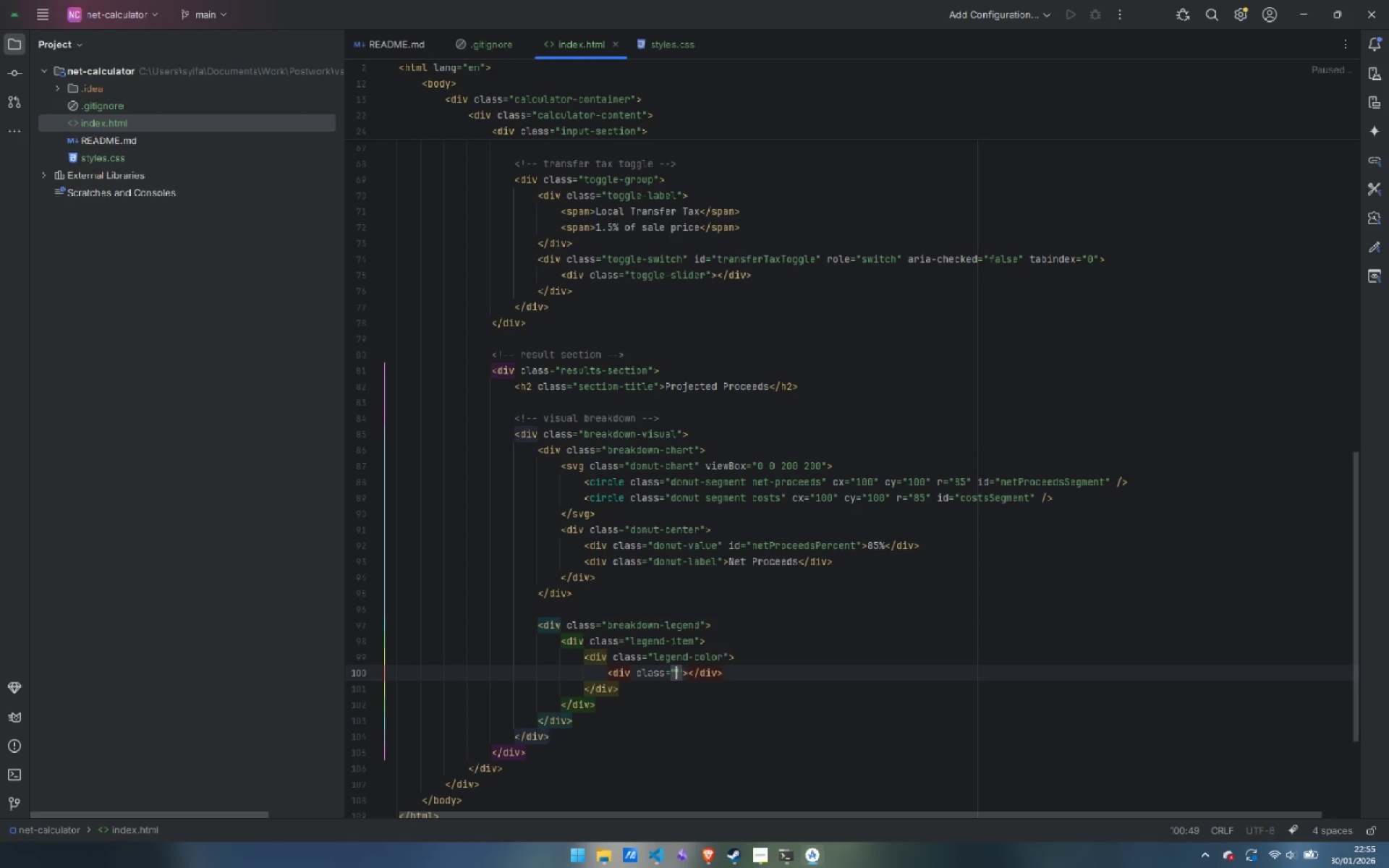 
type(legend-)
 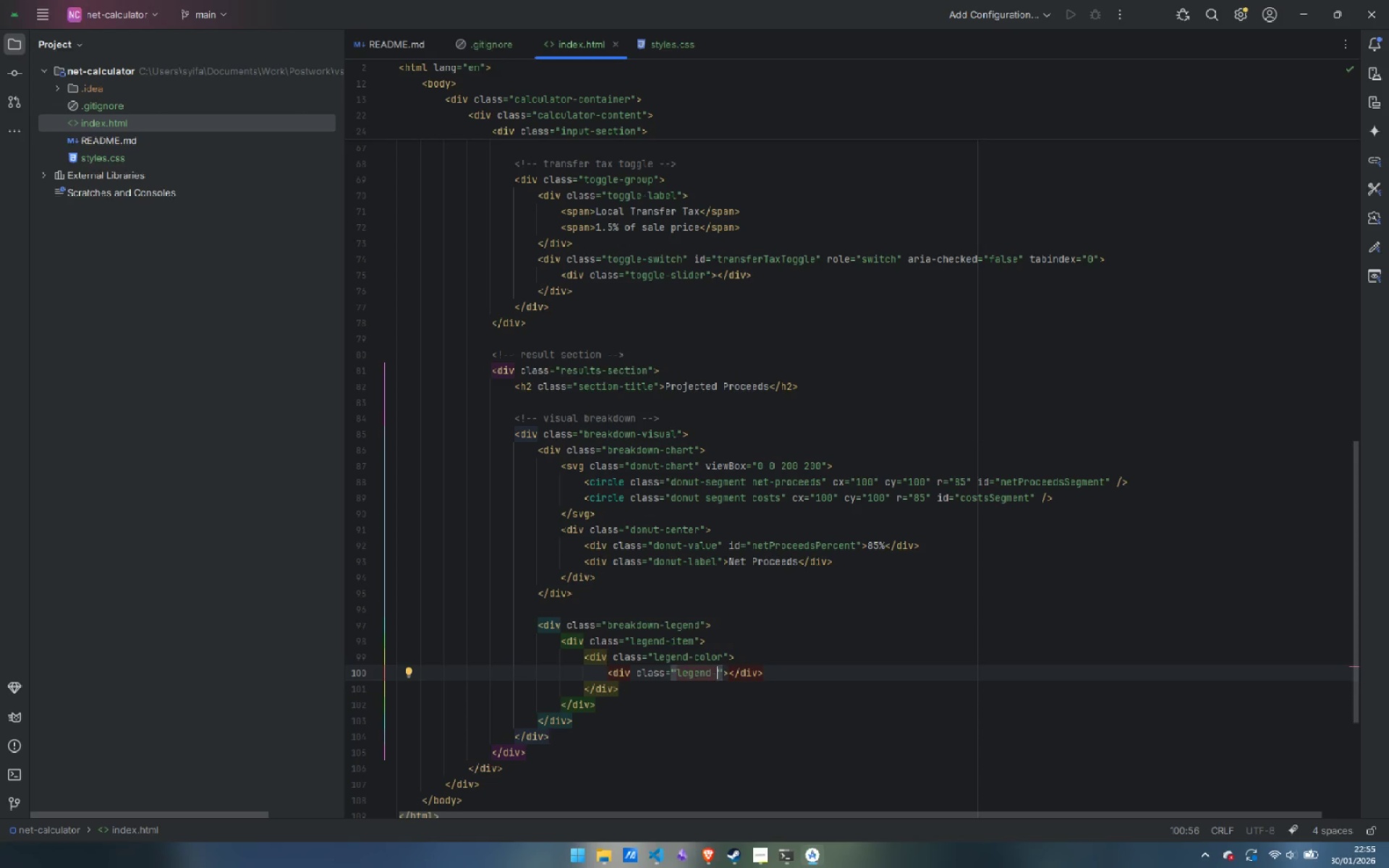 
type(dot-net)
 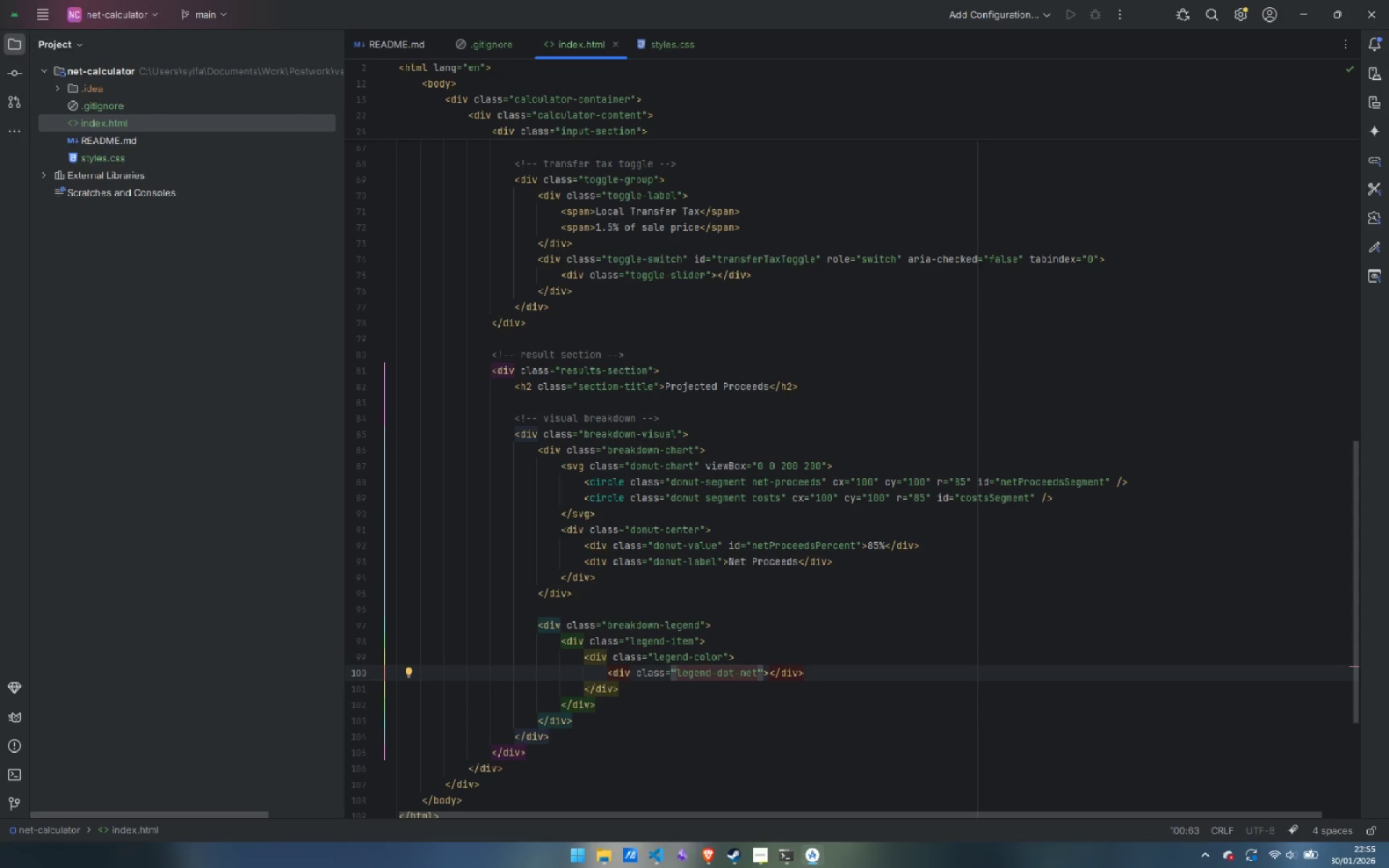 
key(ArrowRight)
 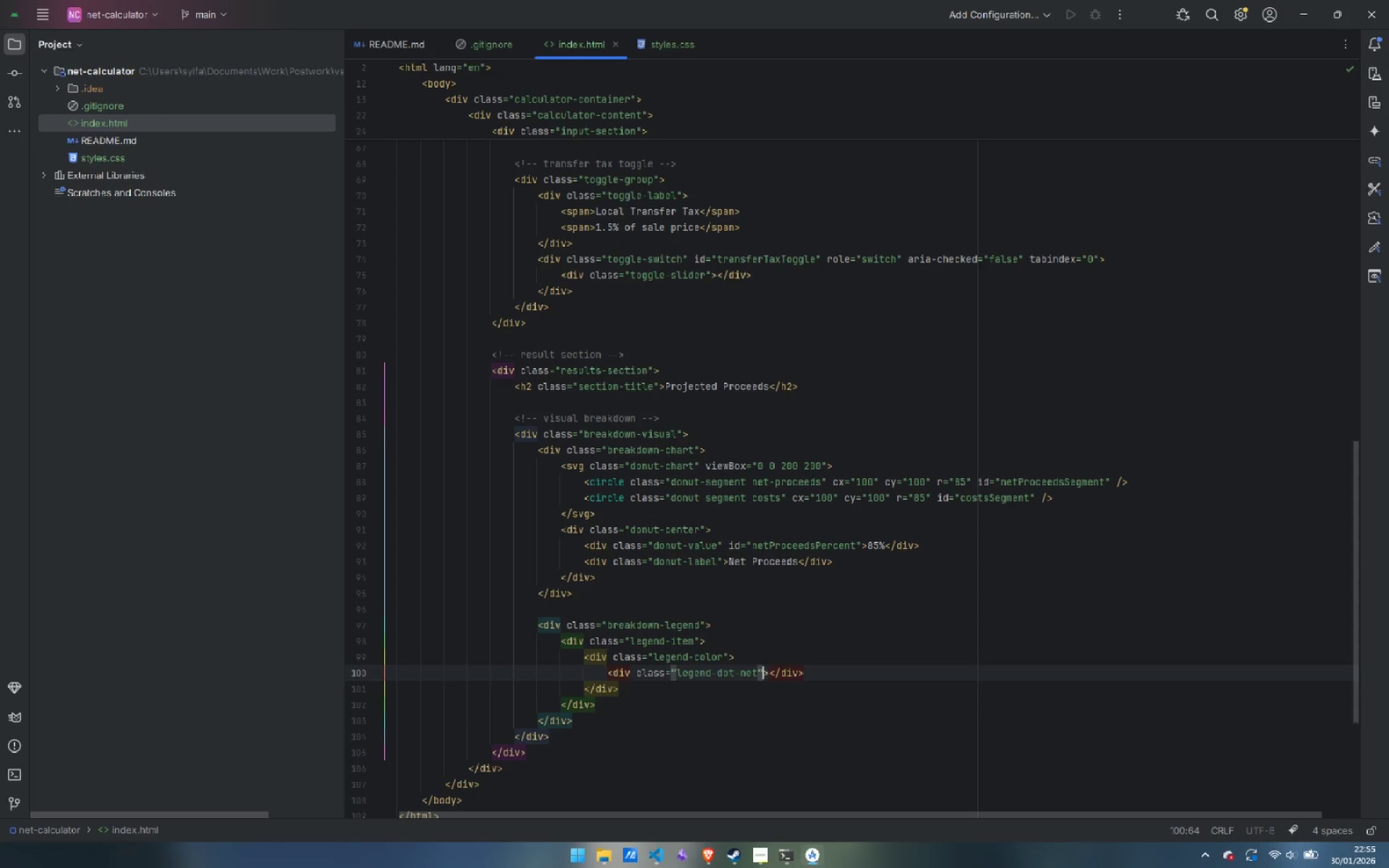 
key(ArrowRight)
 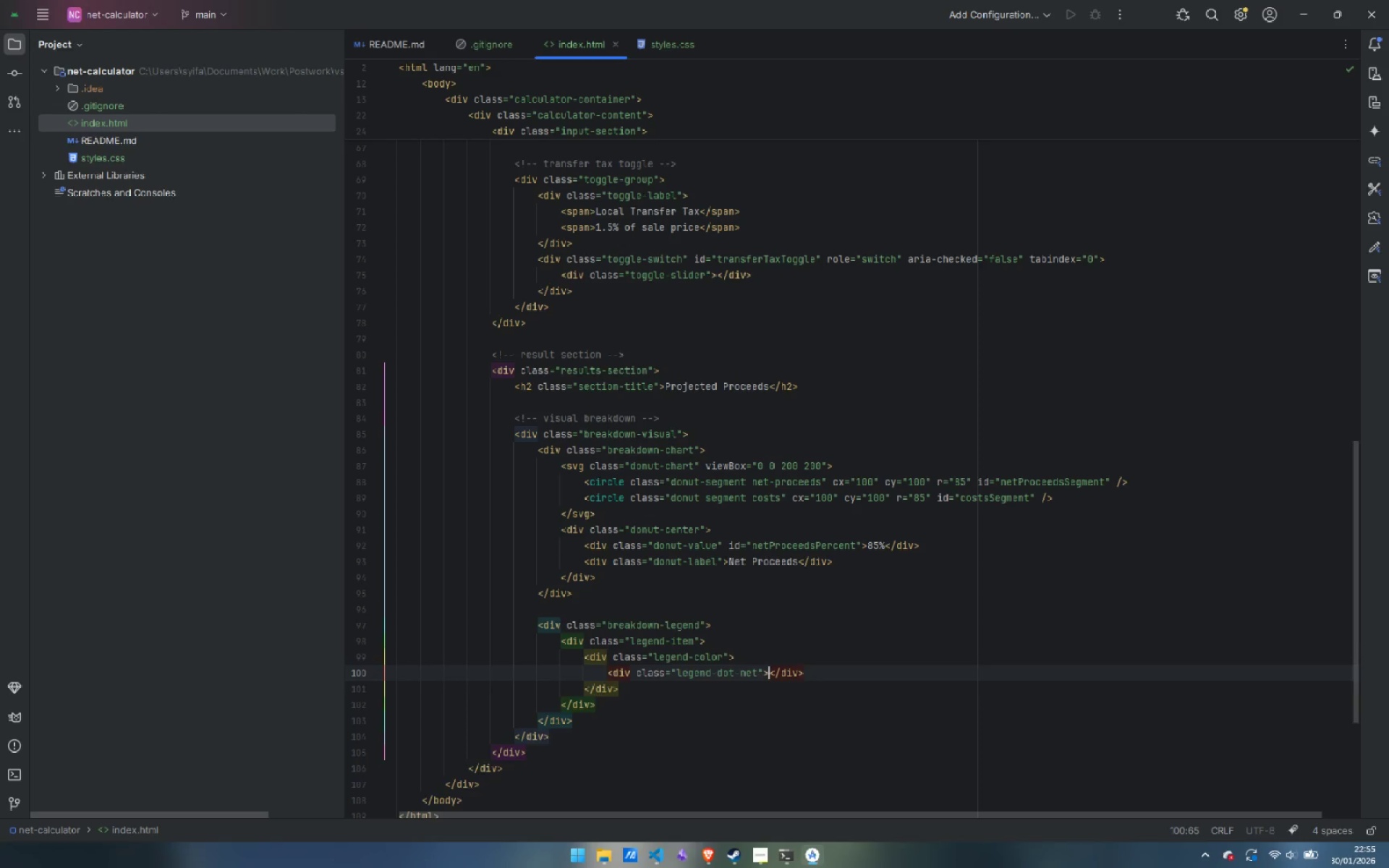 
key(Enter)
 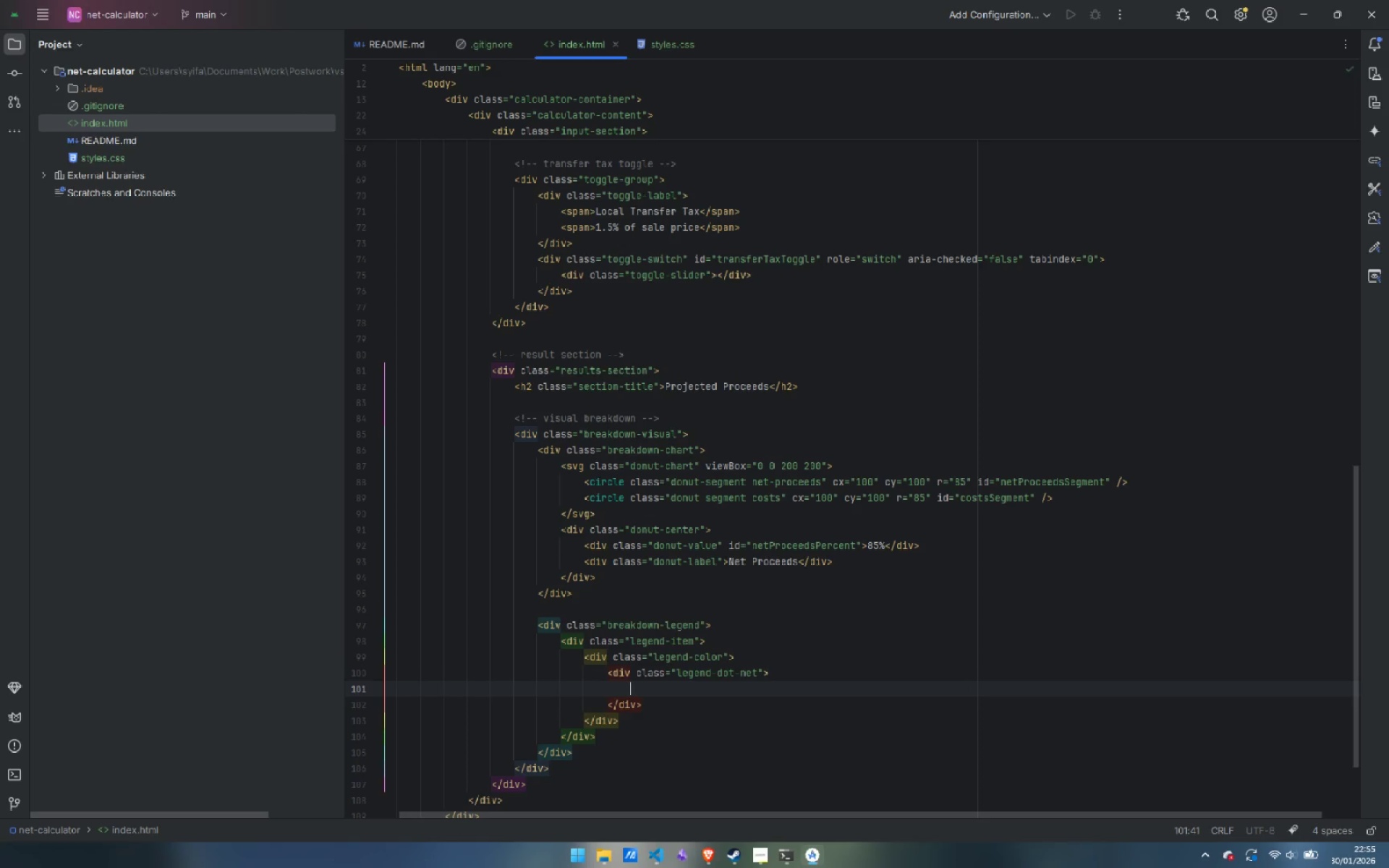 
type(<sp)
 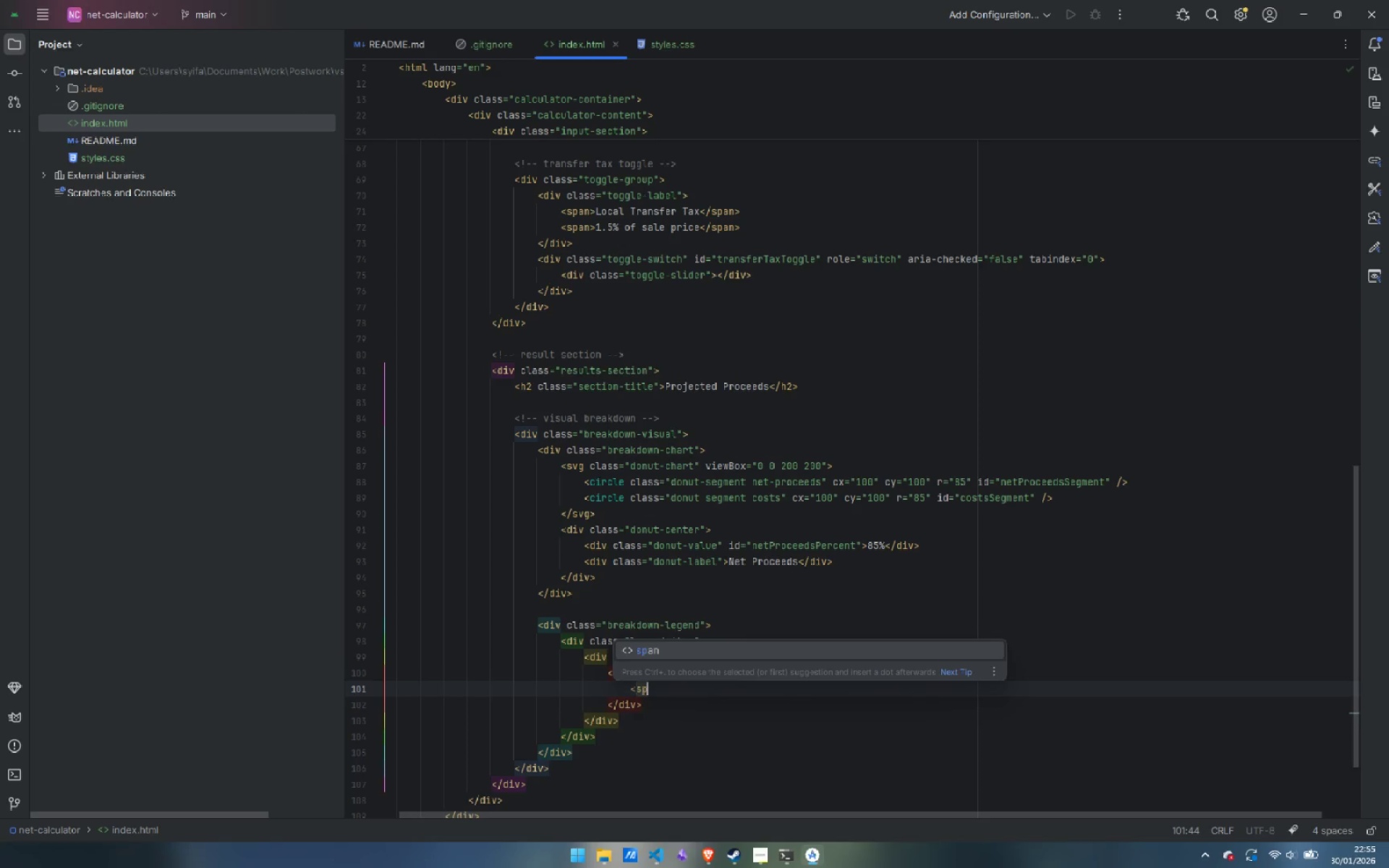 
key(Enter)
 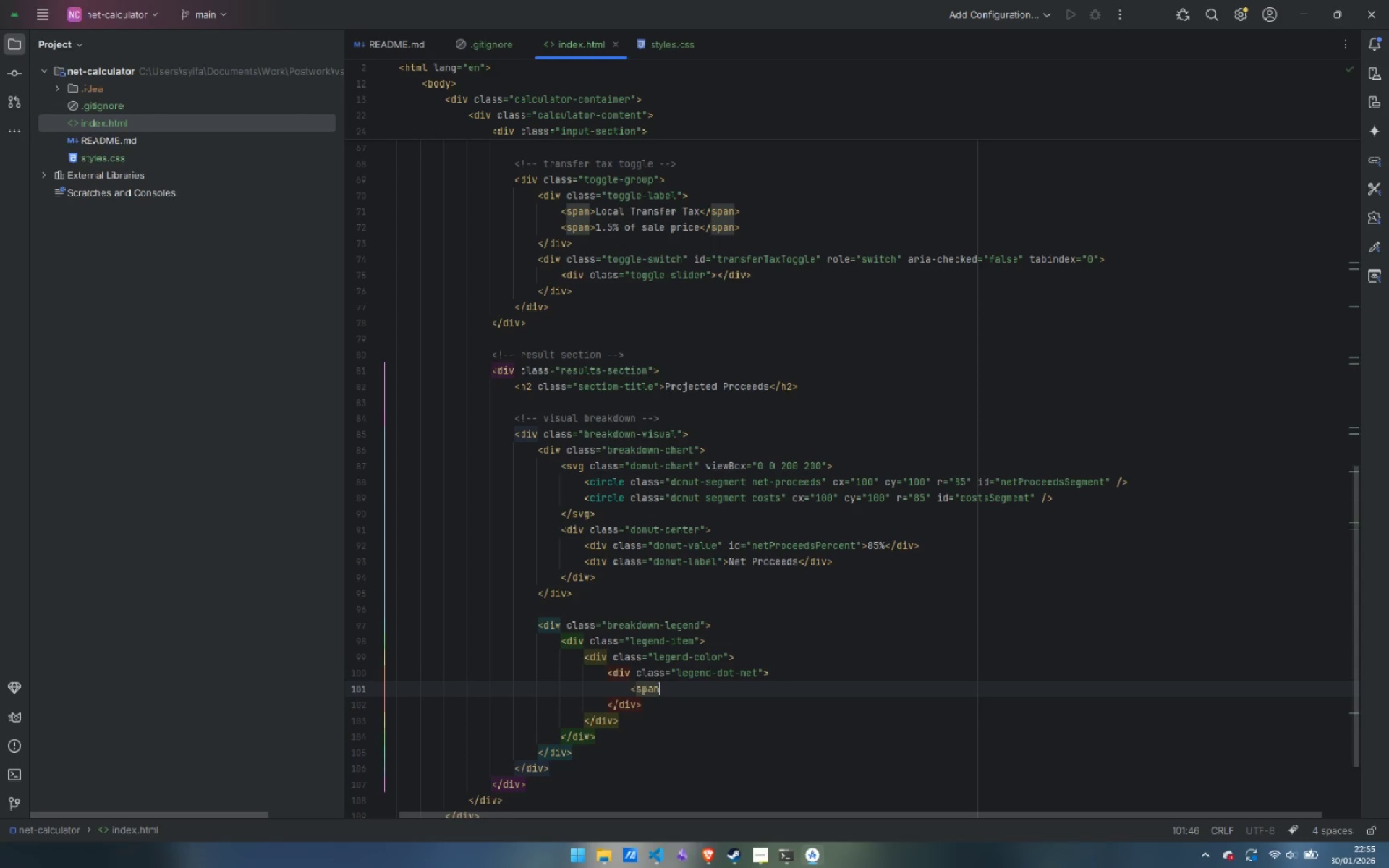 
key(Shift+Period)
 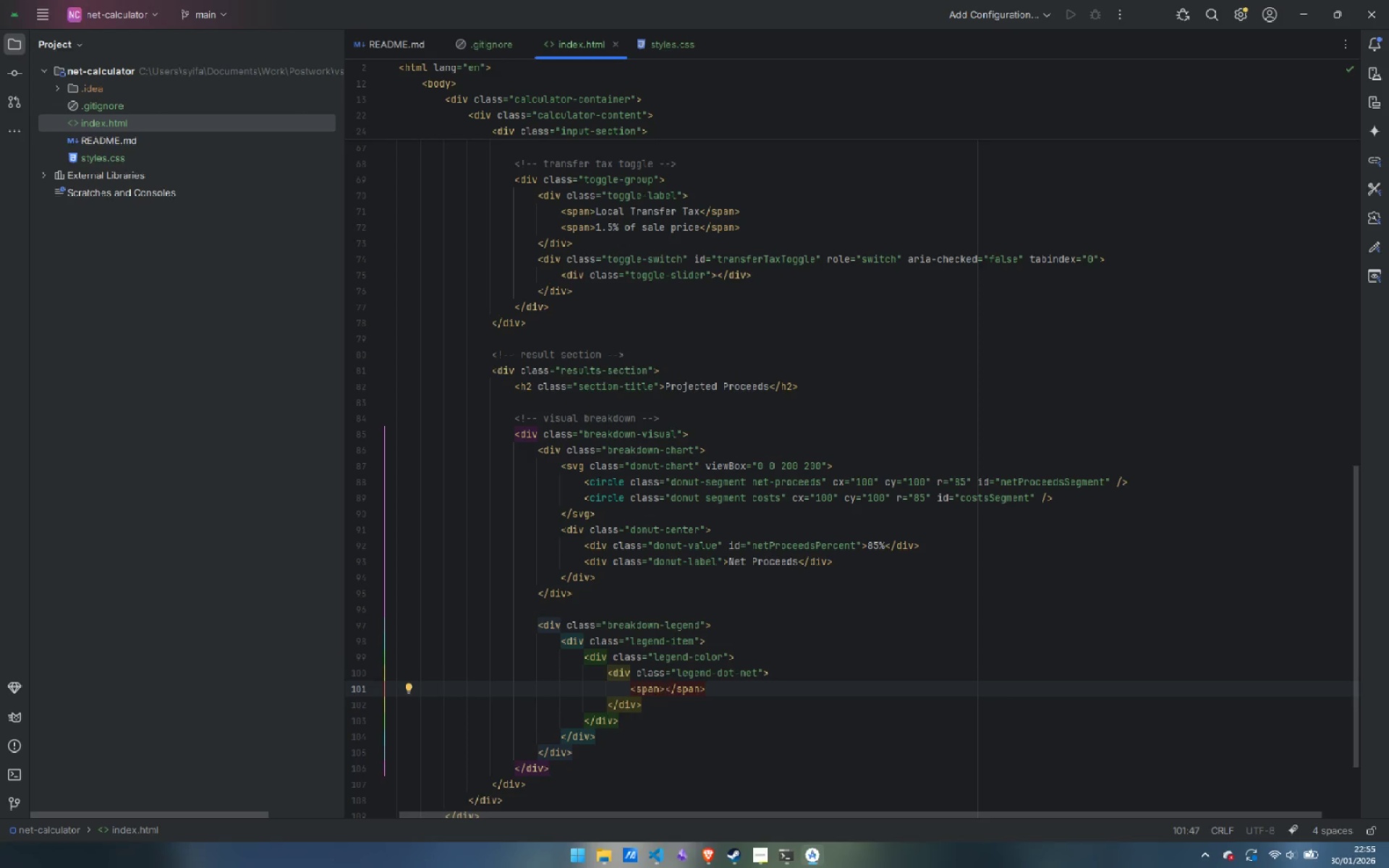 
key(ArrowLeft)
 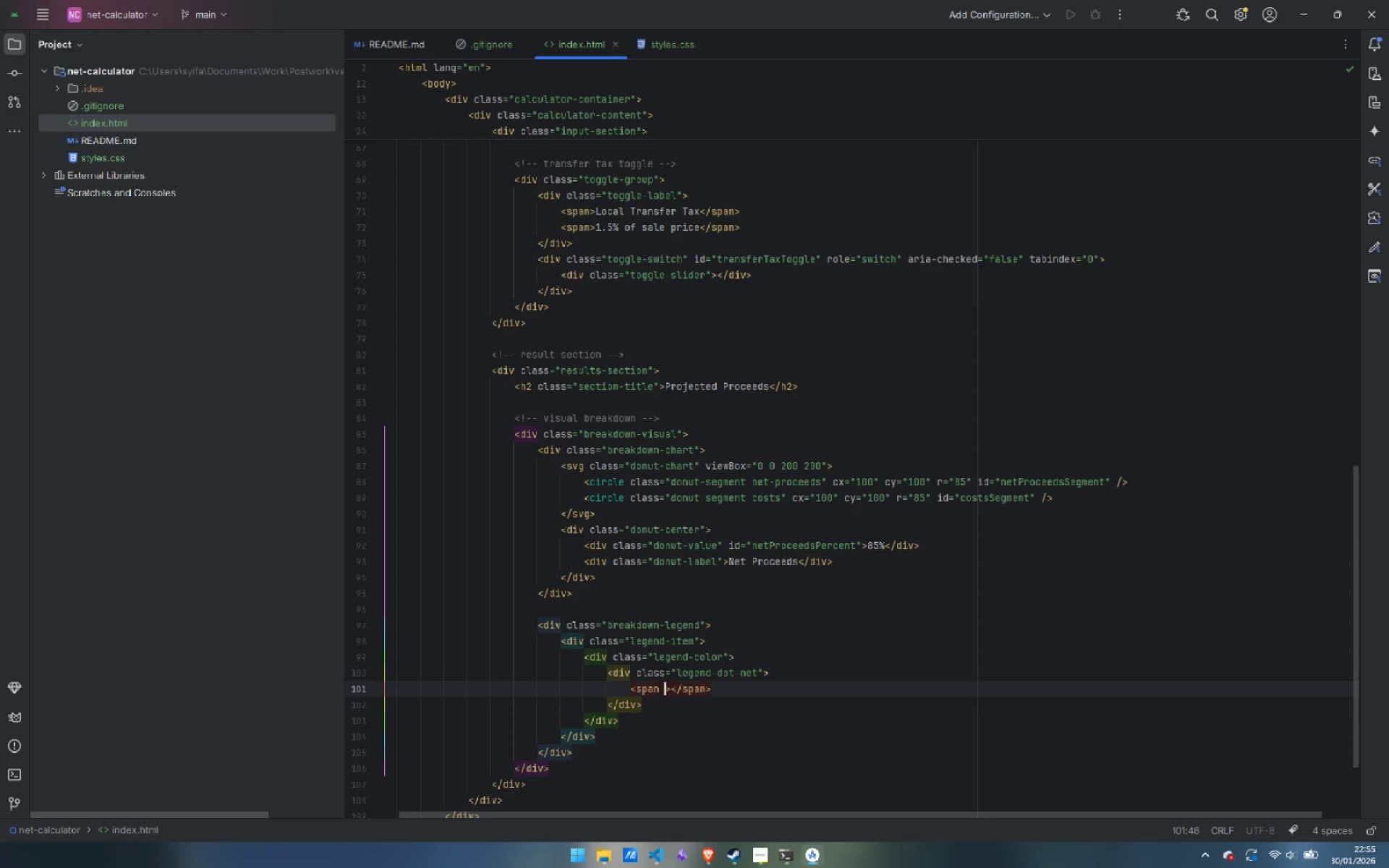 
type( cla)
 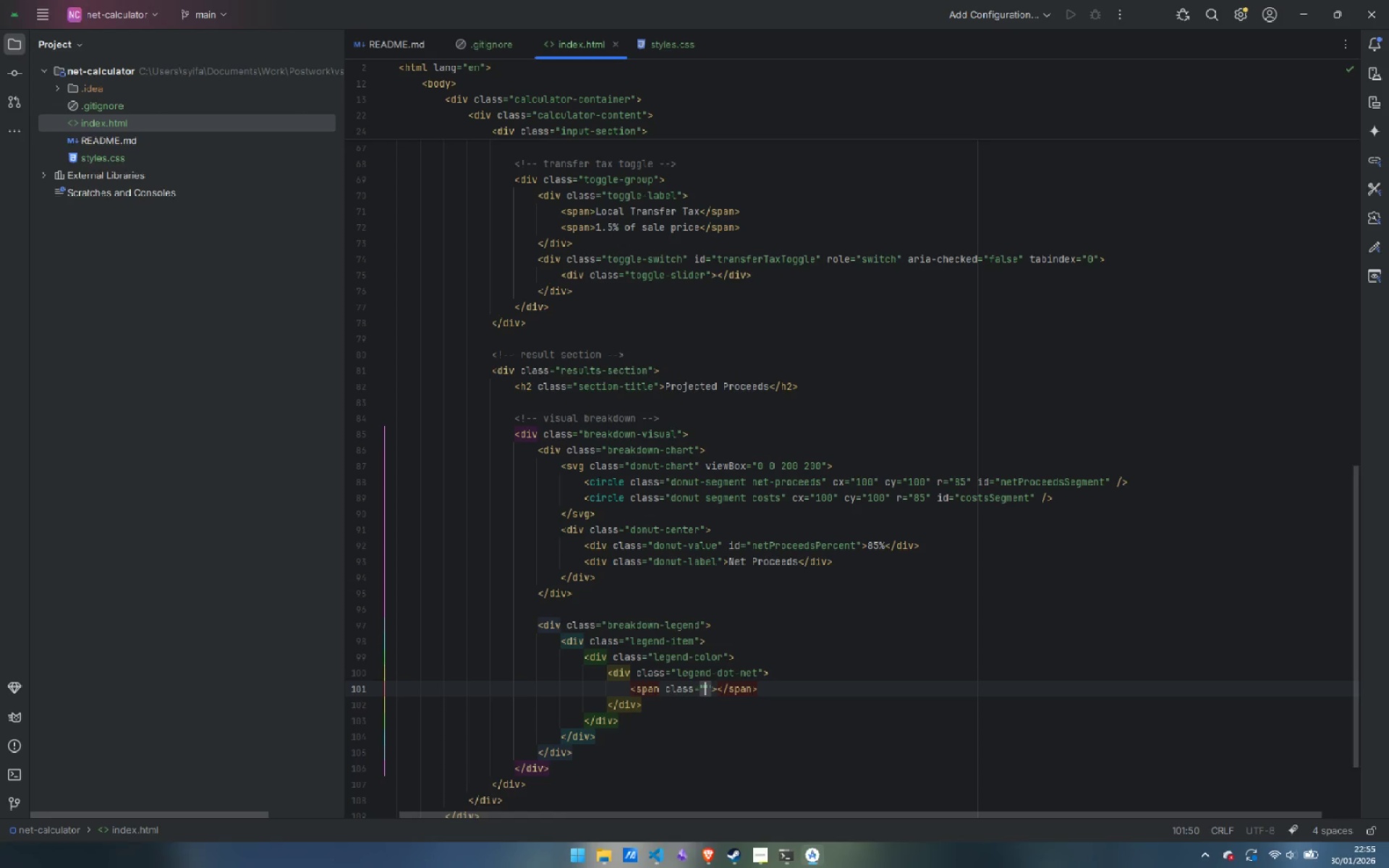 
key(Enter)
 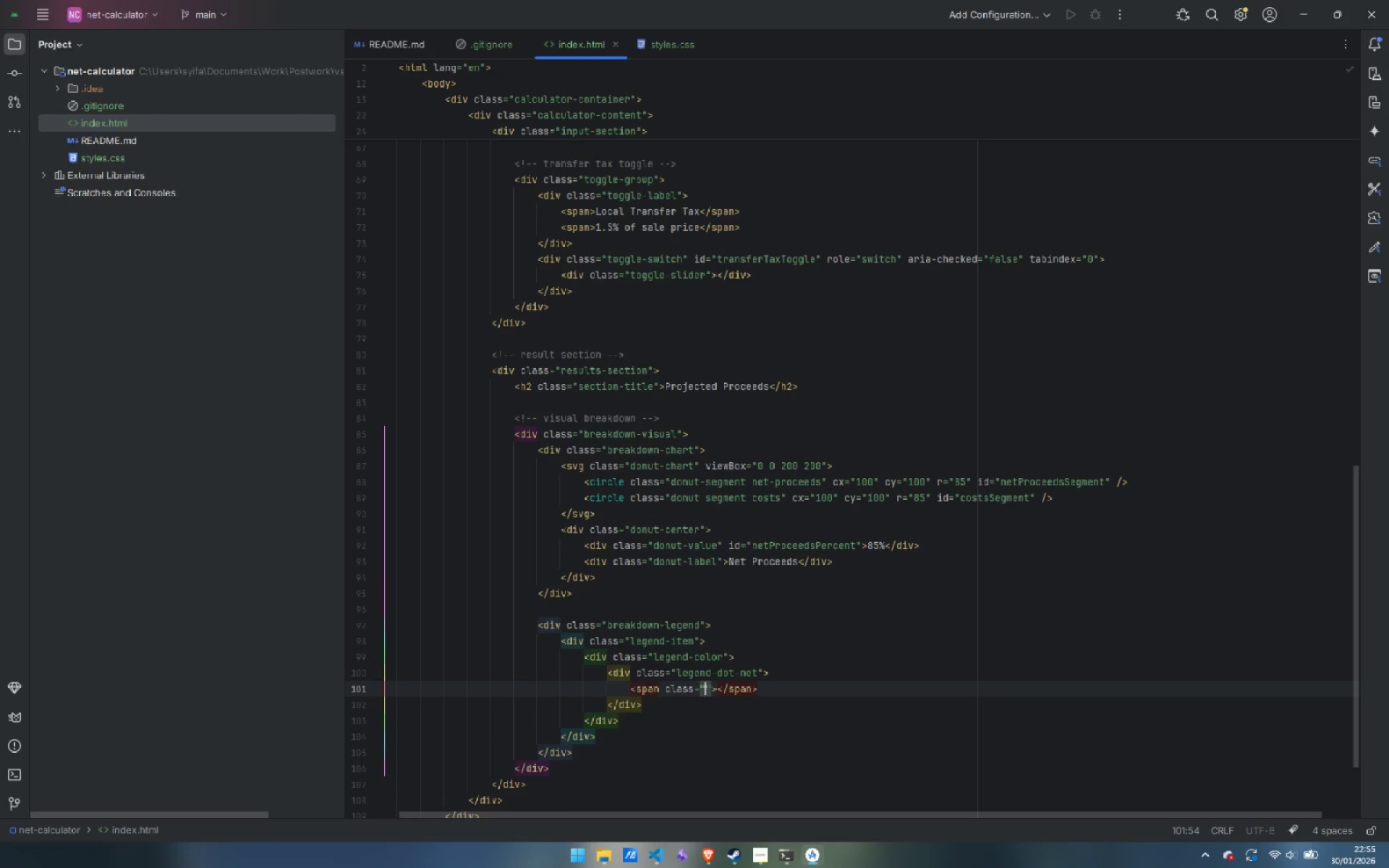 
type(leng)
key(Backspace)
key(Backspace)
type(geng)
key(Backspace)
type(d-e)
key(Backspace)
type(text)
 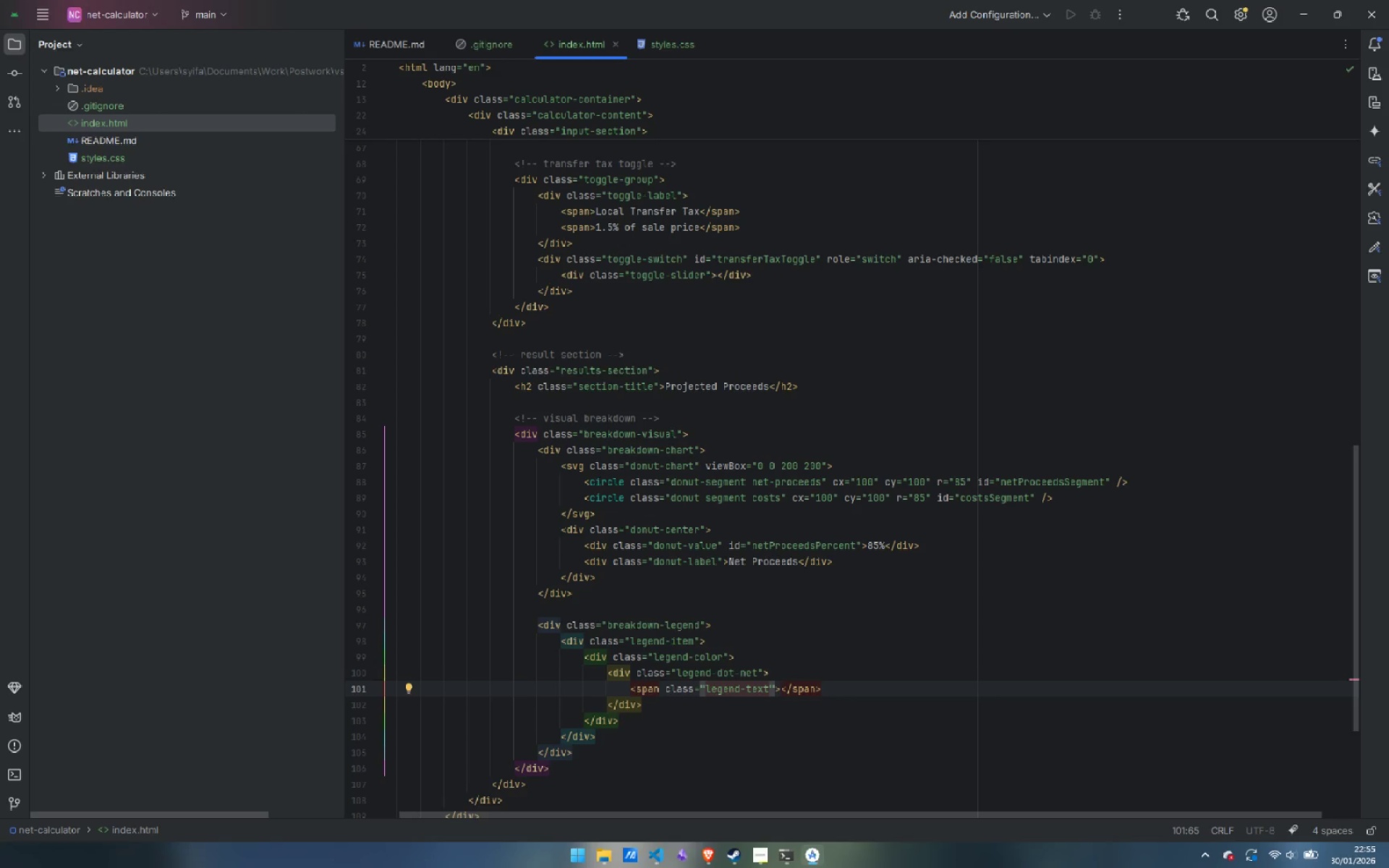 
key(ArrowRight)
 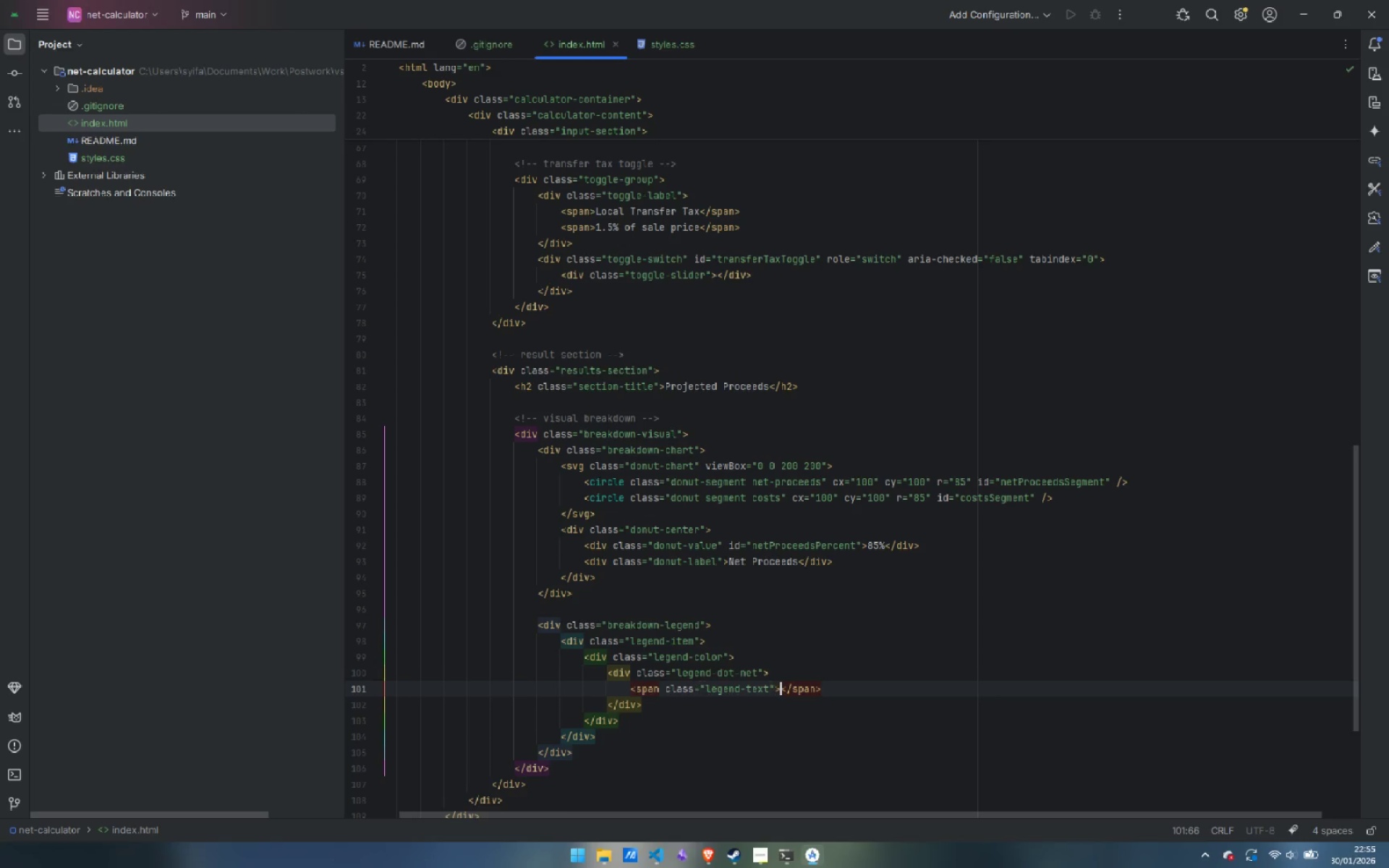 
key(ArrowRight)
 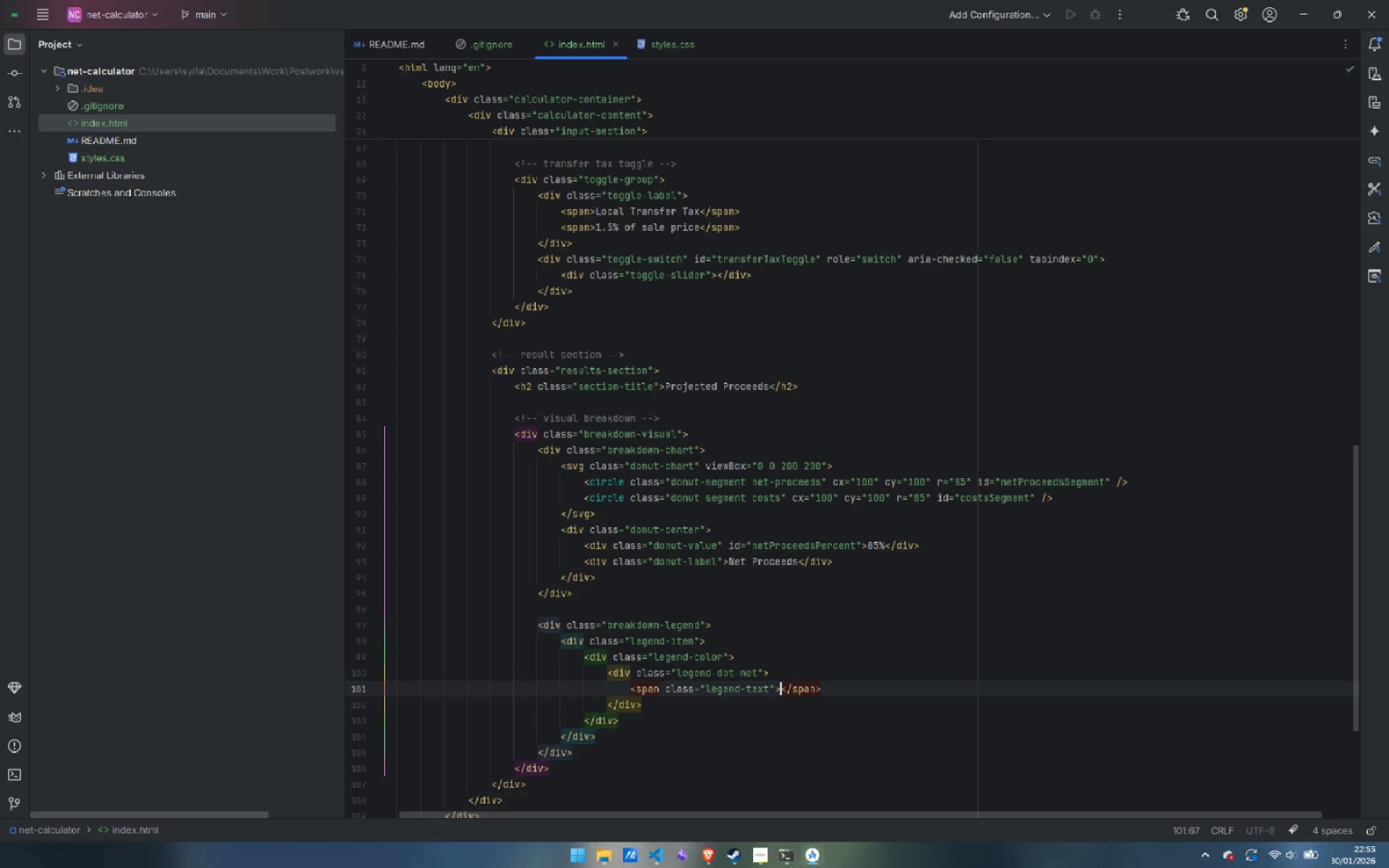 
type(Your Net Proceeds)
 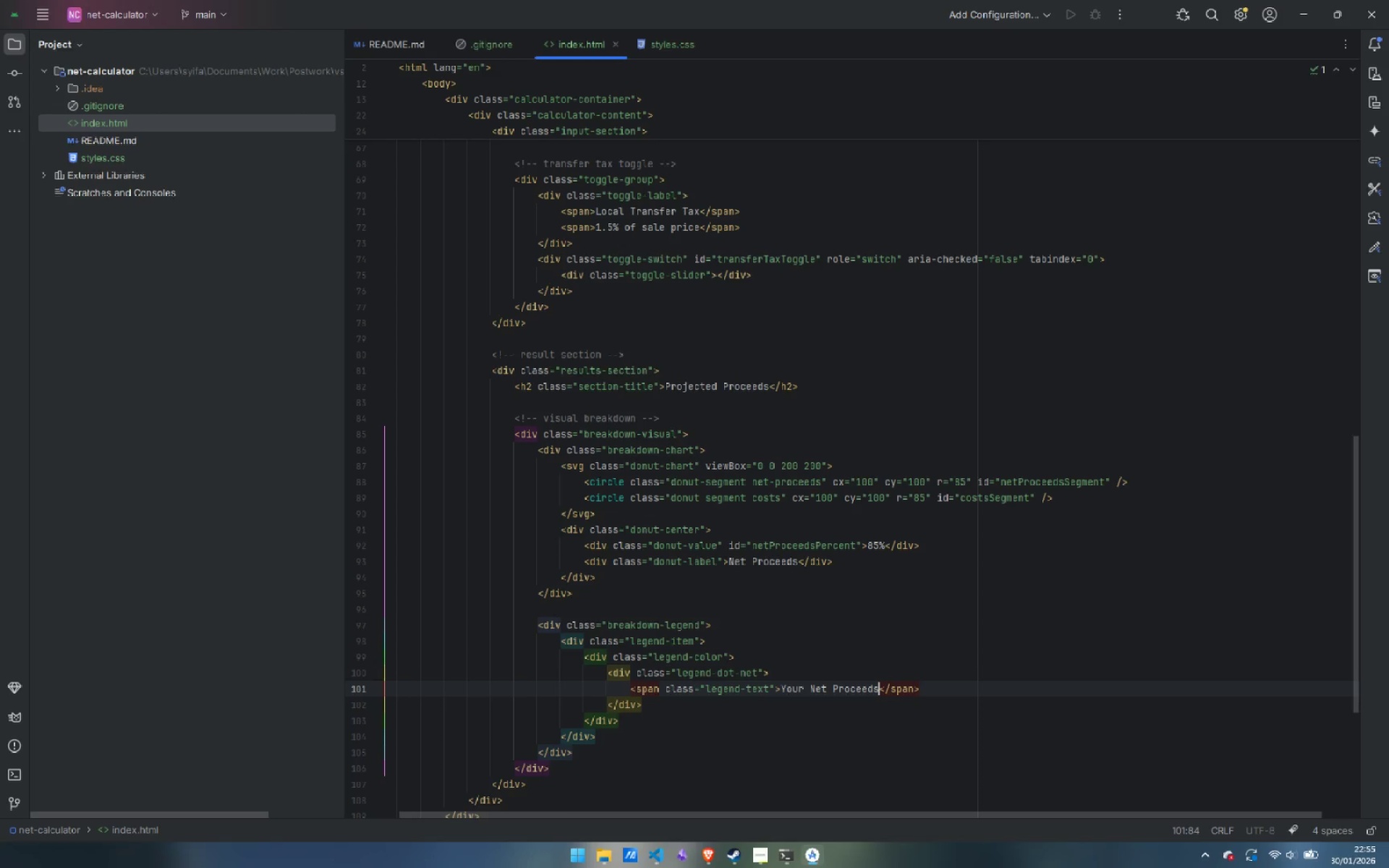 
key(Control+ArrowRight)
 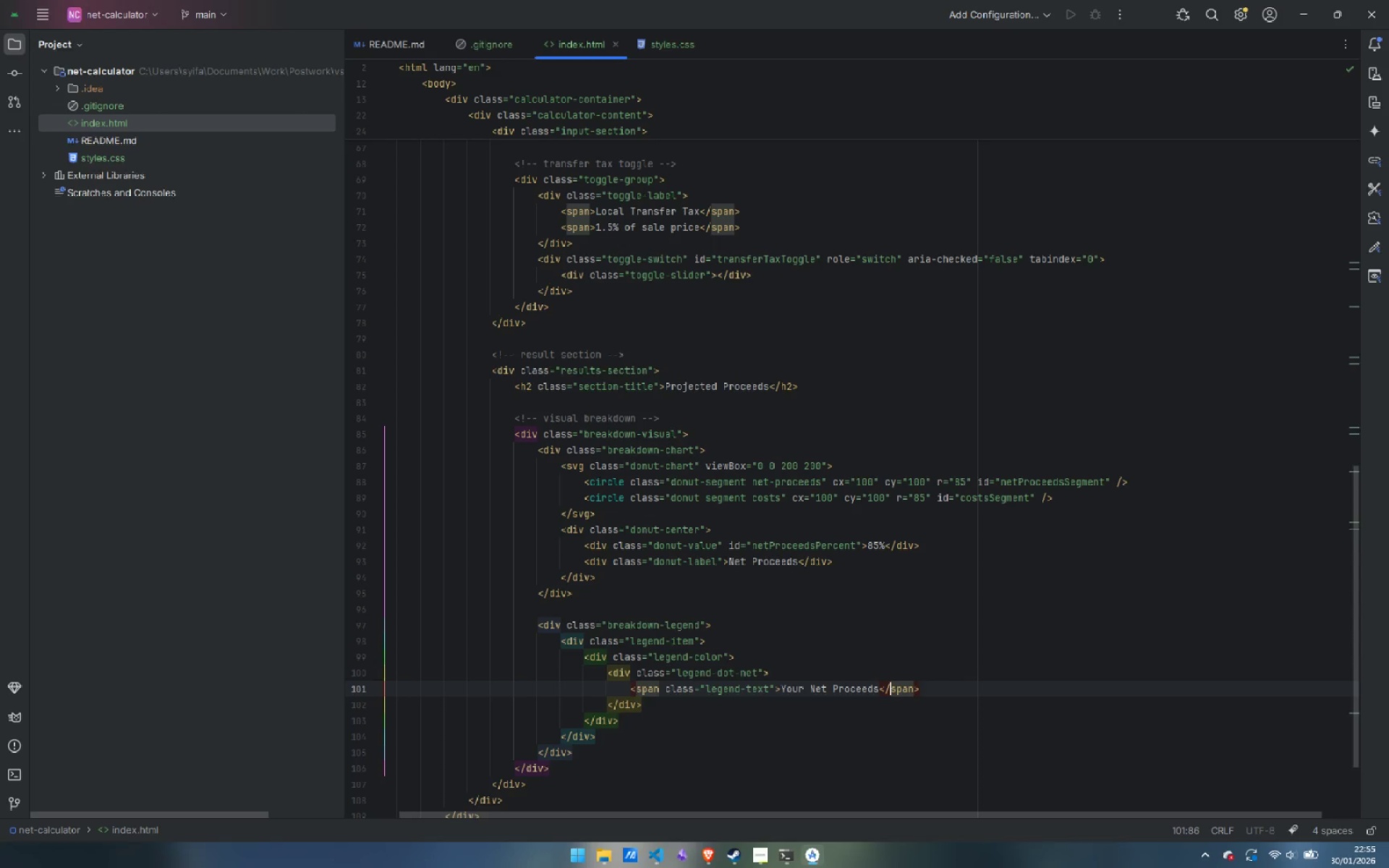 
key(Control+ArrowRight)
 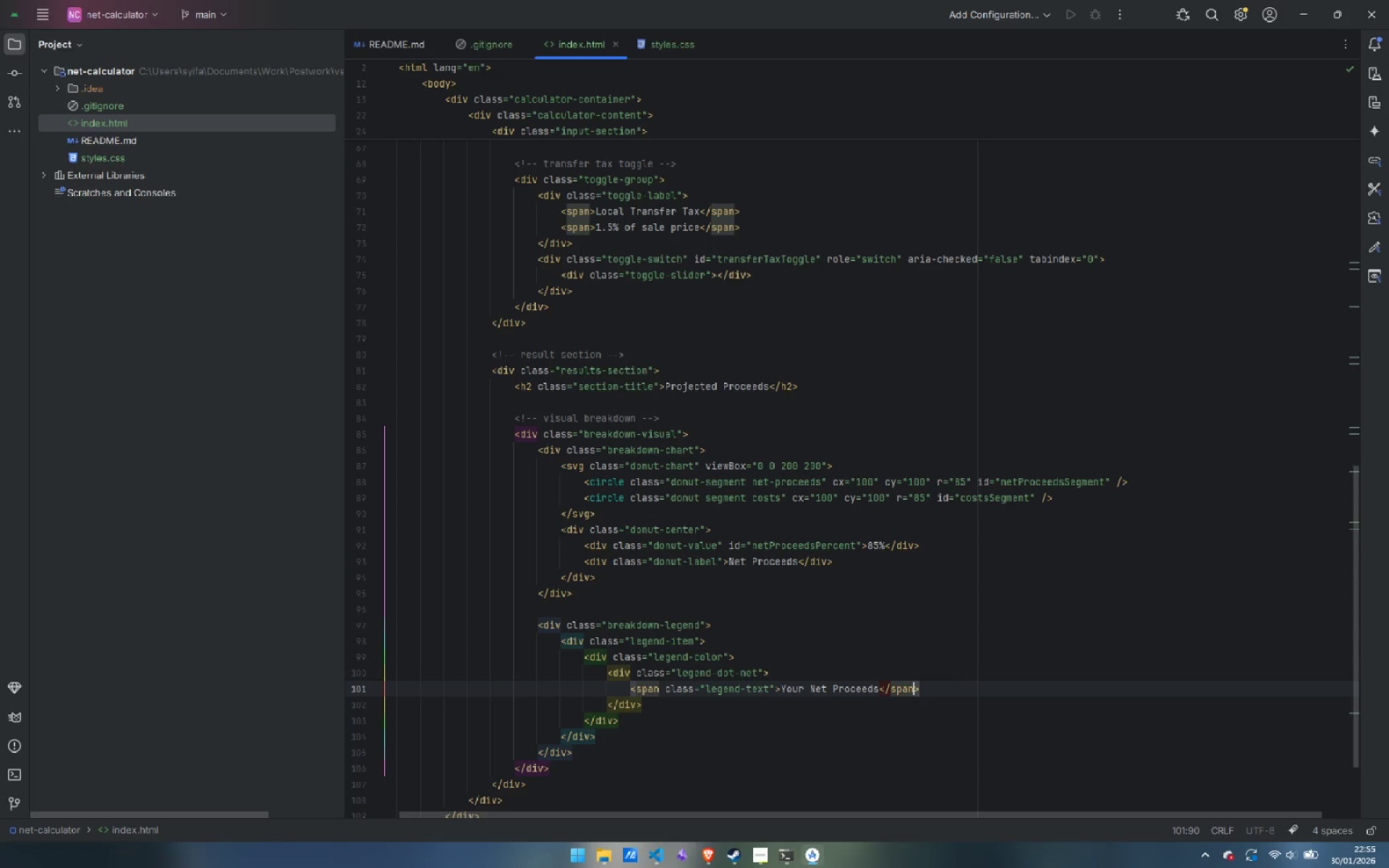 
key(Control+ArrowRight)
 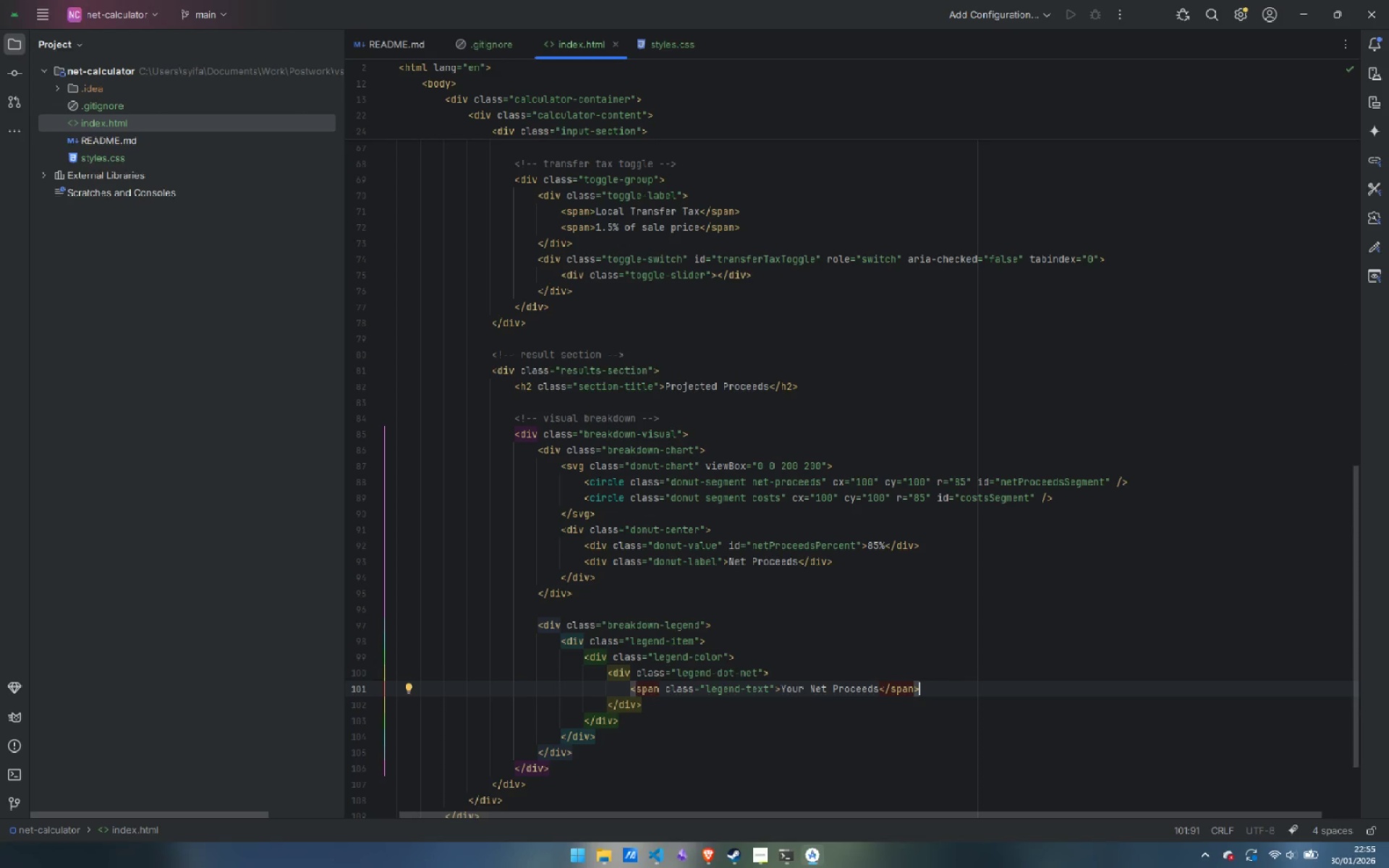 
key(ArrowDown)
 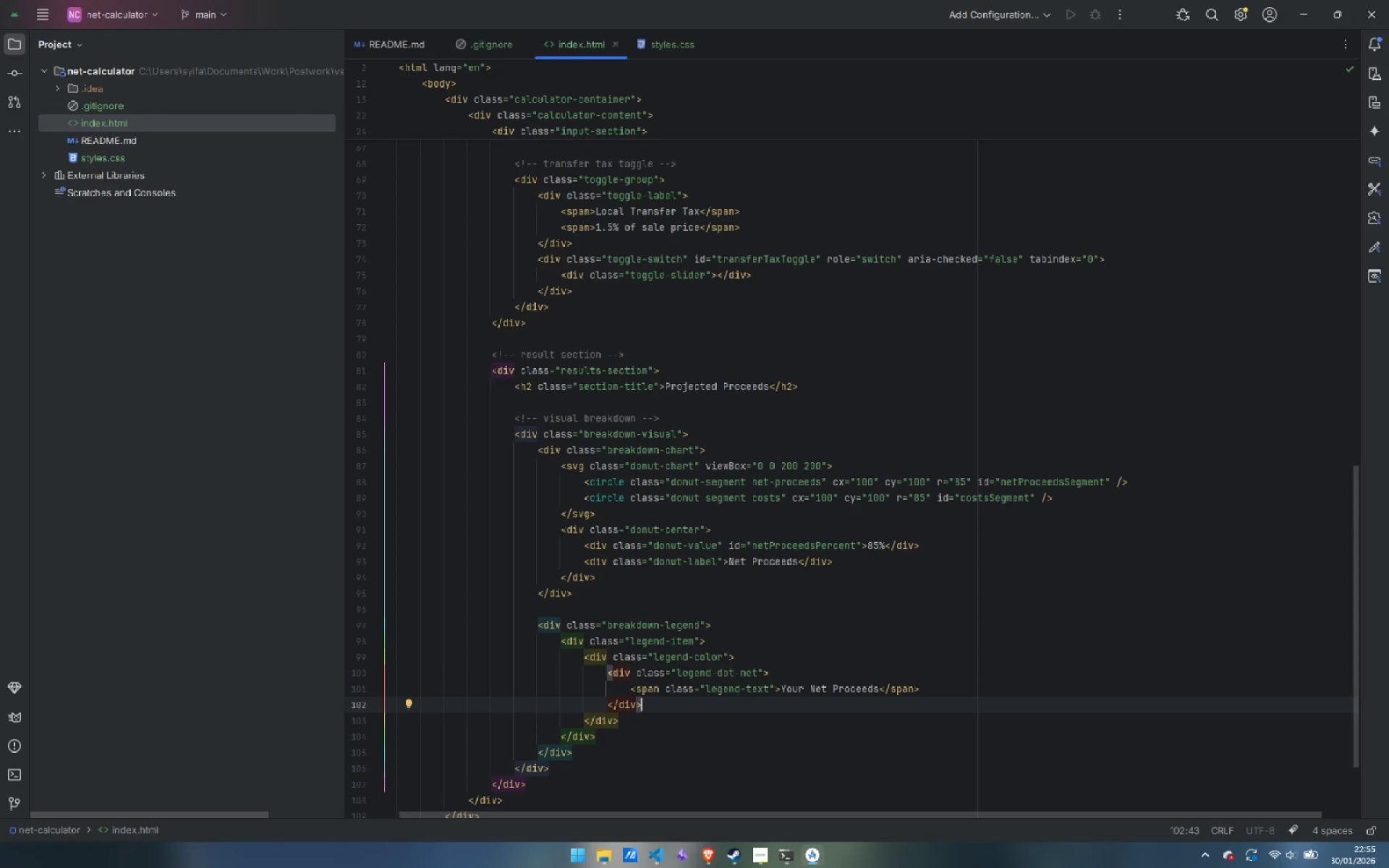 
key(Enter)
 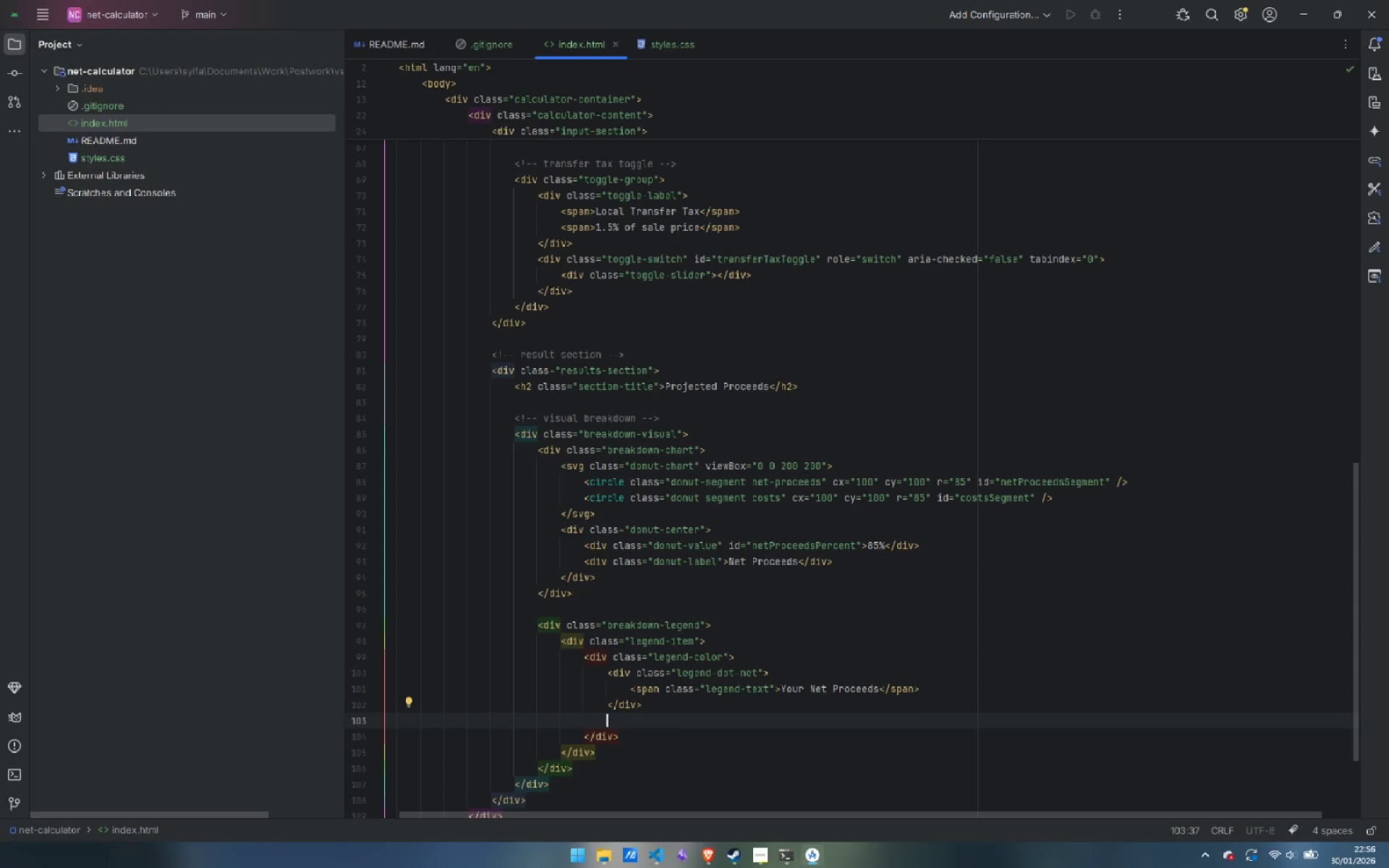 
wait(24.17)
 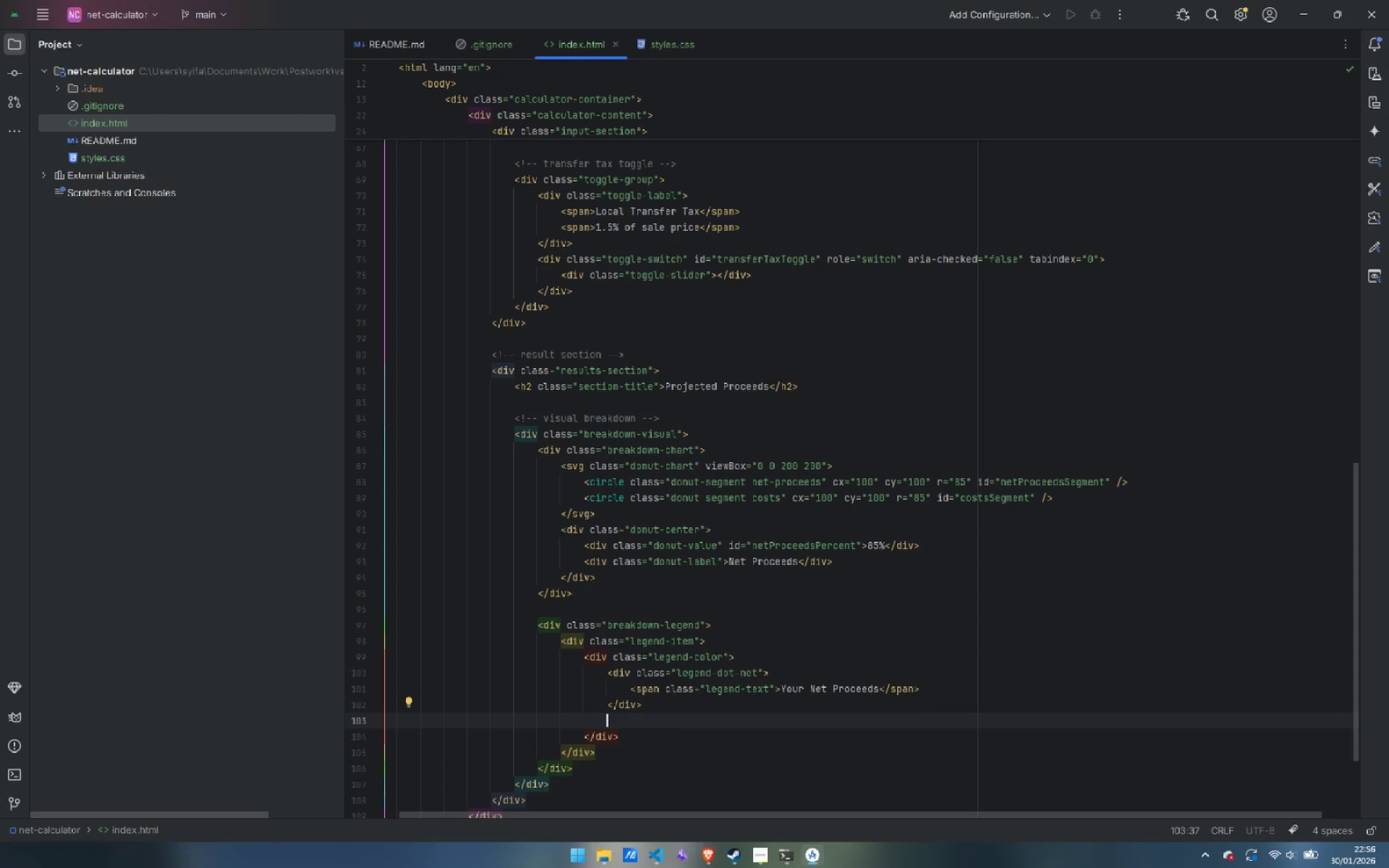 
left_click([763, 673])
 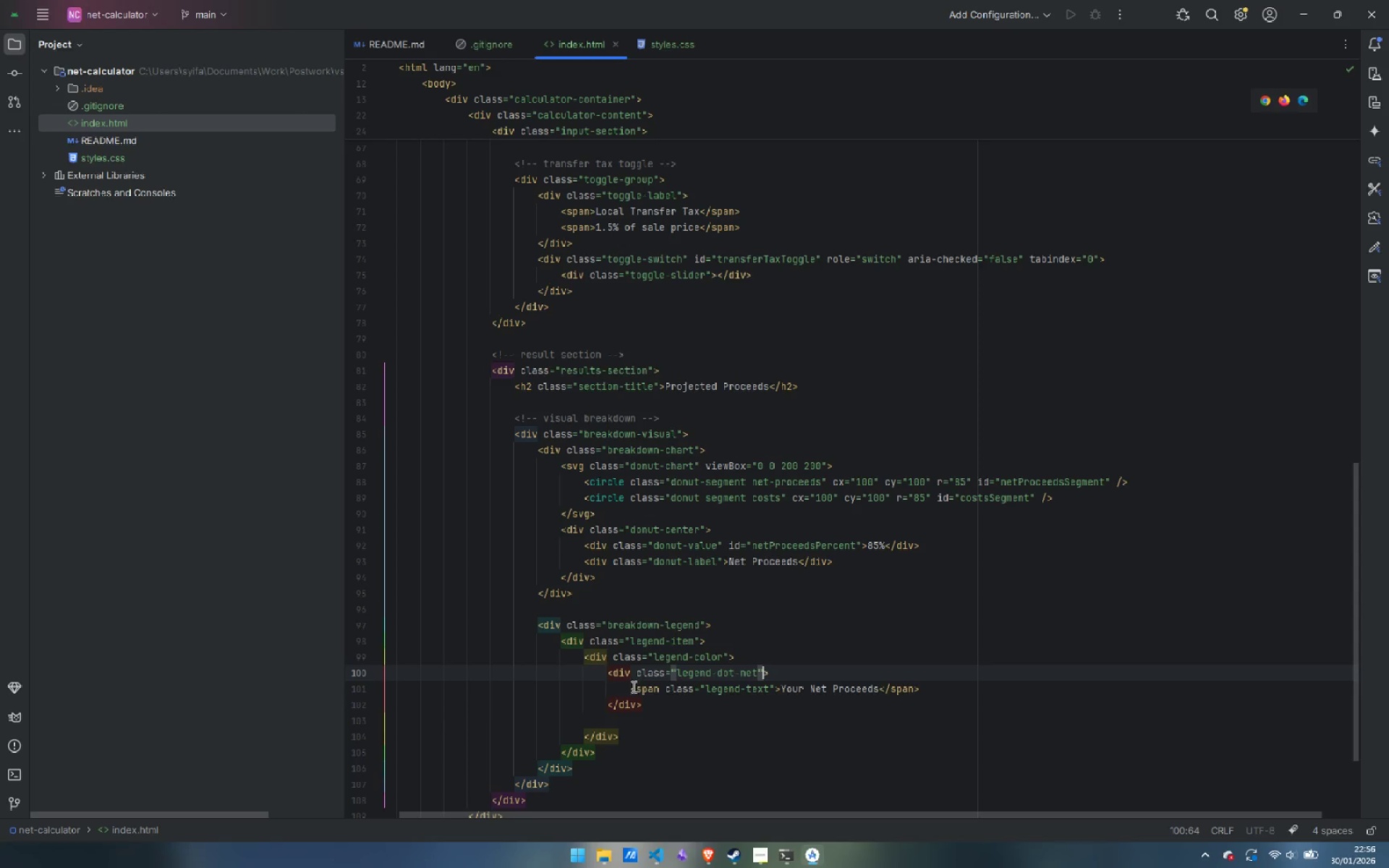 
left_click_drag(start_coordinate=[632, 687], to_coordinate=[958, 692])
 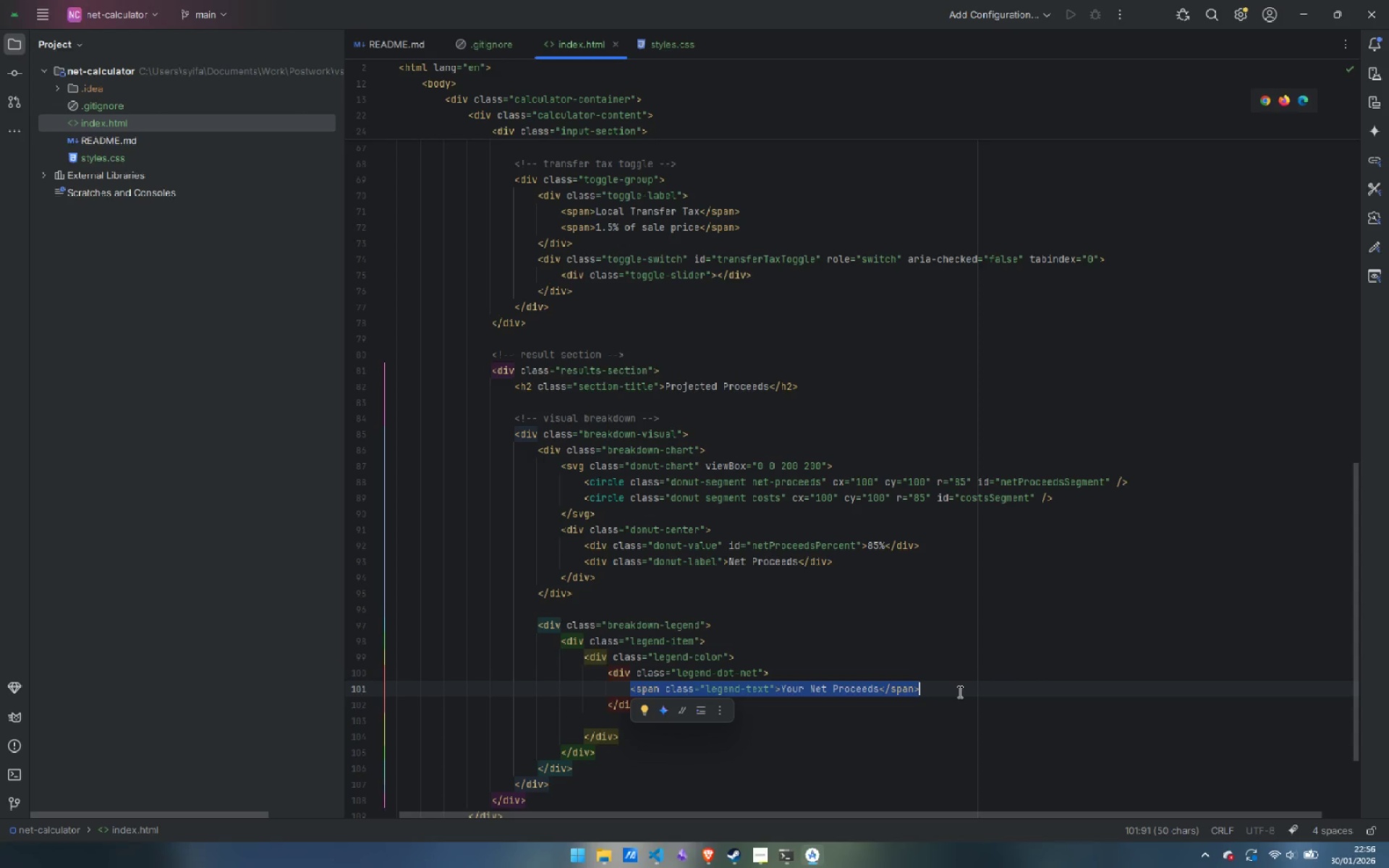 
key(Control+ControlLeft)
 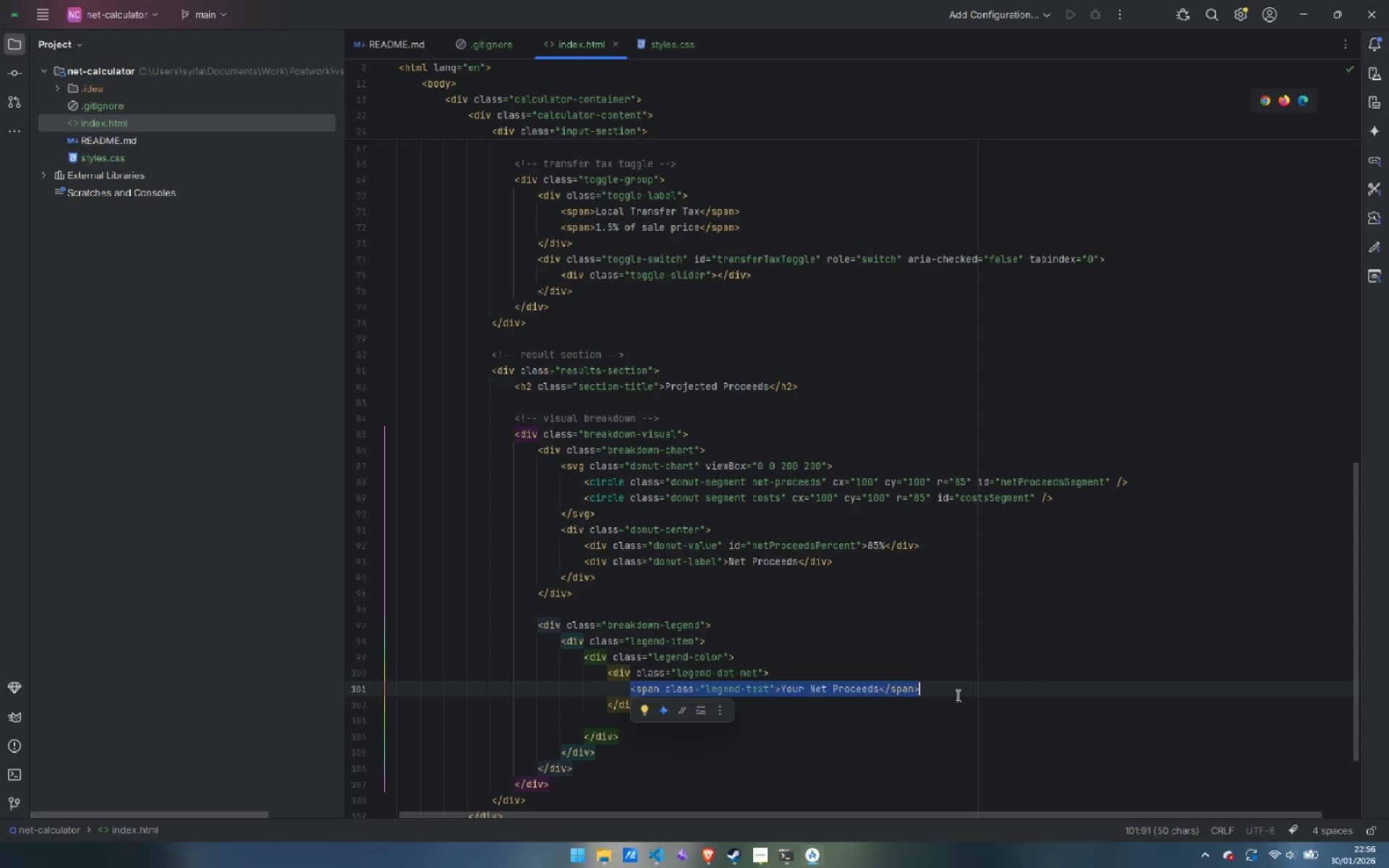 
key(Control+X)
 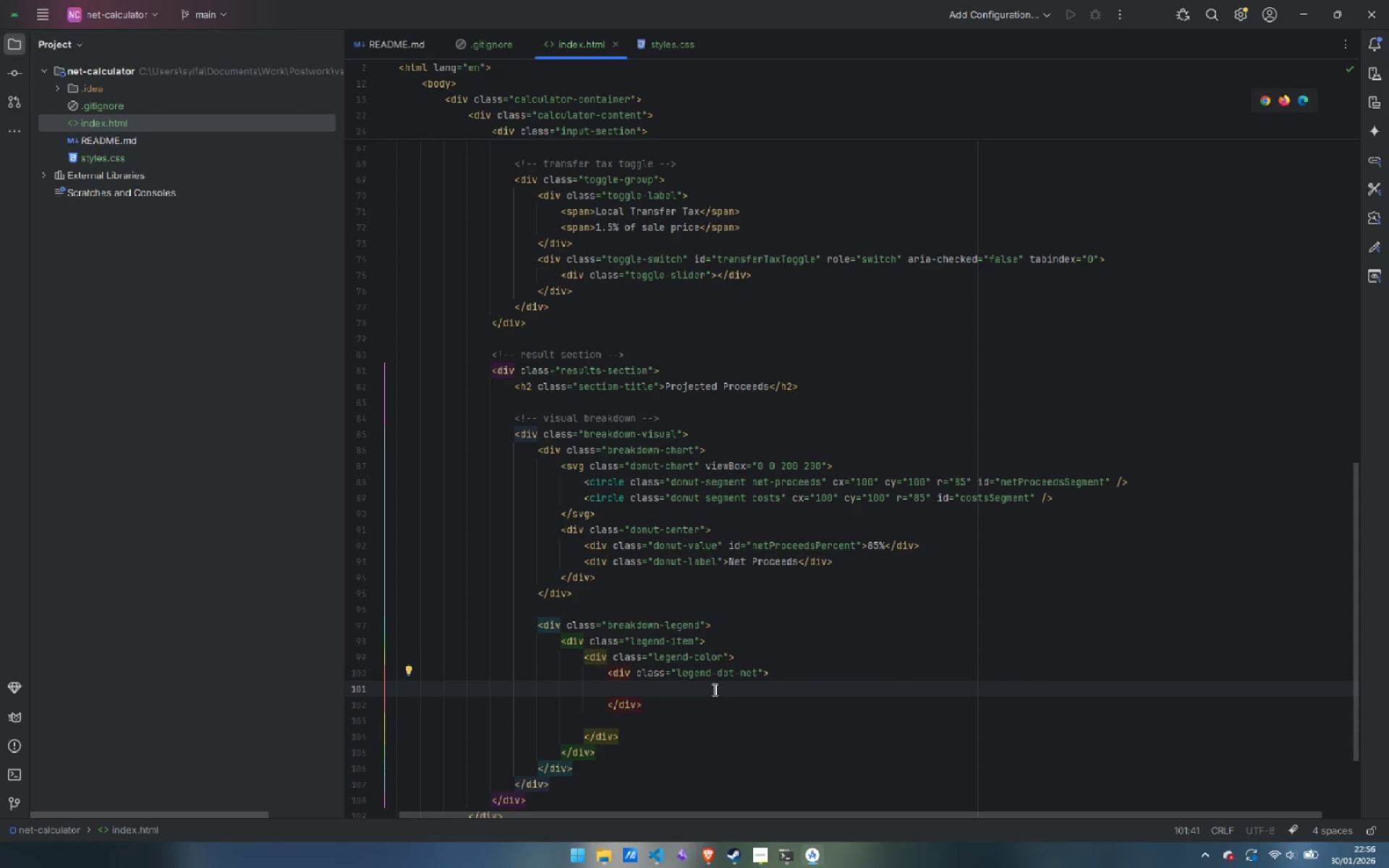 
key(ArrowDown)
 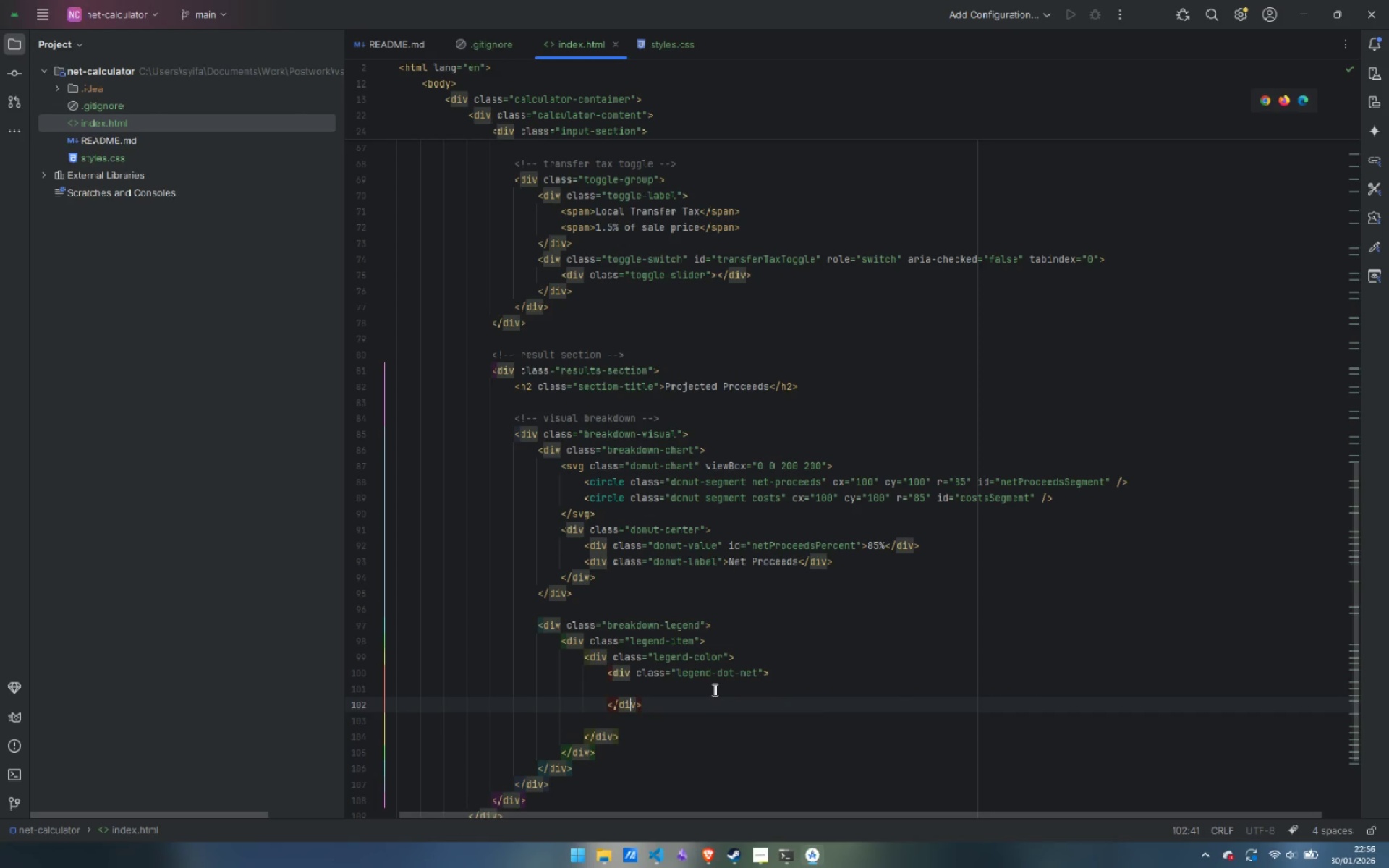 
key(Control+ArrowLeft)
 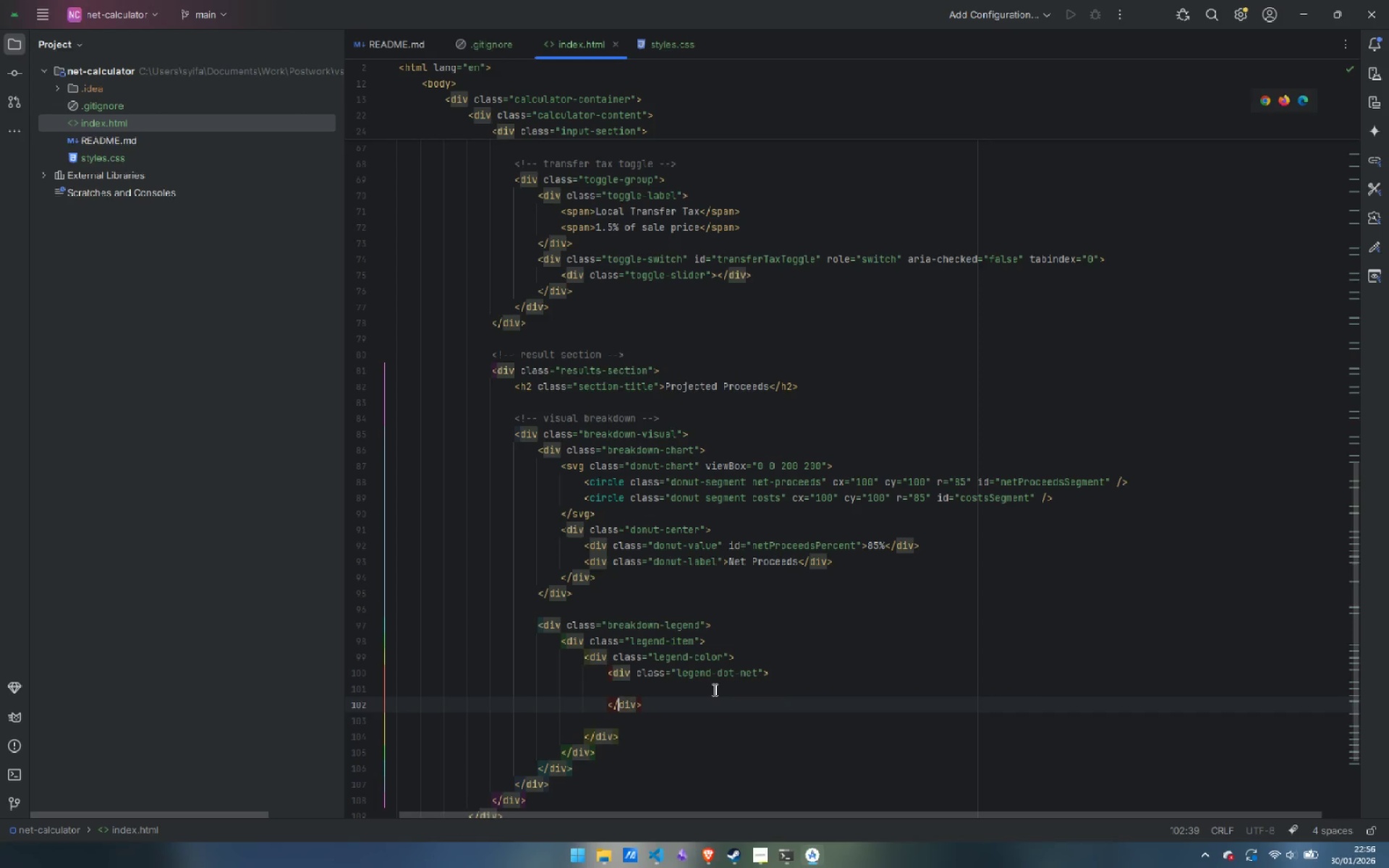 
key(Control+ArrowLeft)
 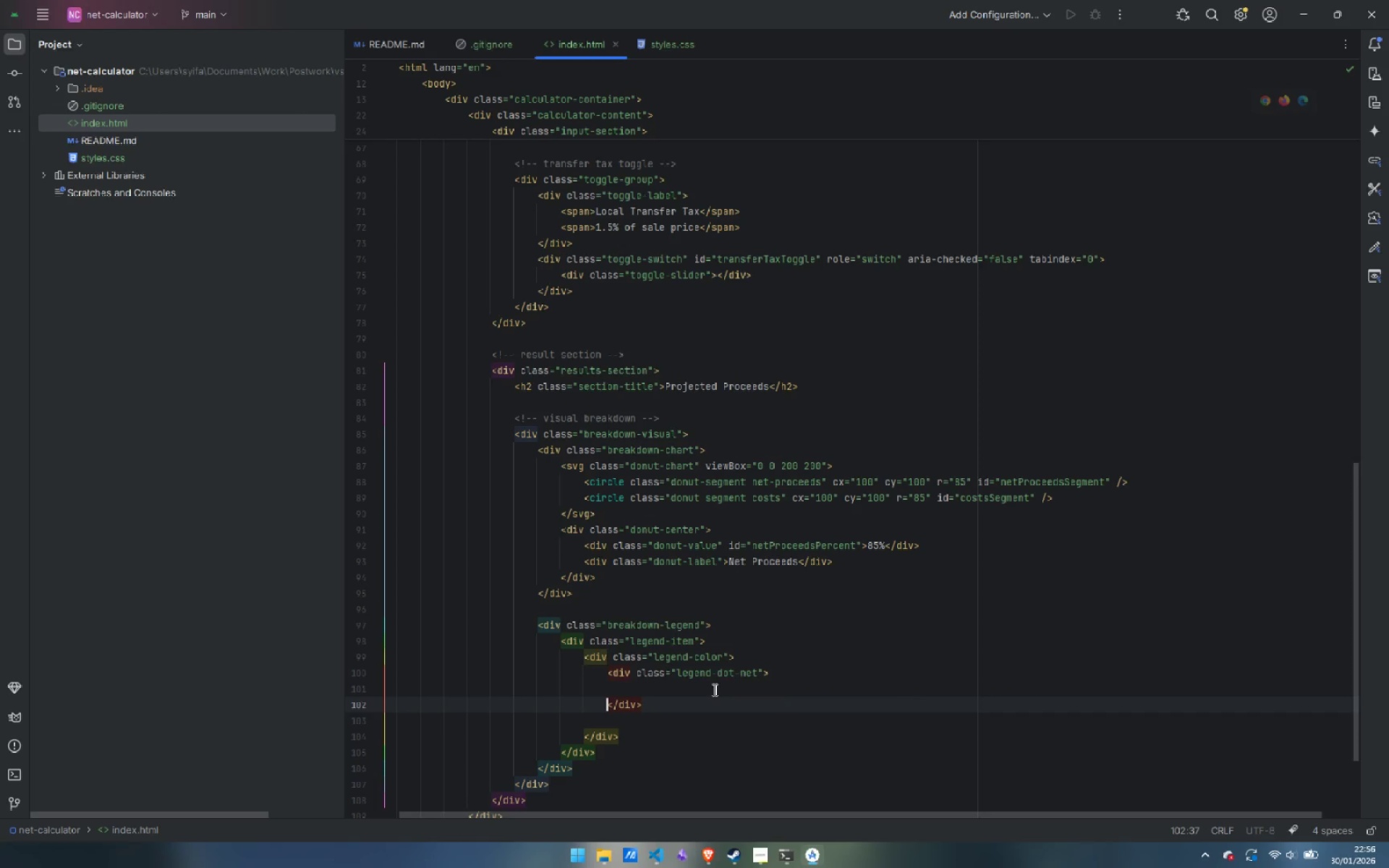 
key(Shift+ArrowUp)
 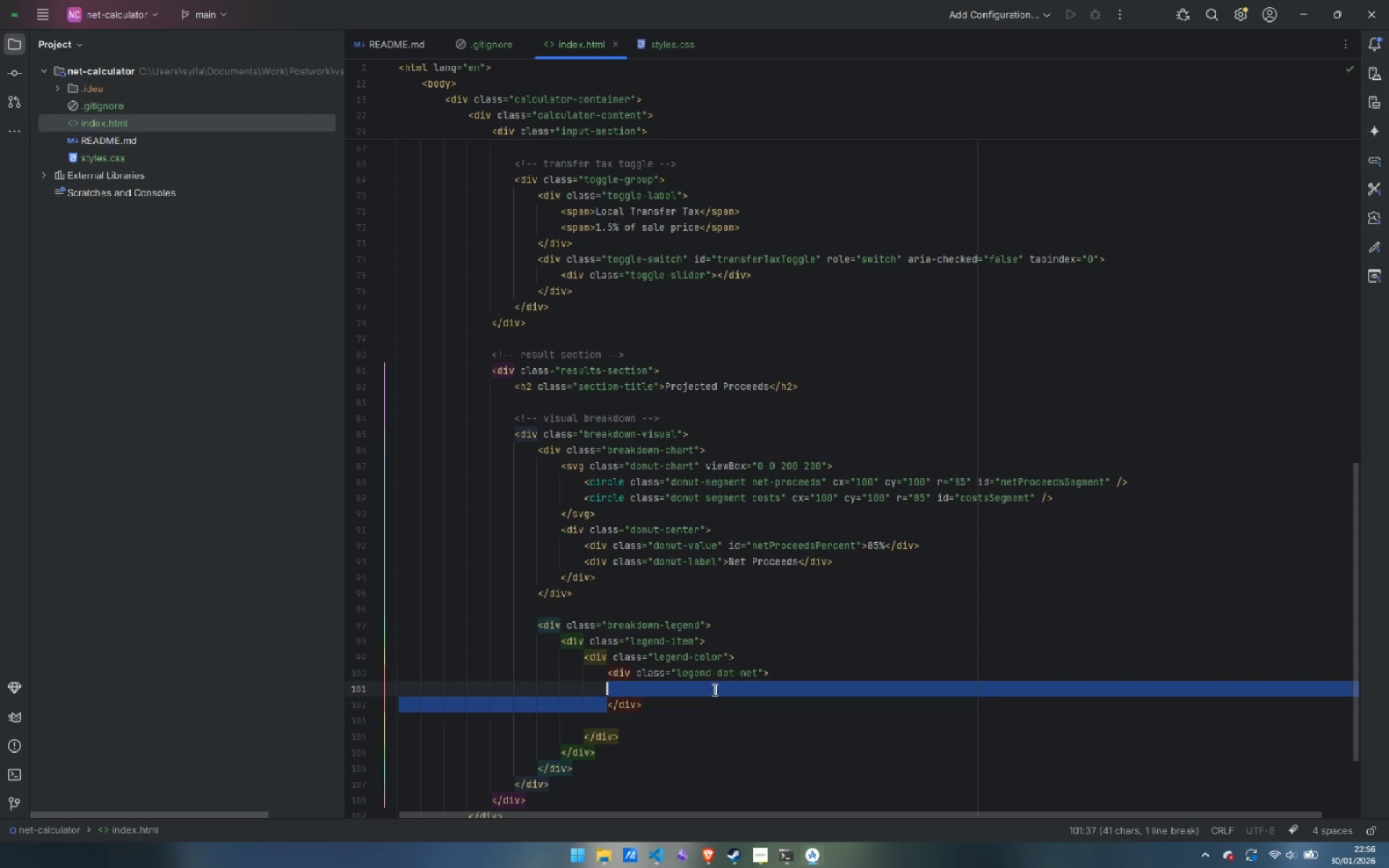 
key(Backspace)
 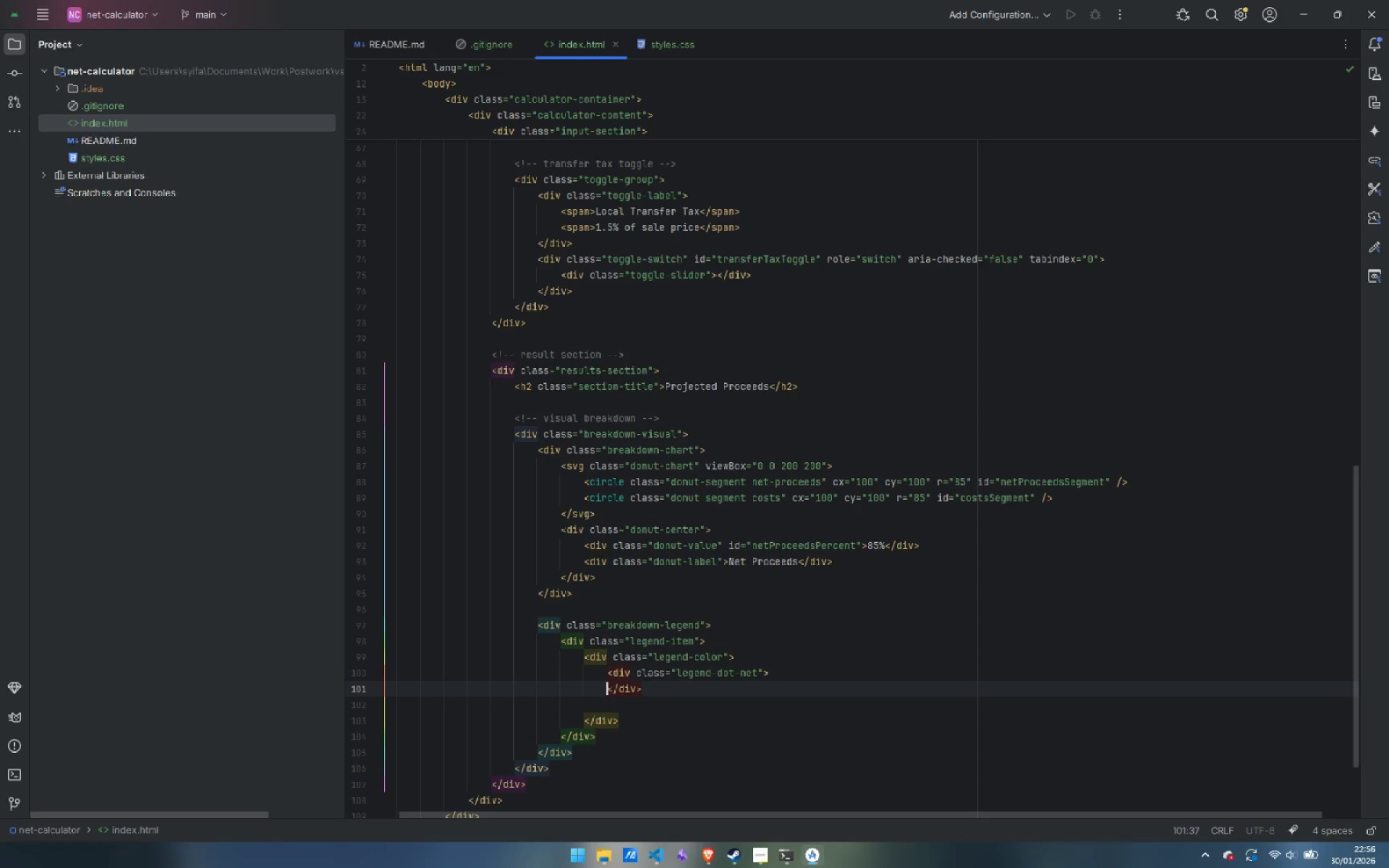 
key(Control+Backspace)
 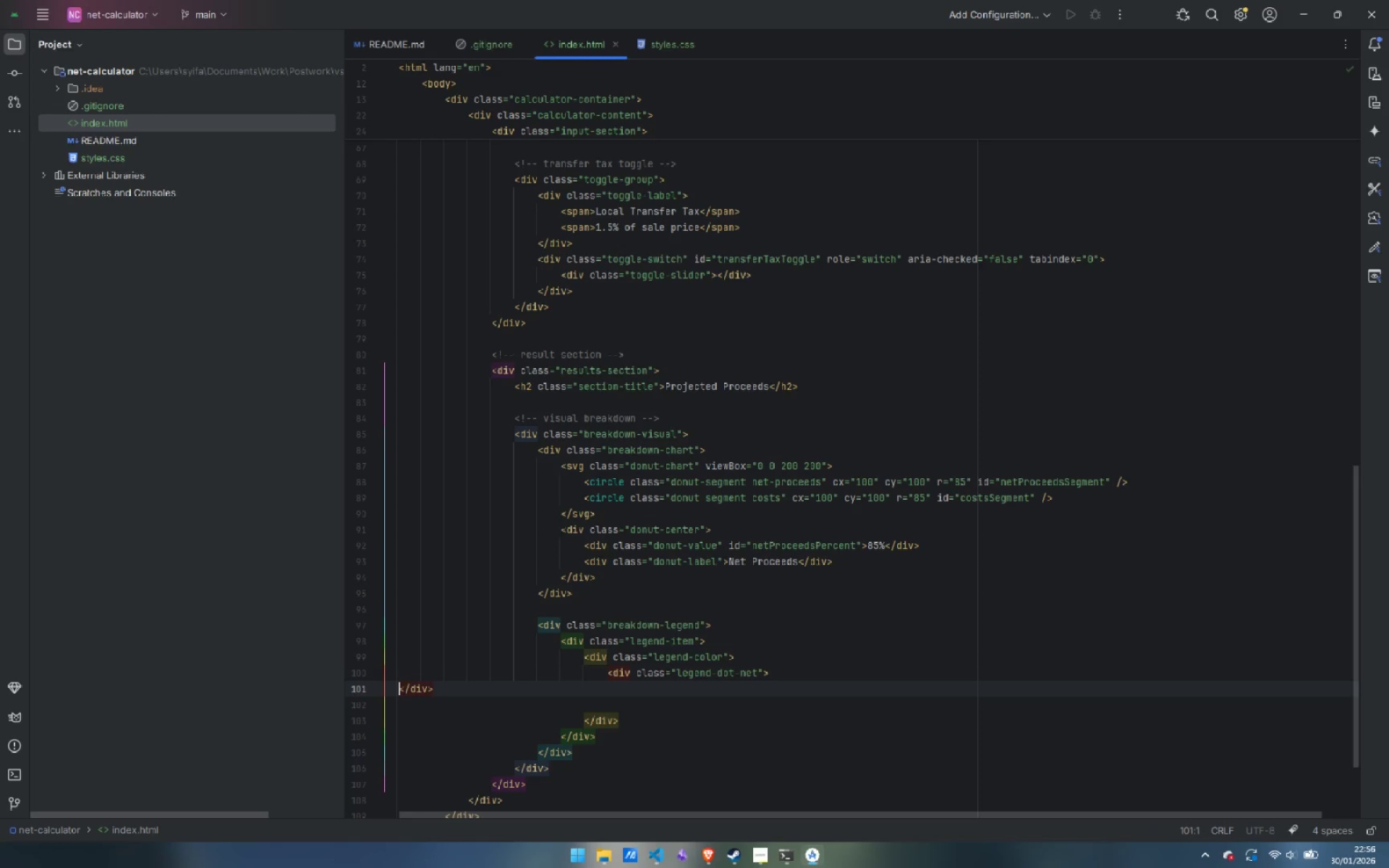 
key(Backspace)
 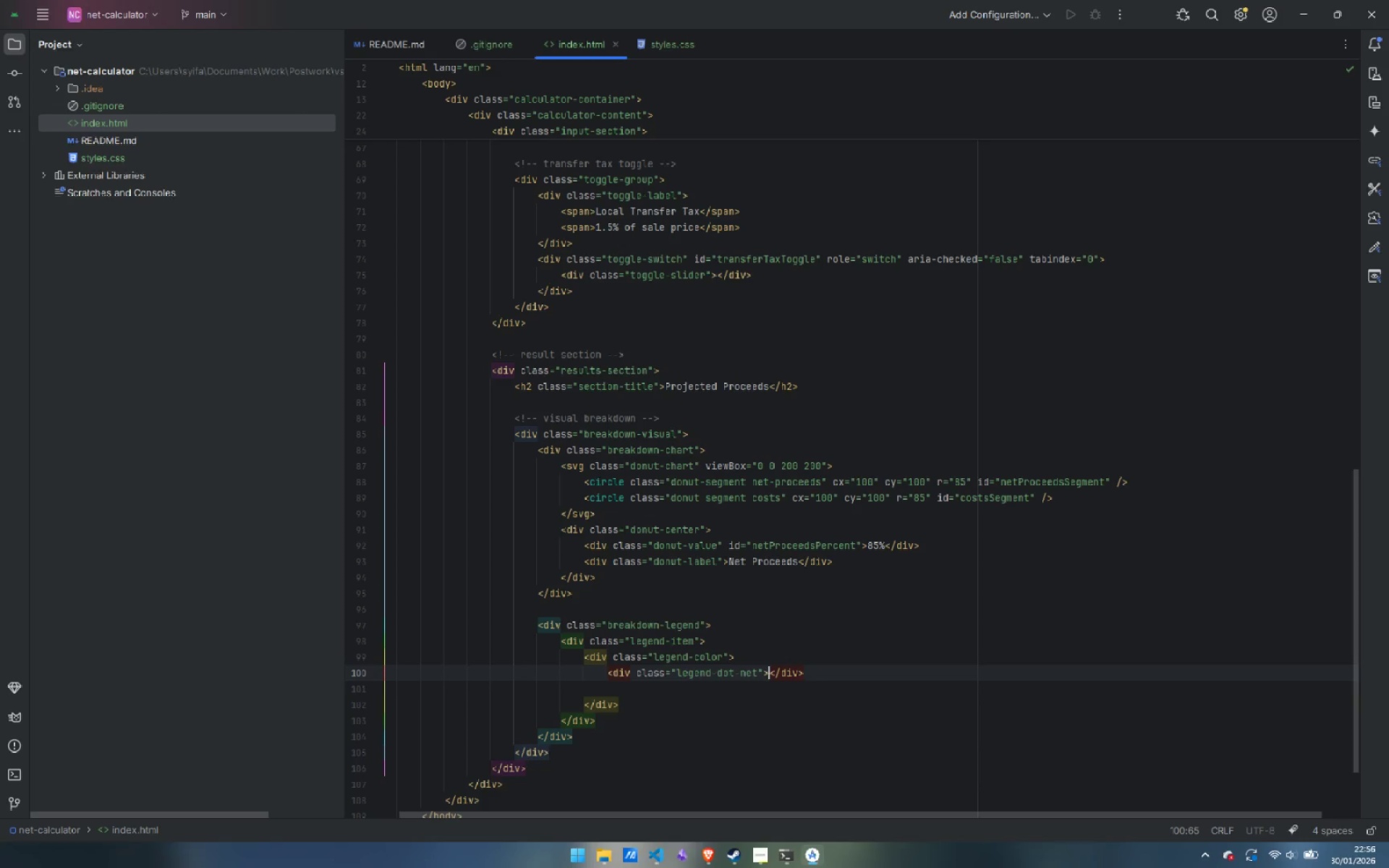 
key(ArrowDown)
 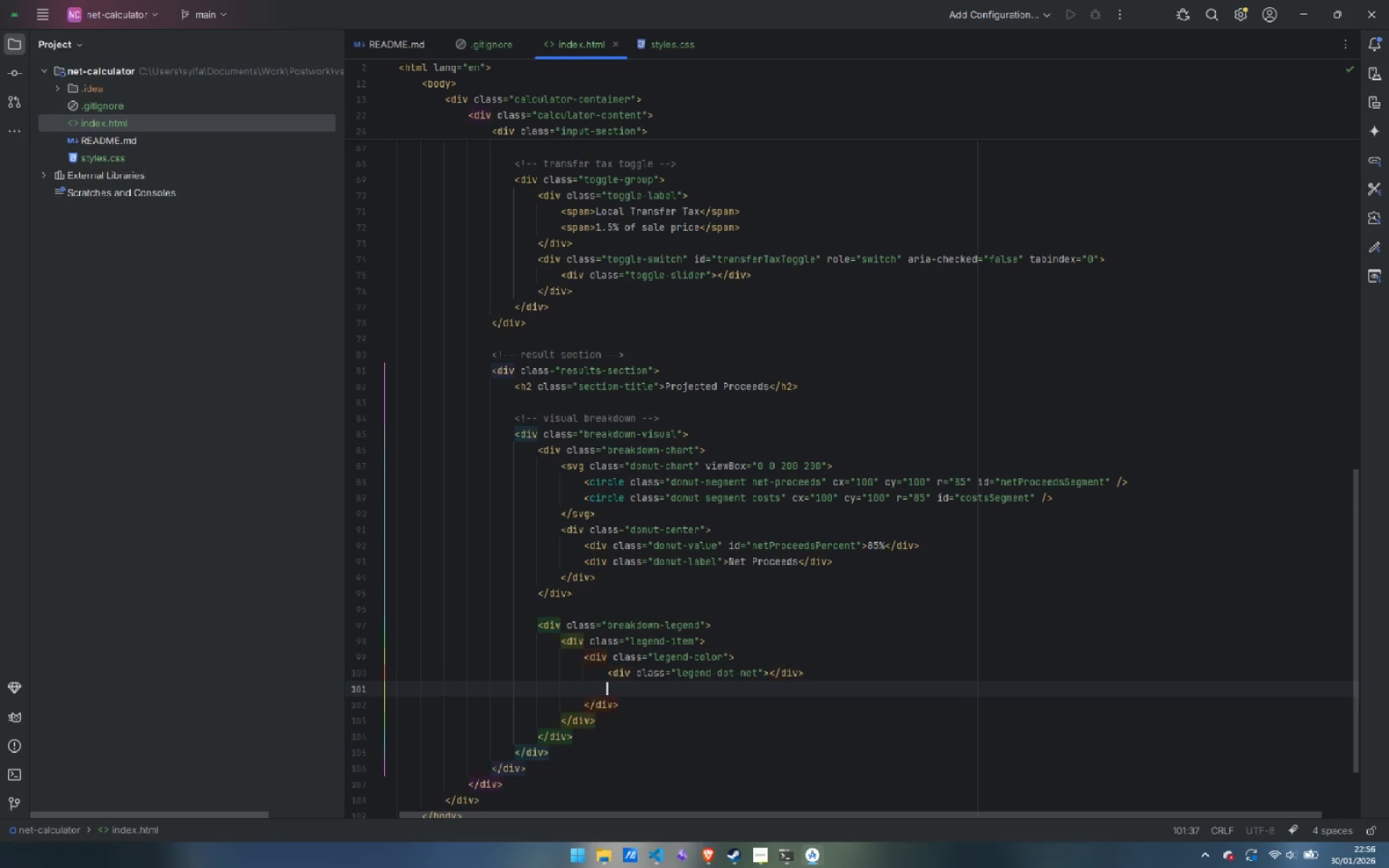 
key(Control+V)
 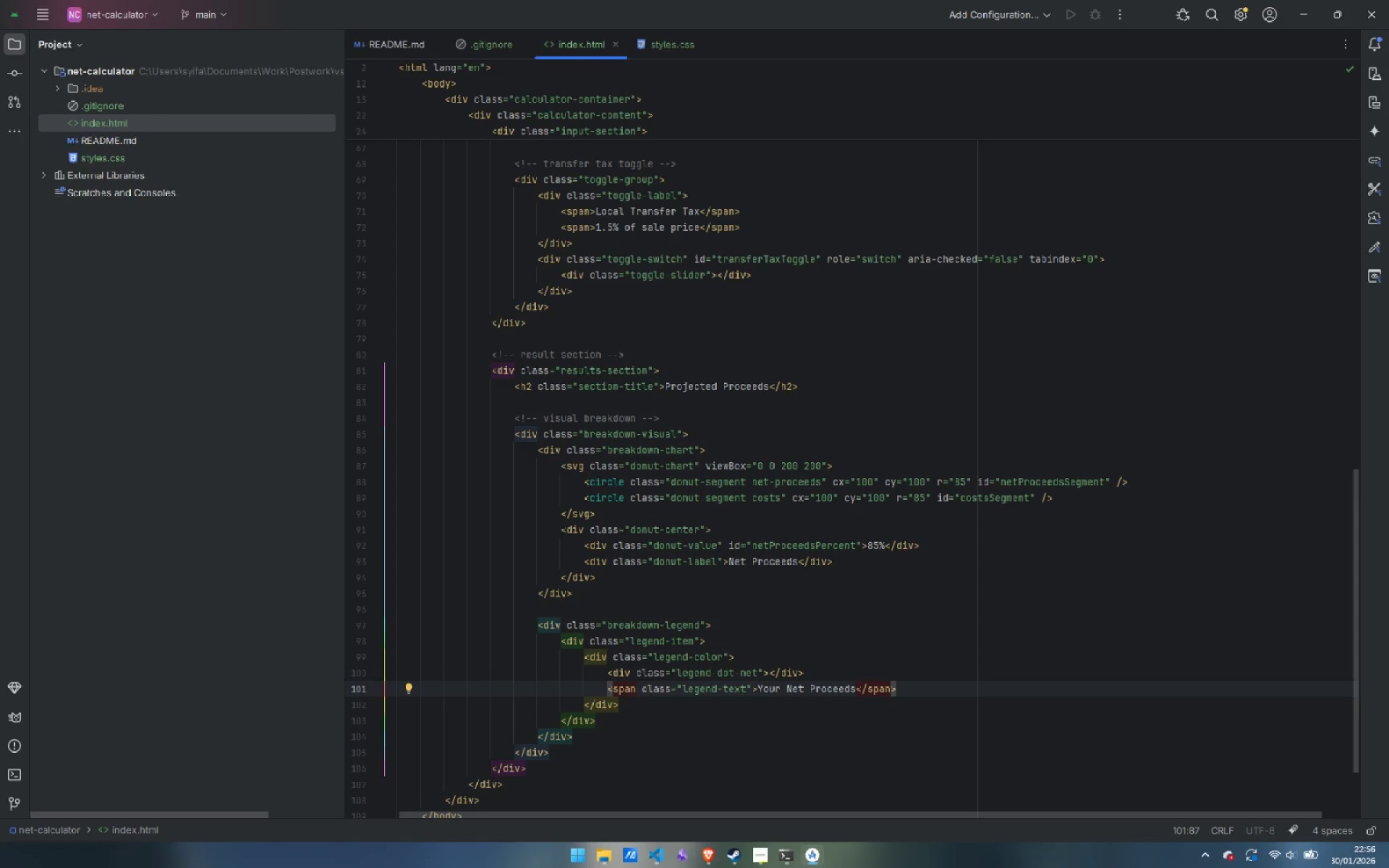 
key(ArrowDown)
 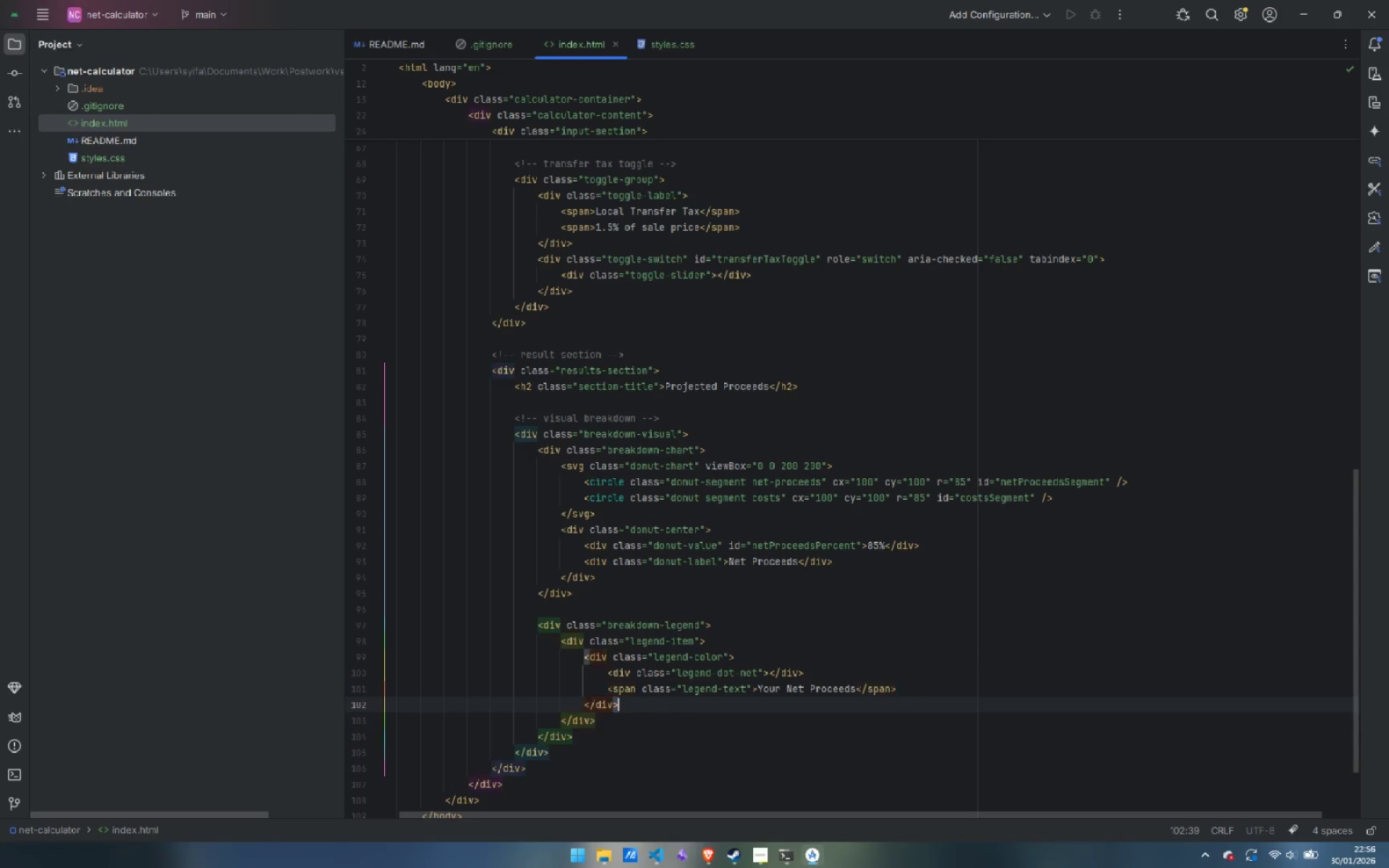 
key(Enter)
 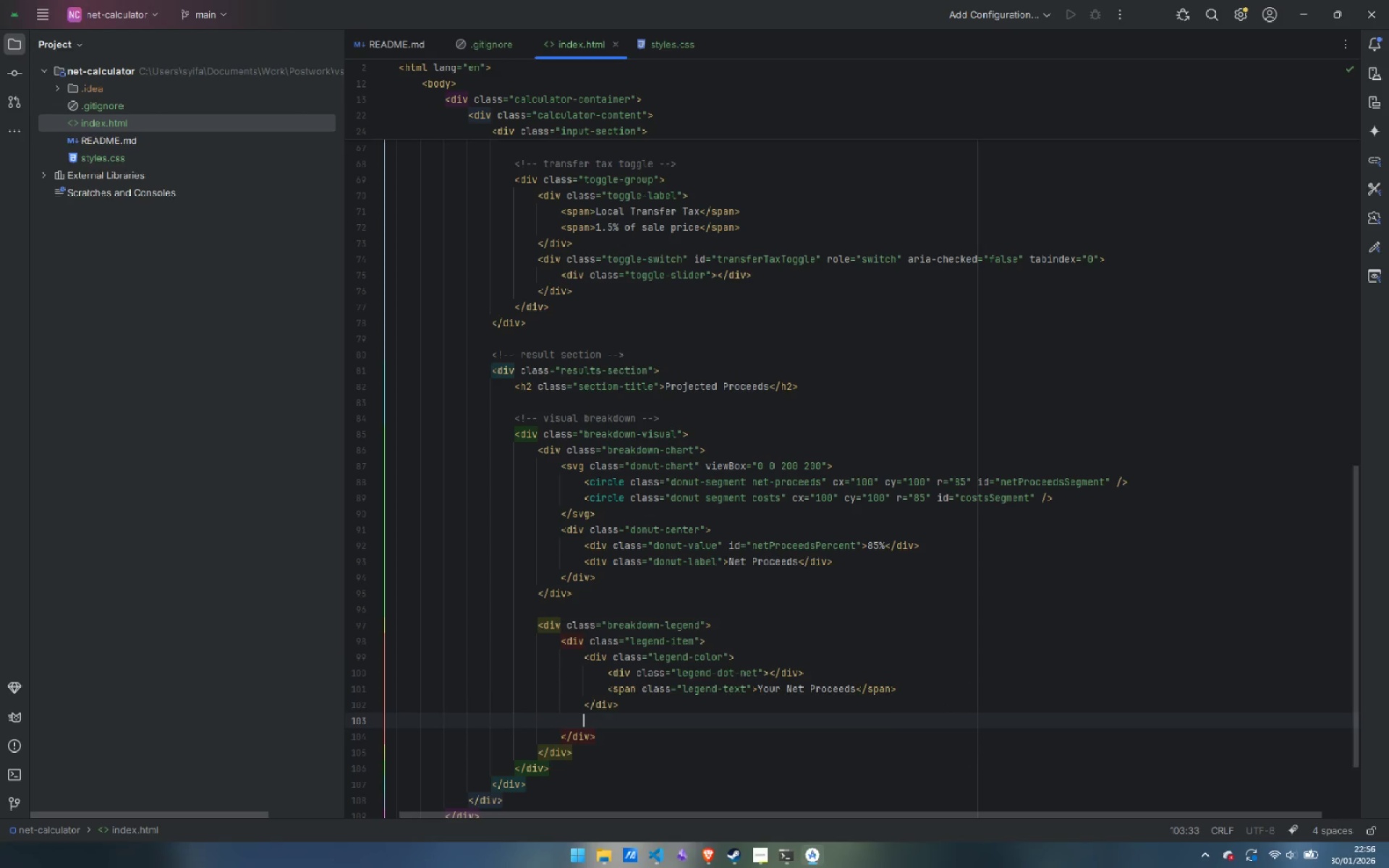 
hold_key(key=ShiftLeft, duration=4.09)
 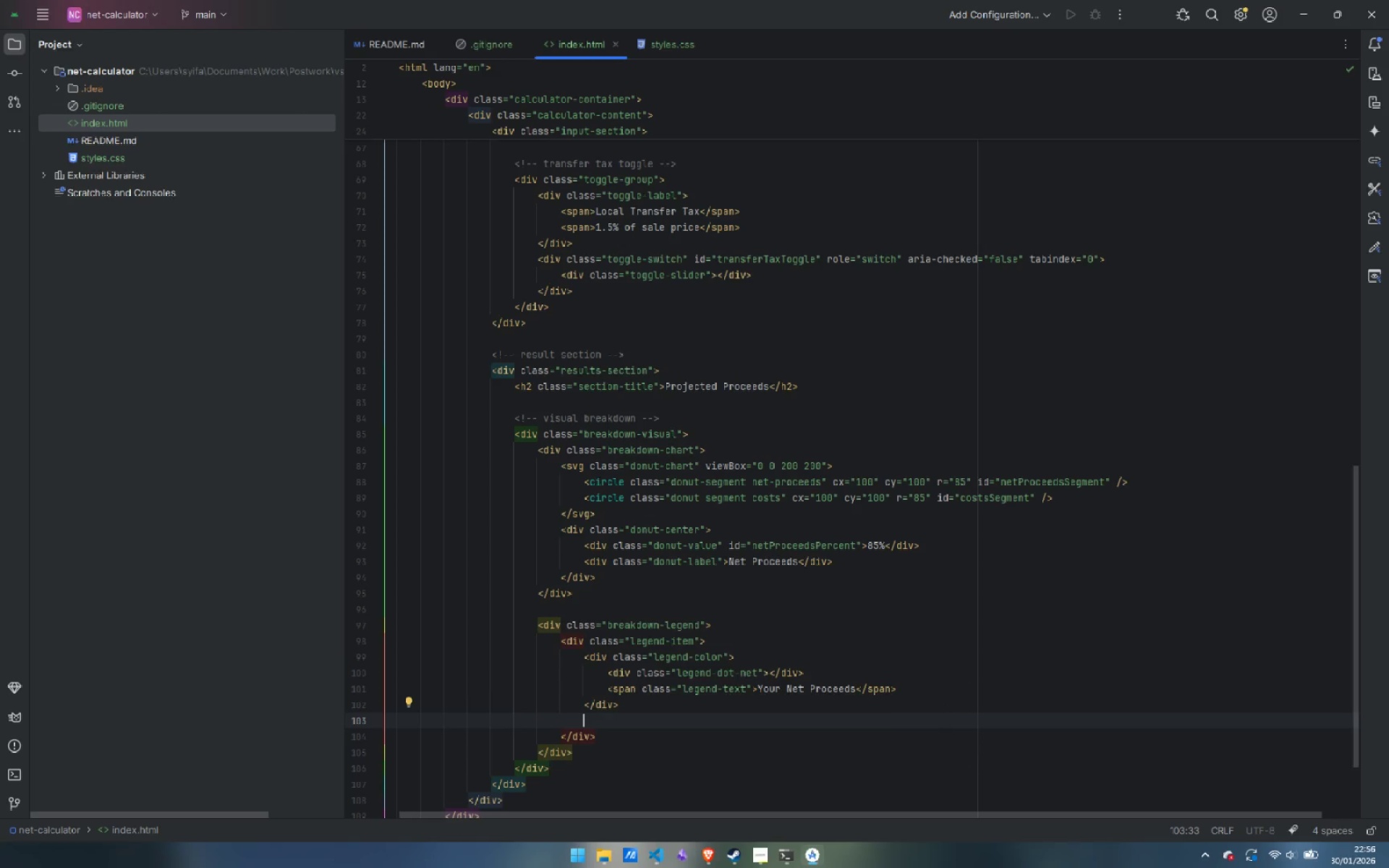 
wait(9.17)
 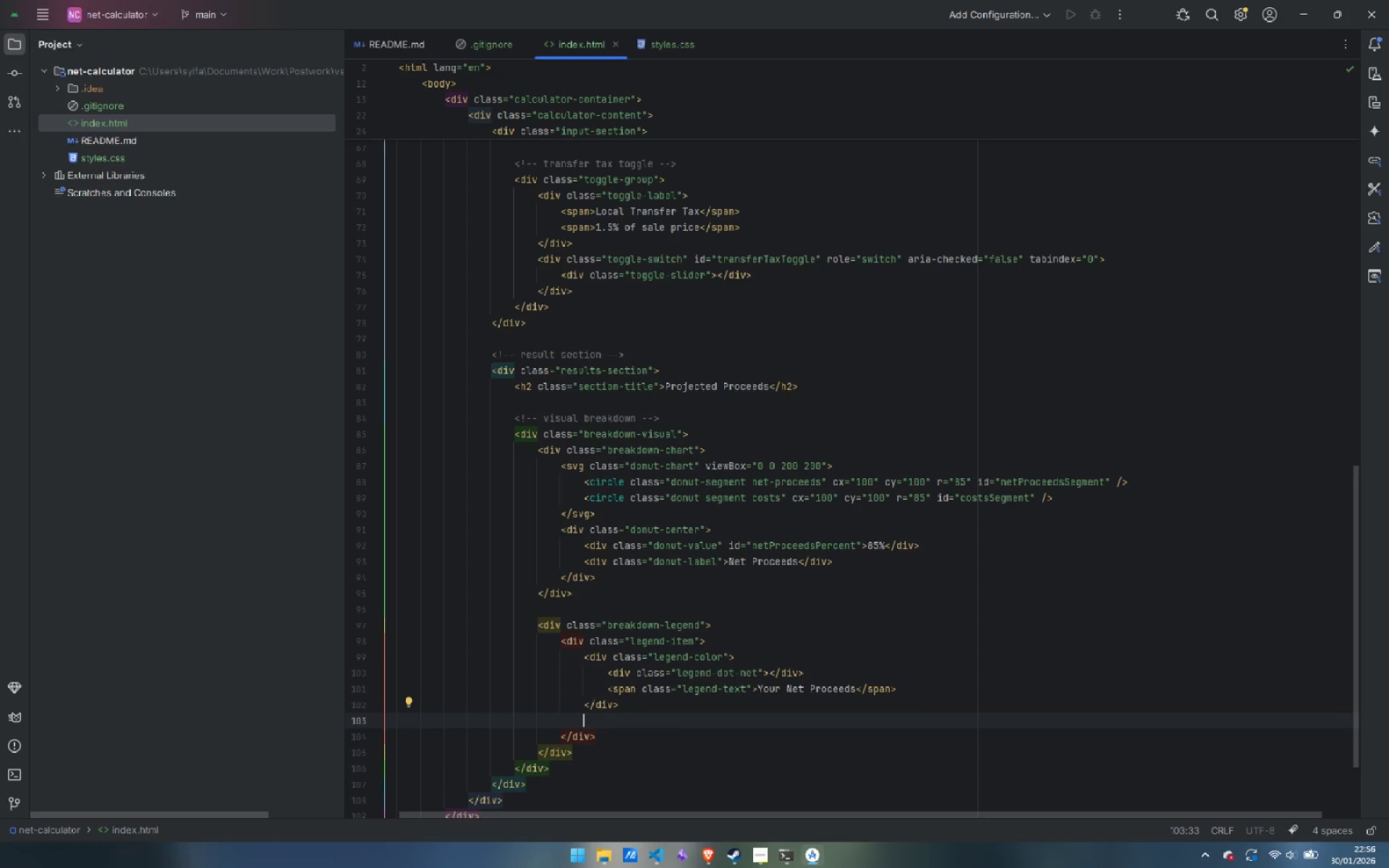 
type(<spa)
 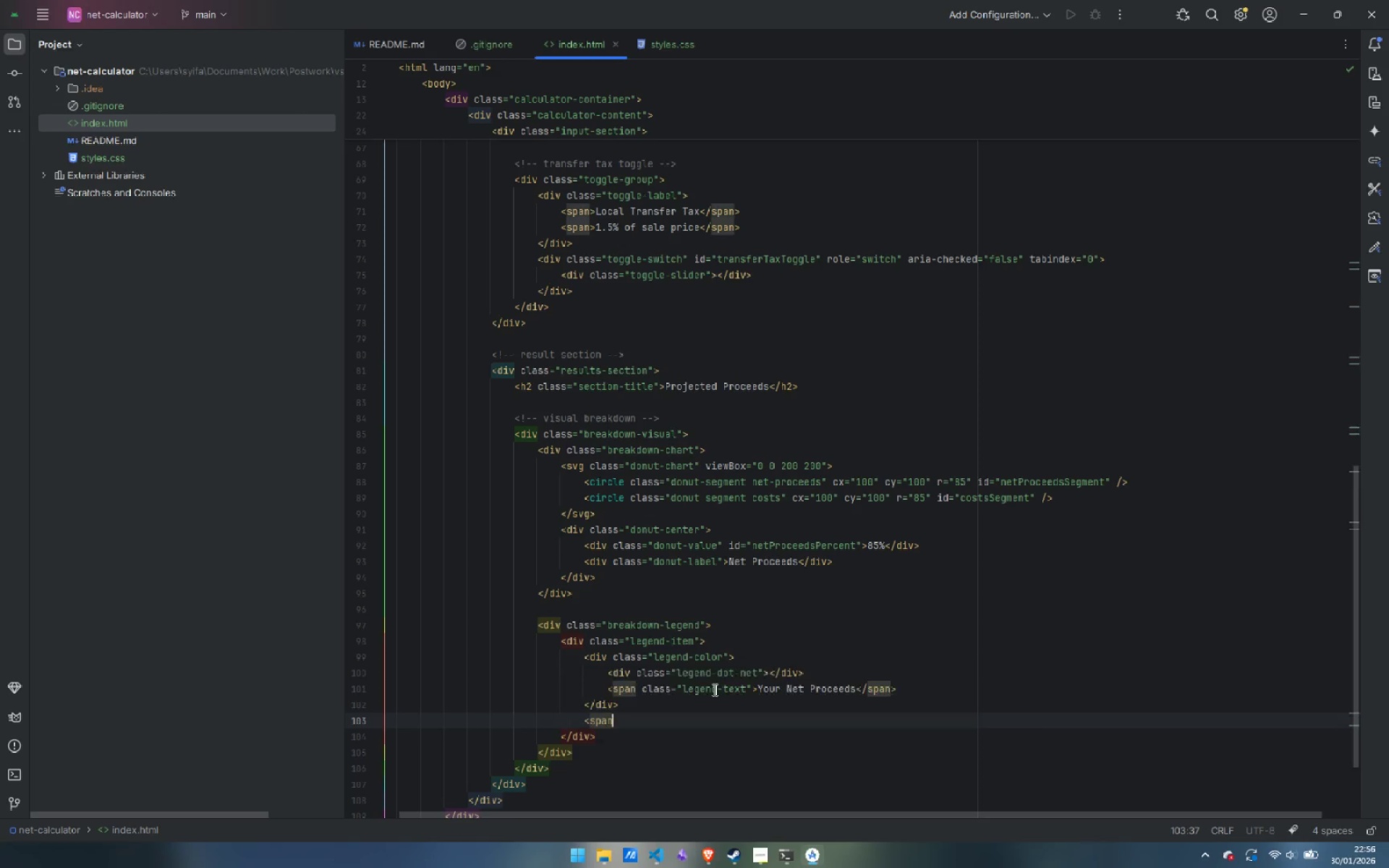 
key(Enter)
 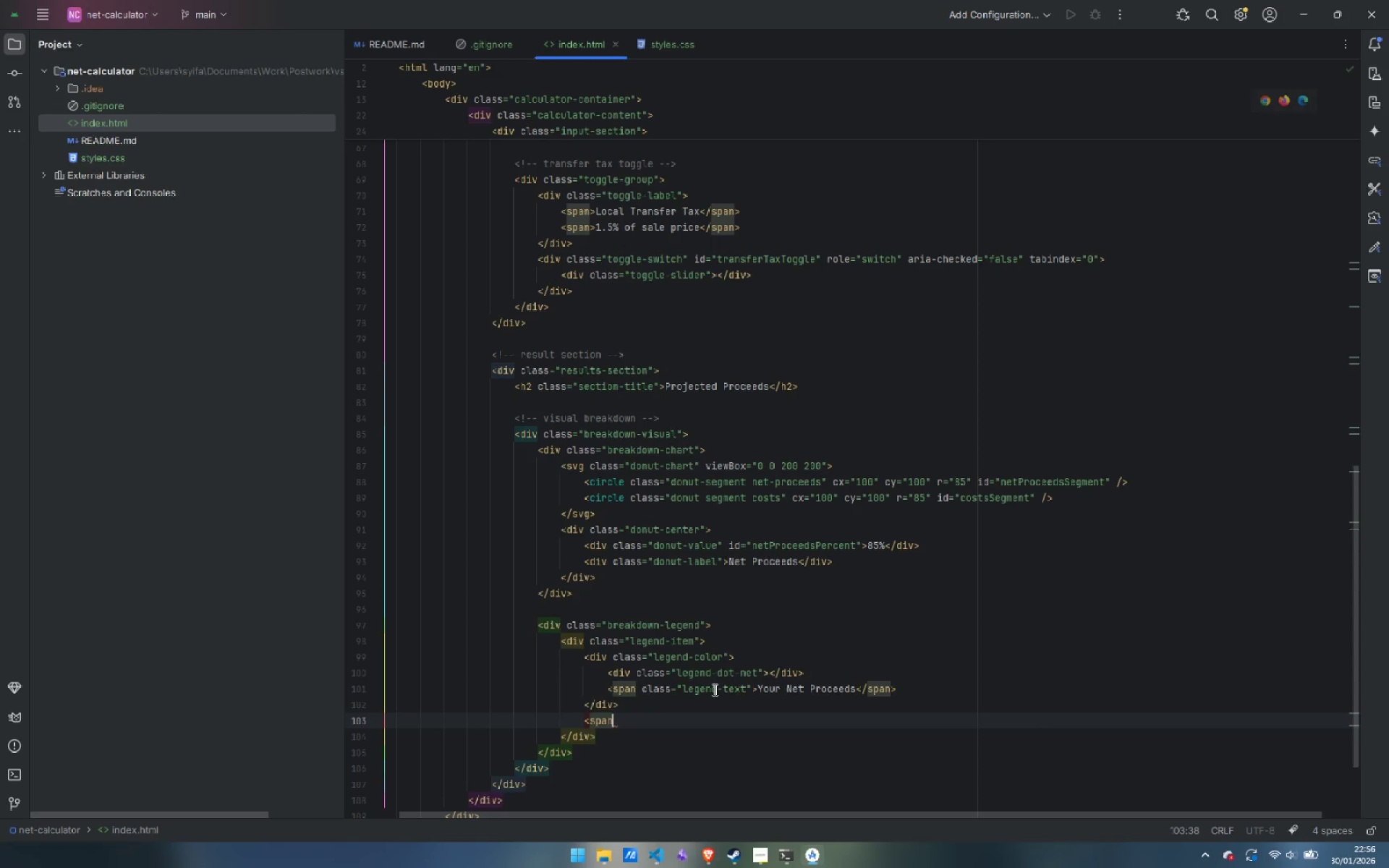 
key(Shift+Period)
 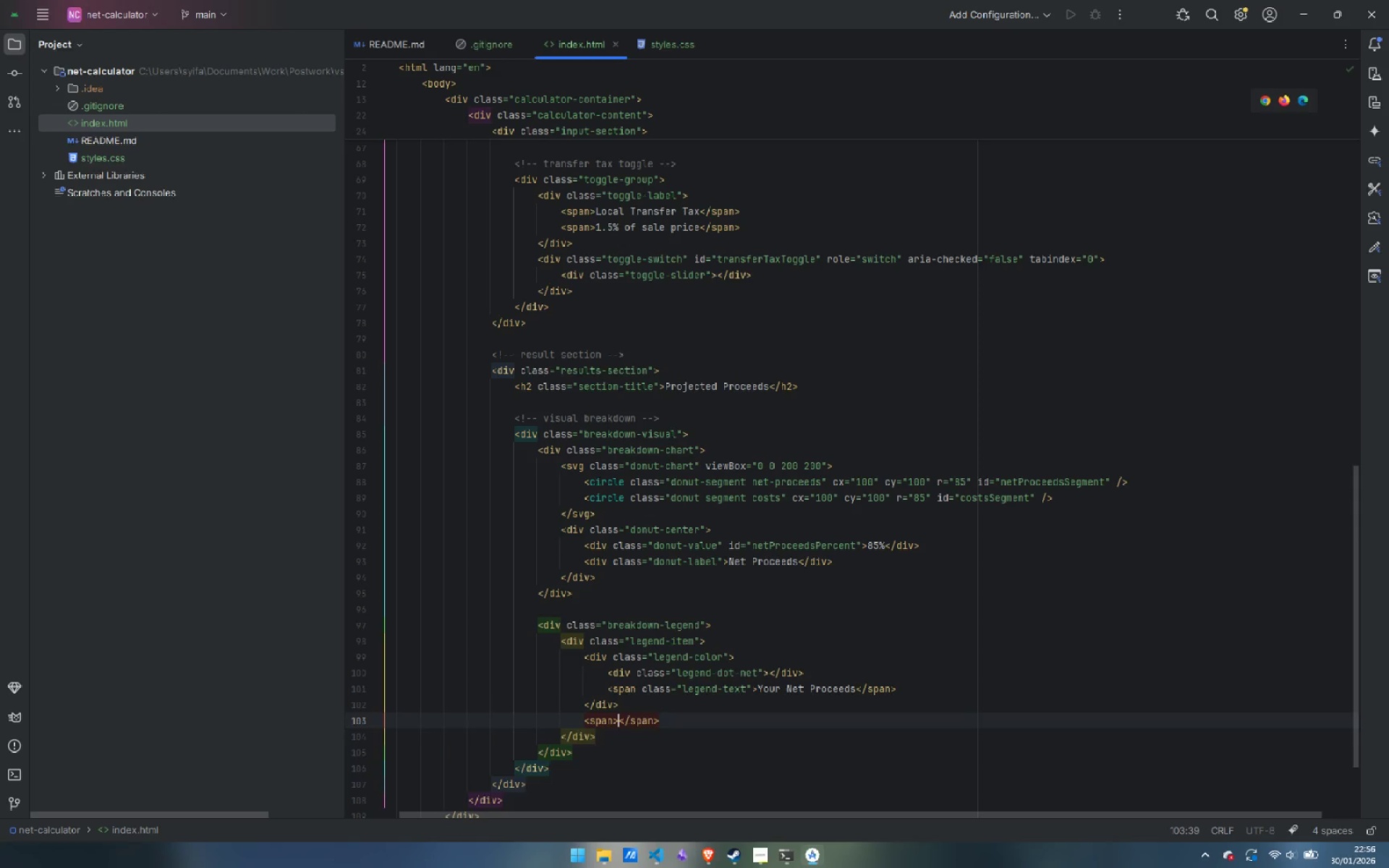 
key(Enter)
 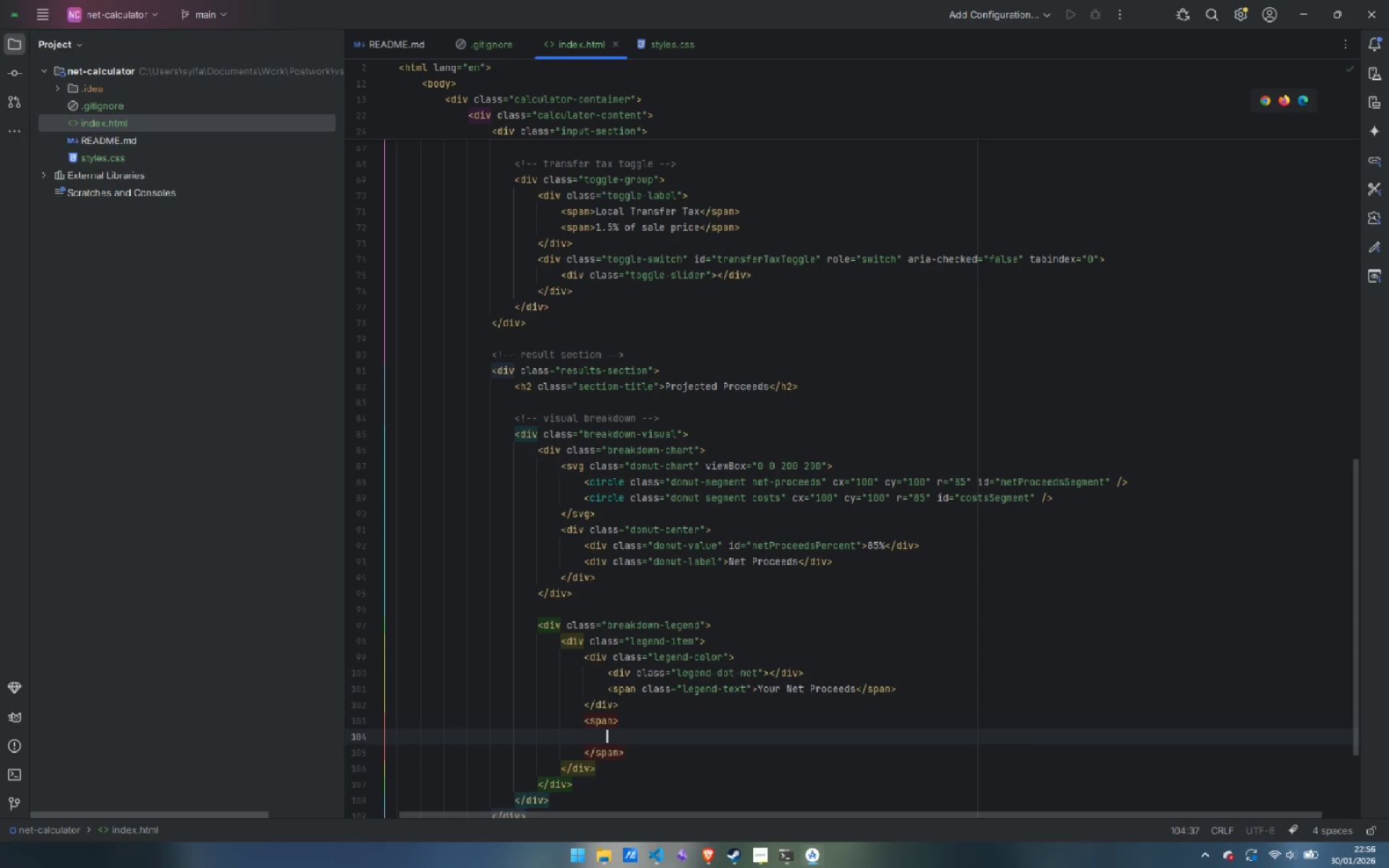 
key(ArrowUp)
 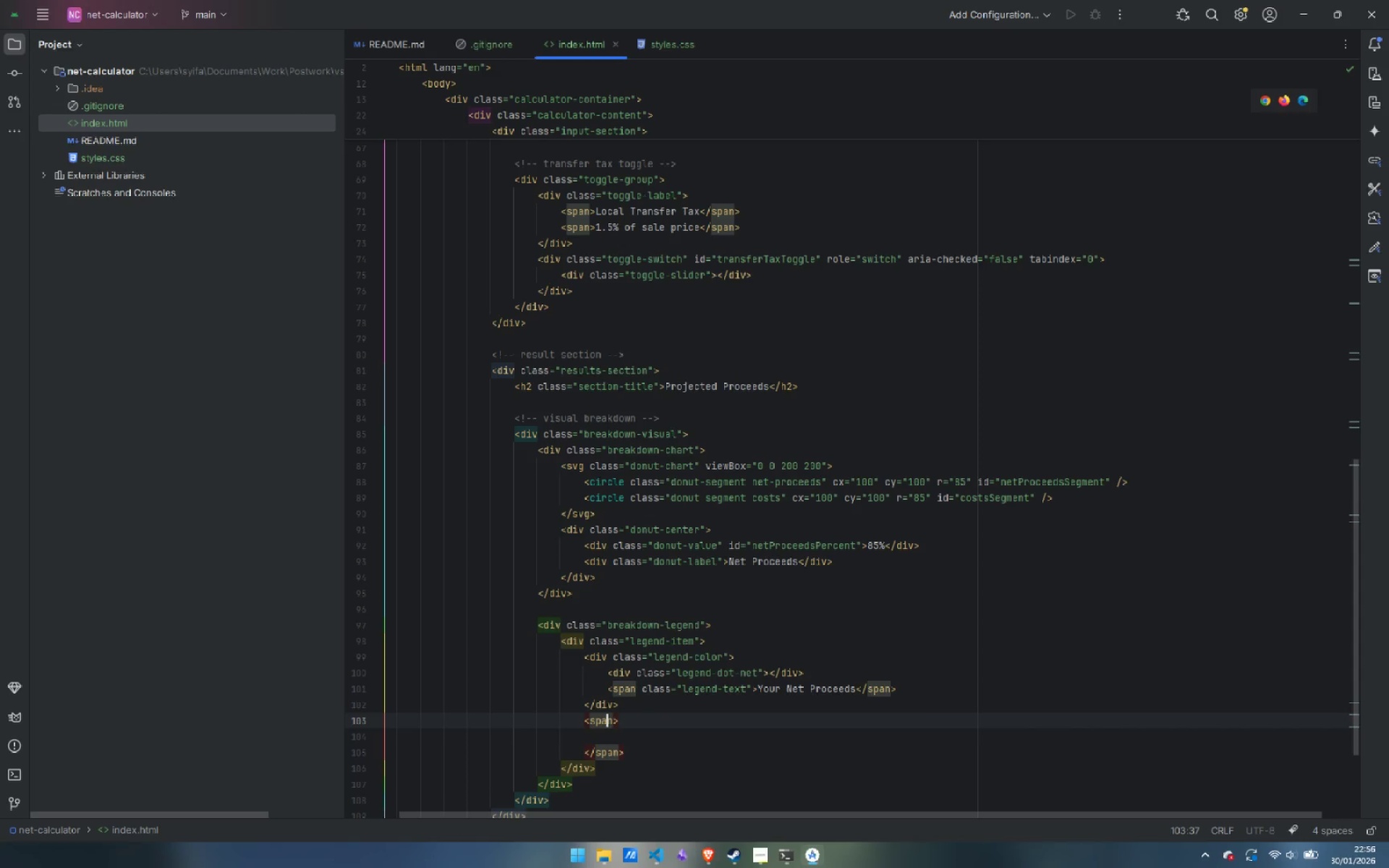 
key(Control+Z)
 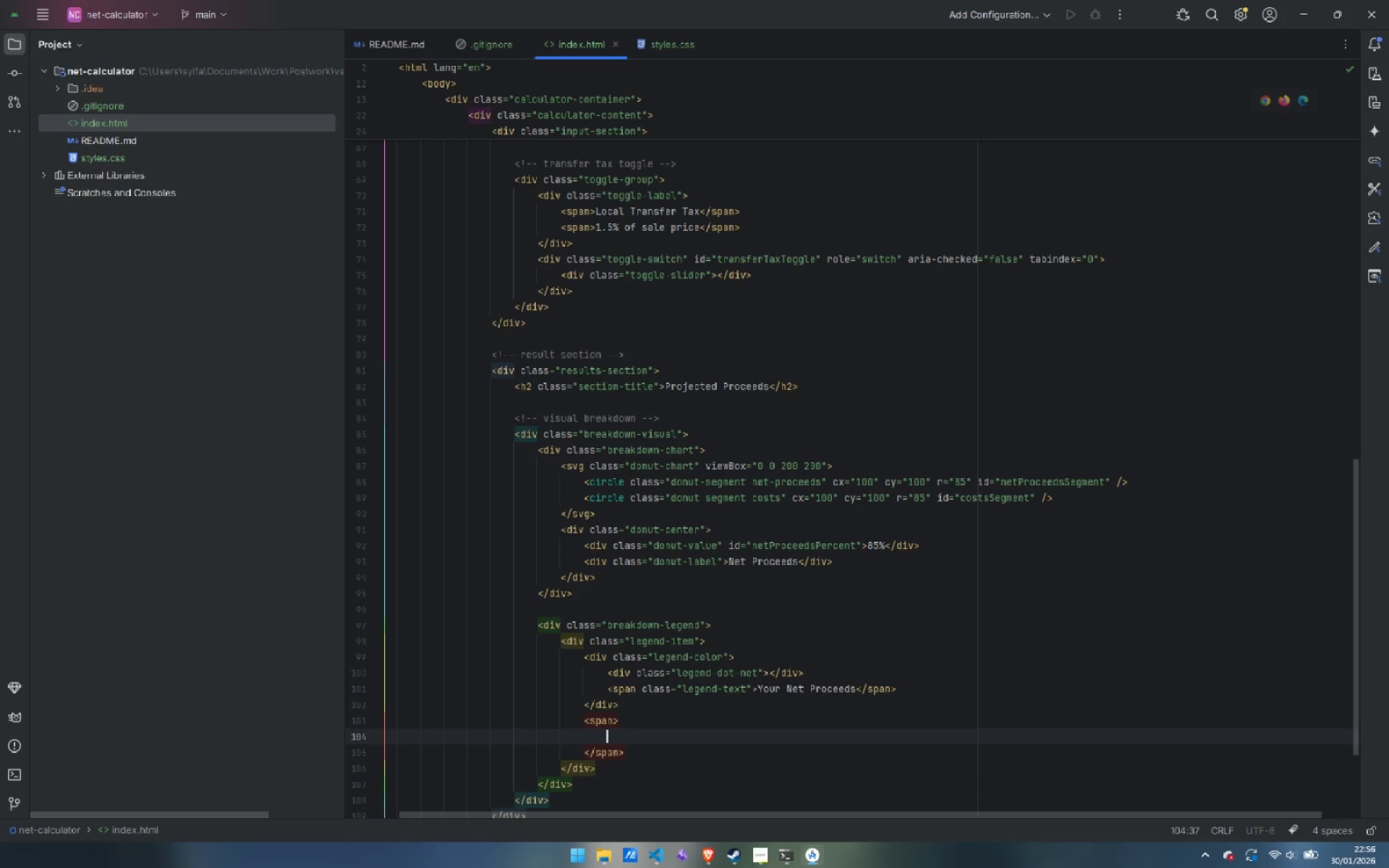 
key(Control+ControlLeft)
 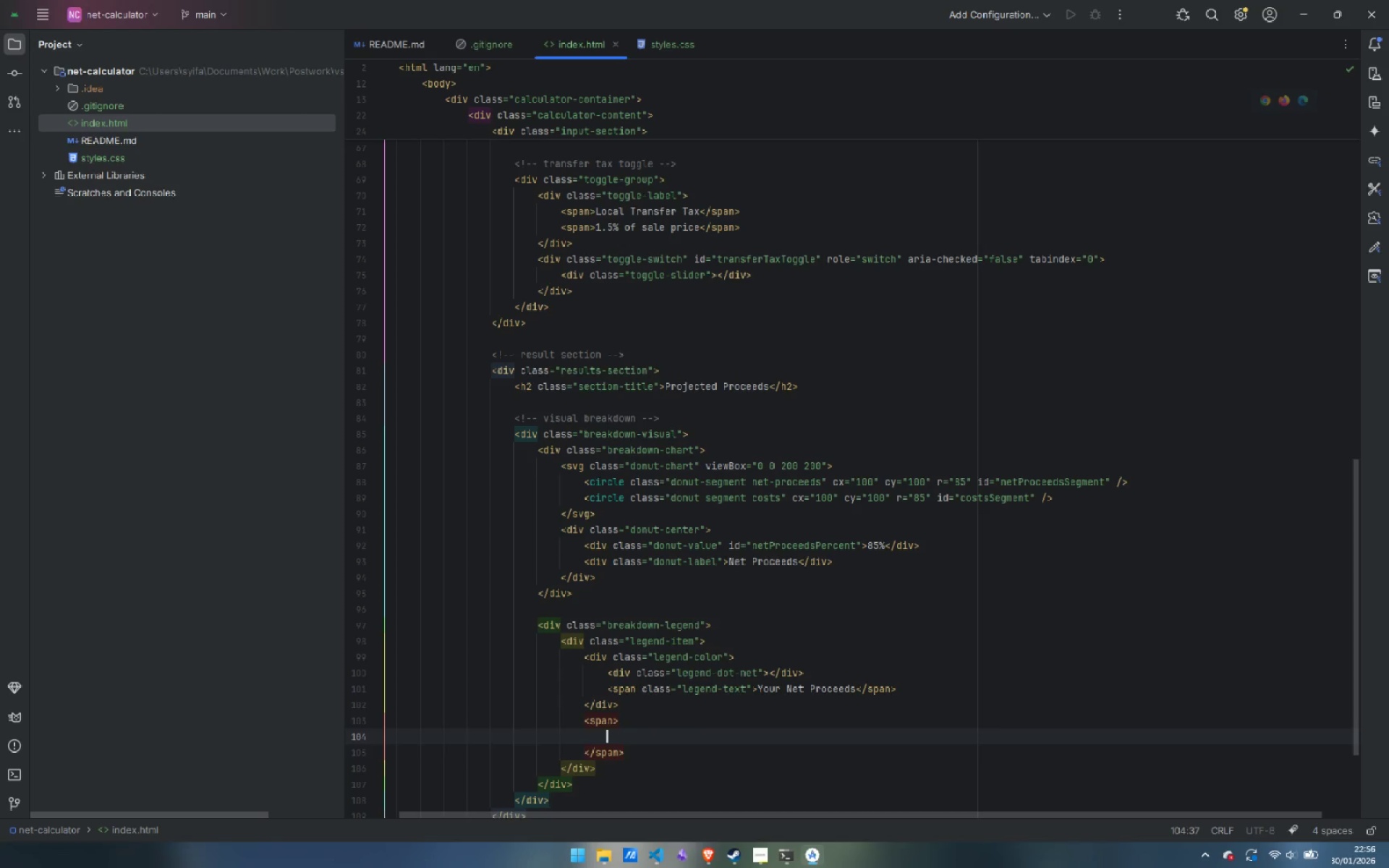 
key(Control+Z)
 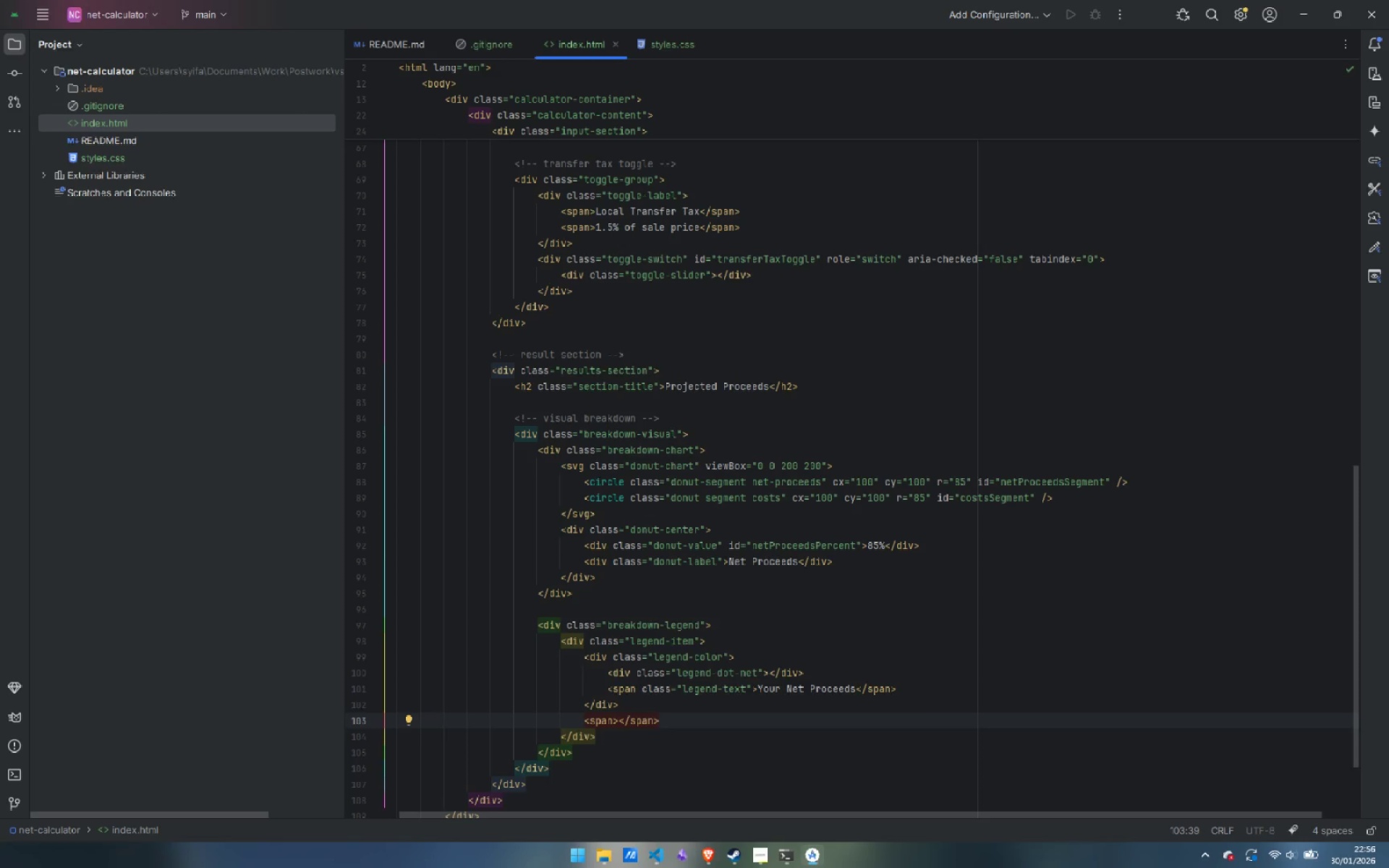 
key(ArrowLeft)
 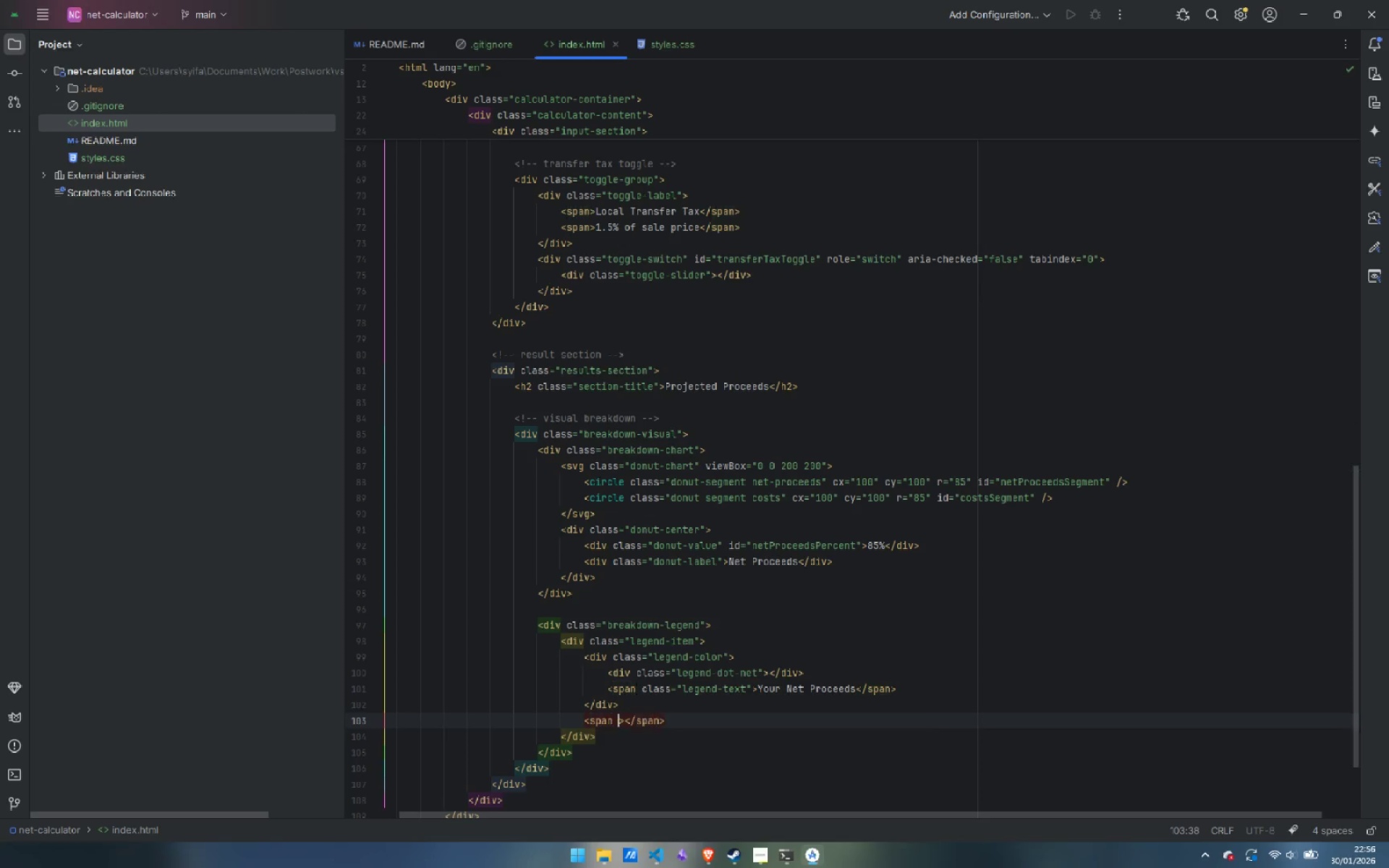 
type( cl)
 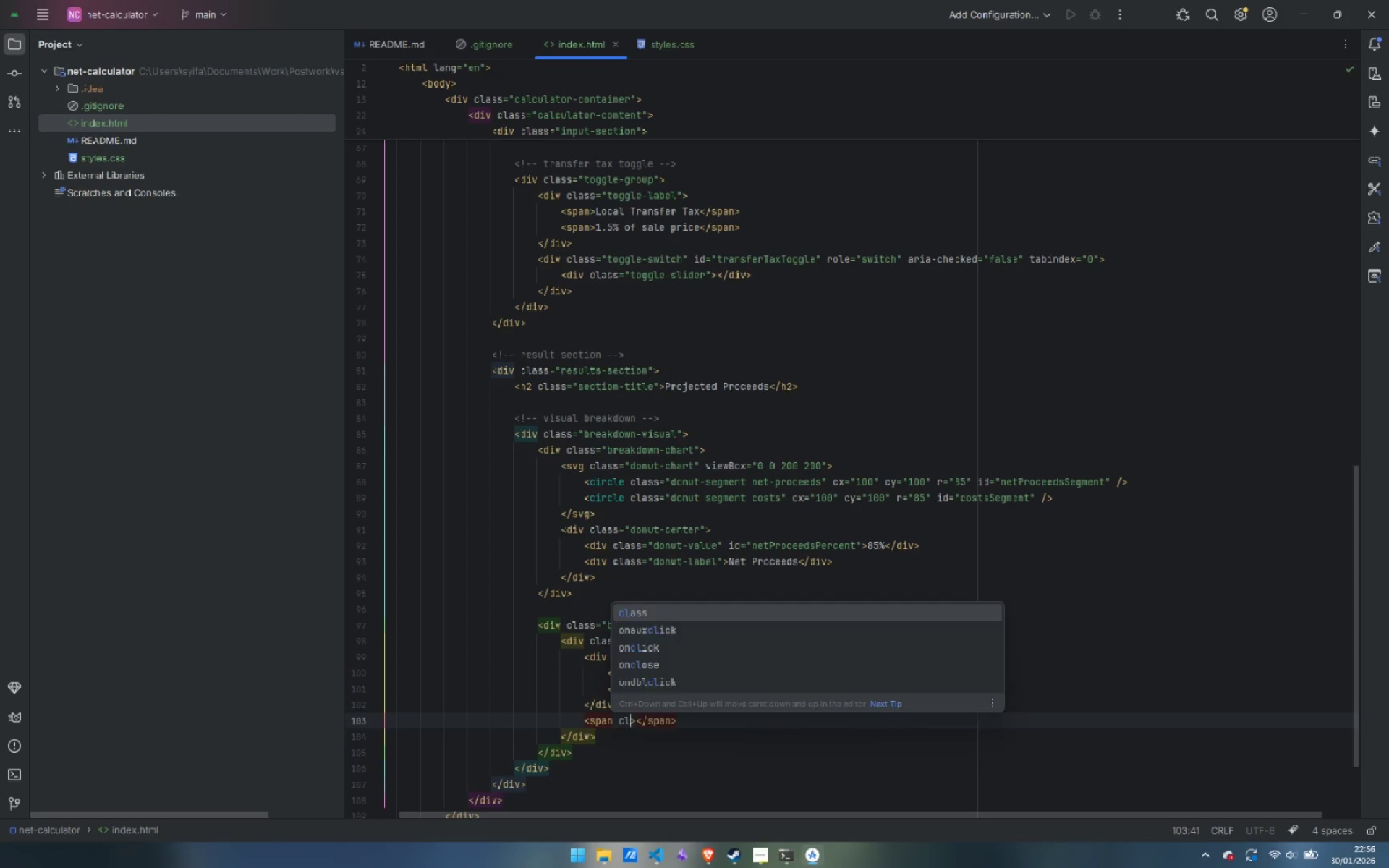 
key(Enter)
 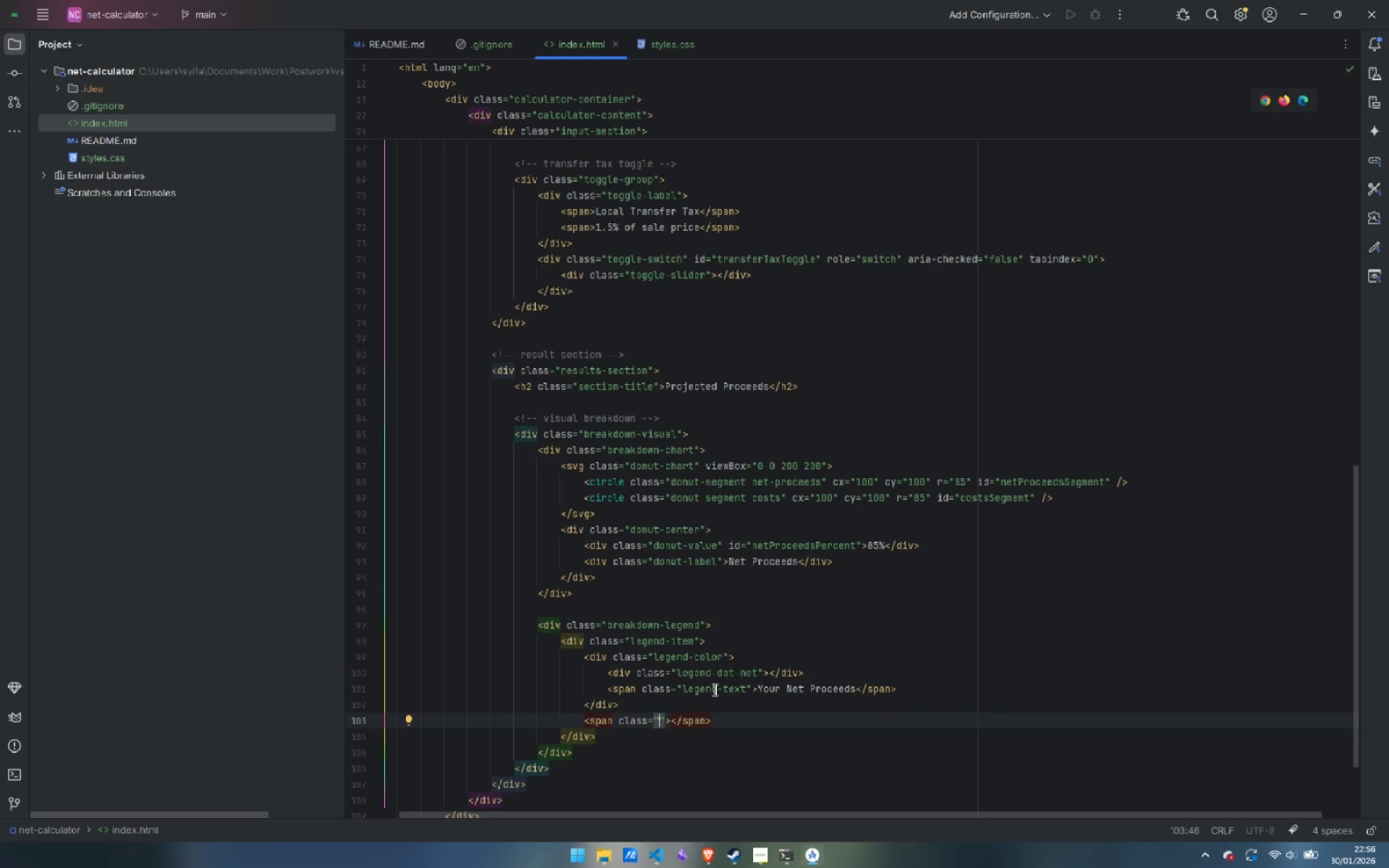 
type(legend-value)
 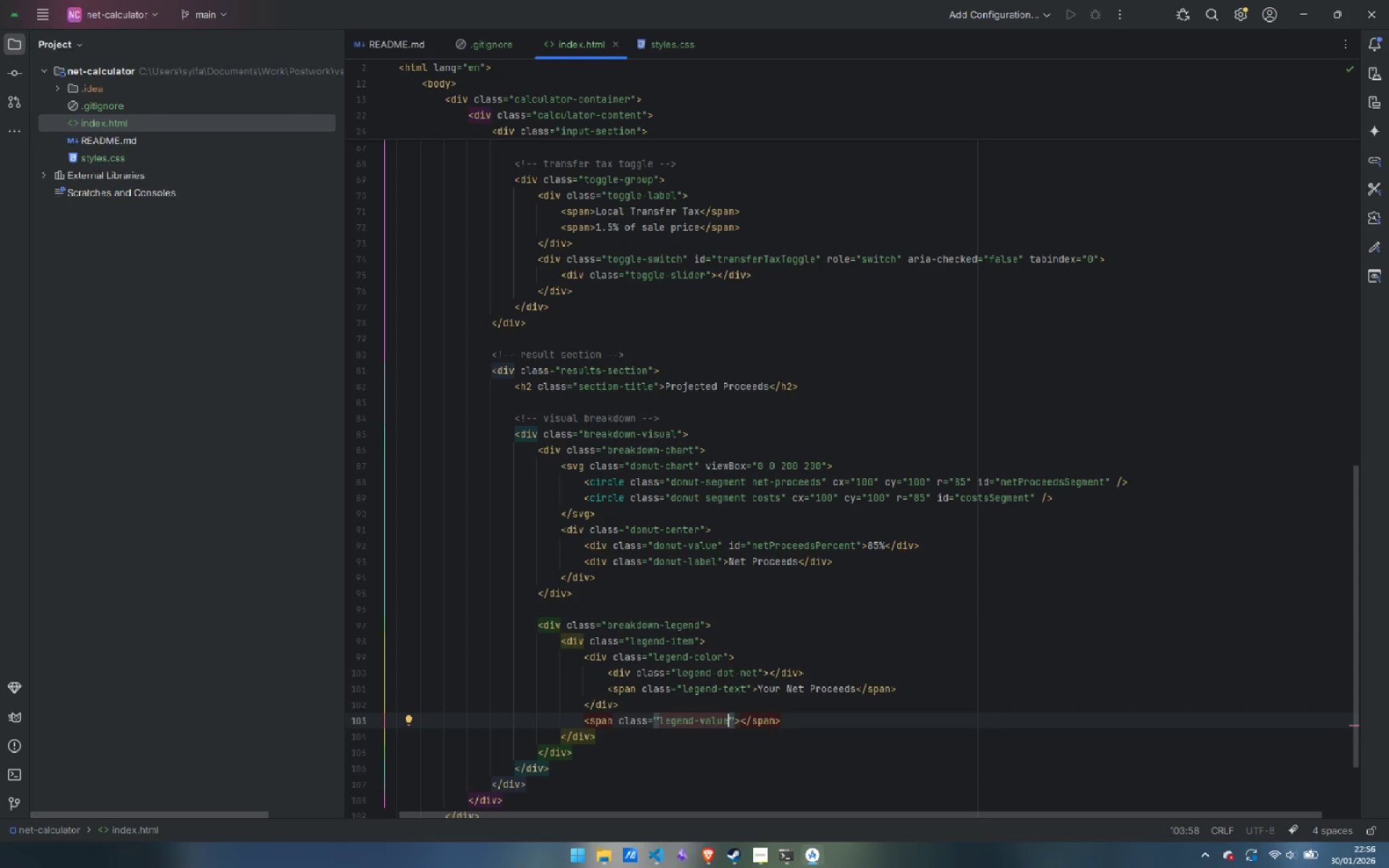 
key(ArrowRight)
 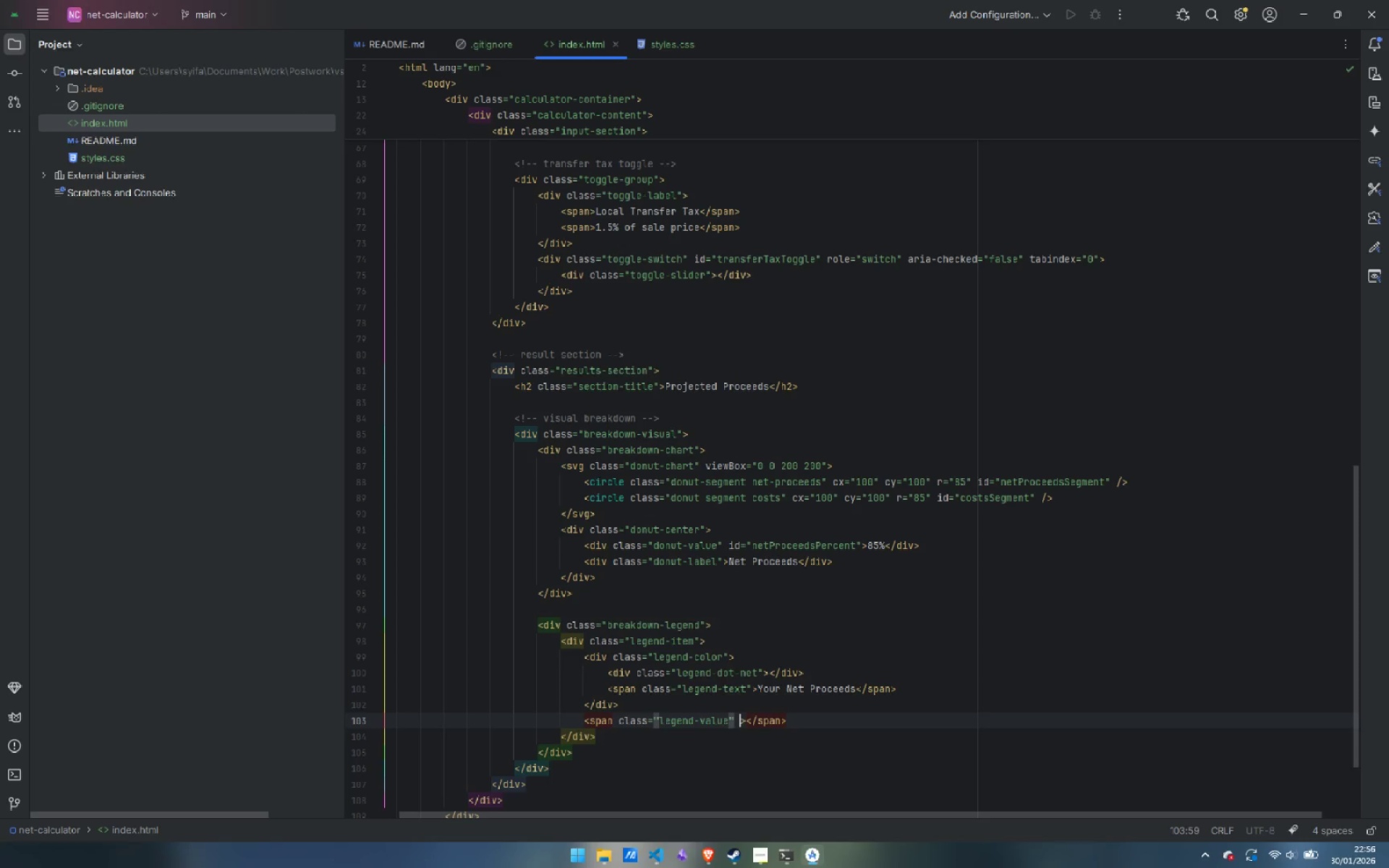 
type( id)
 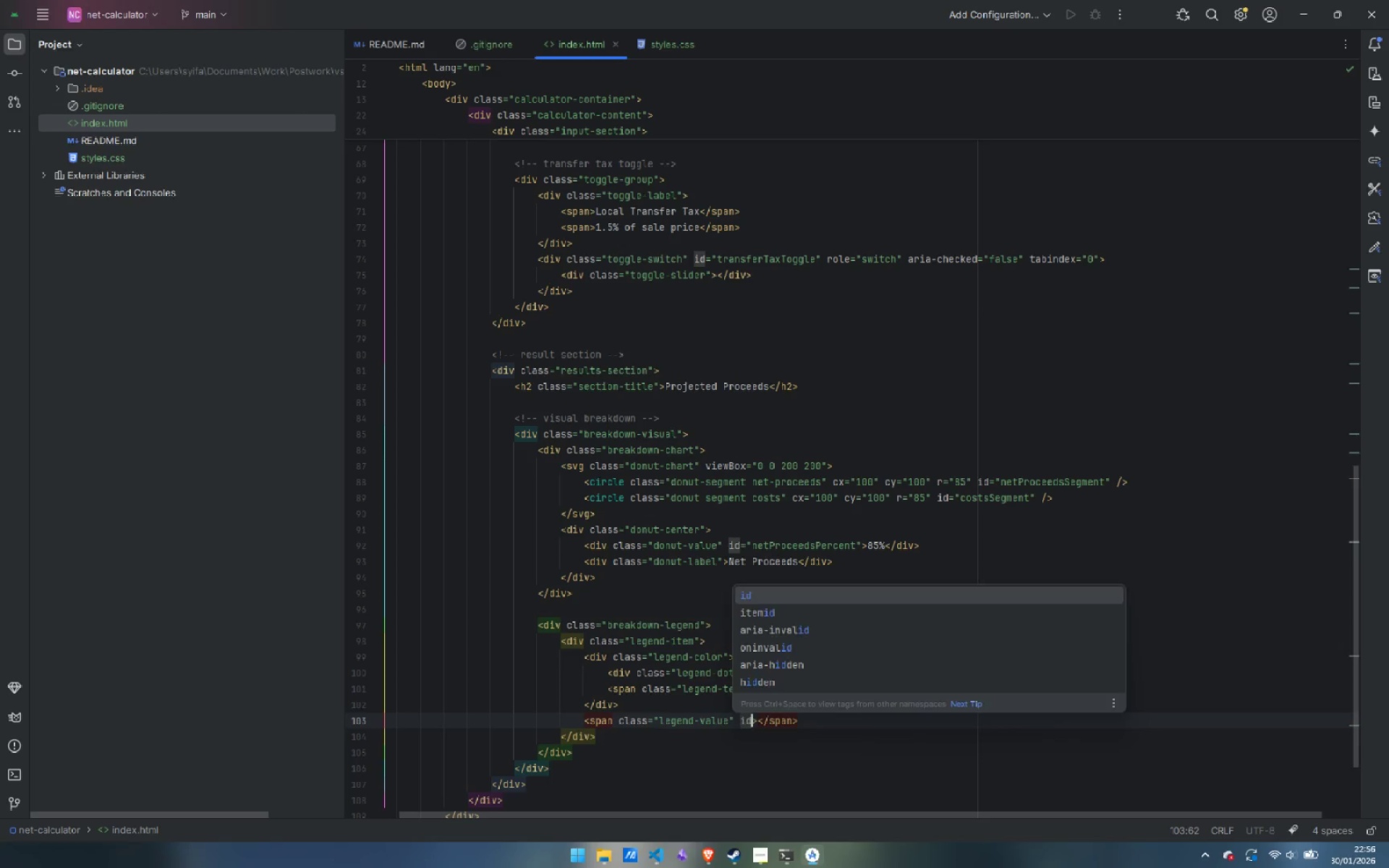 
key(Enter)
 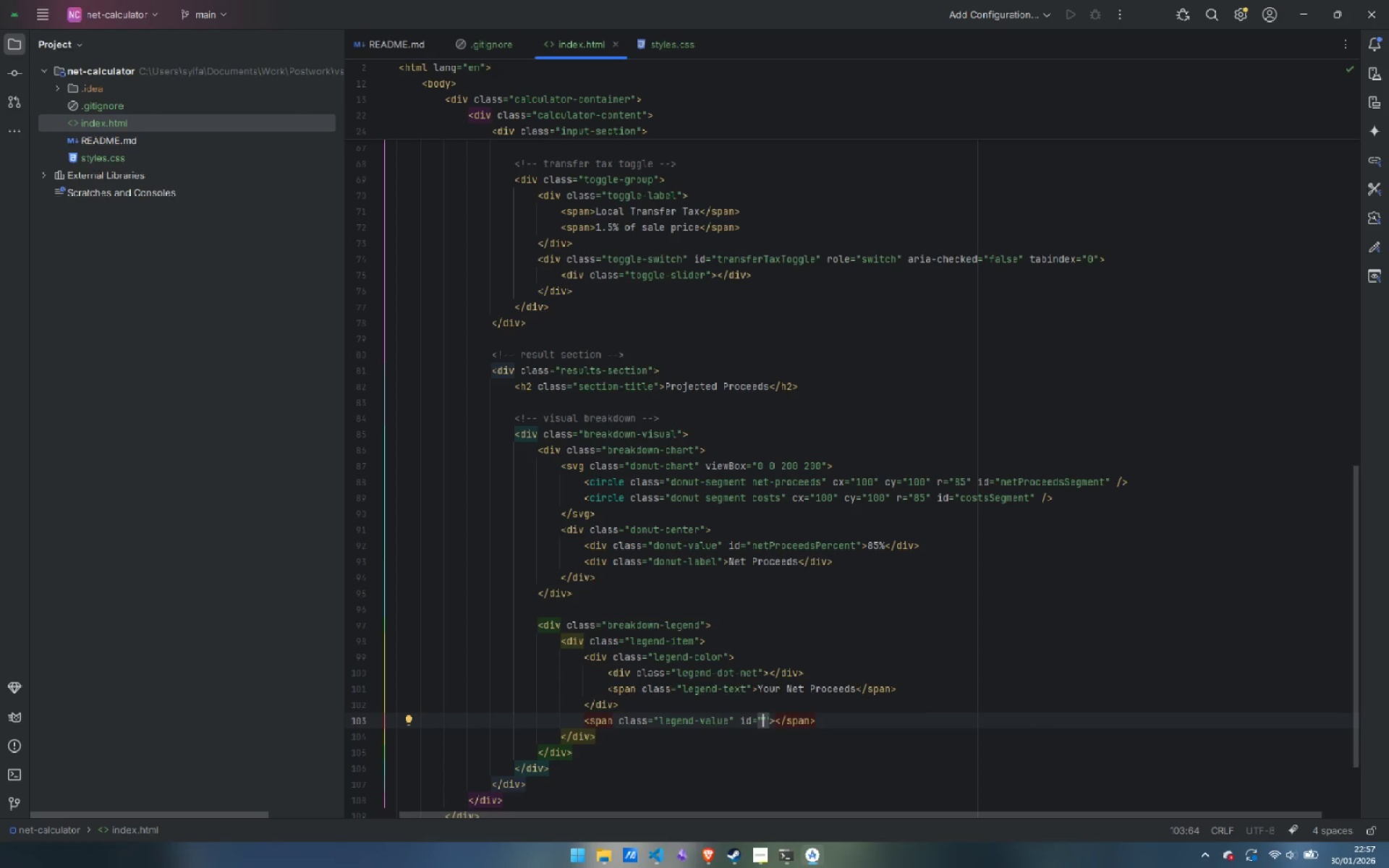 
type(netProceedsValue)
 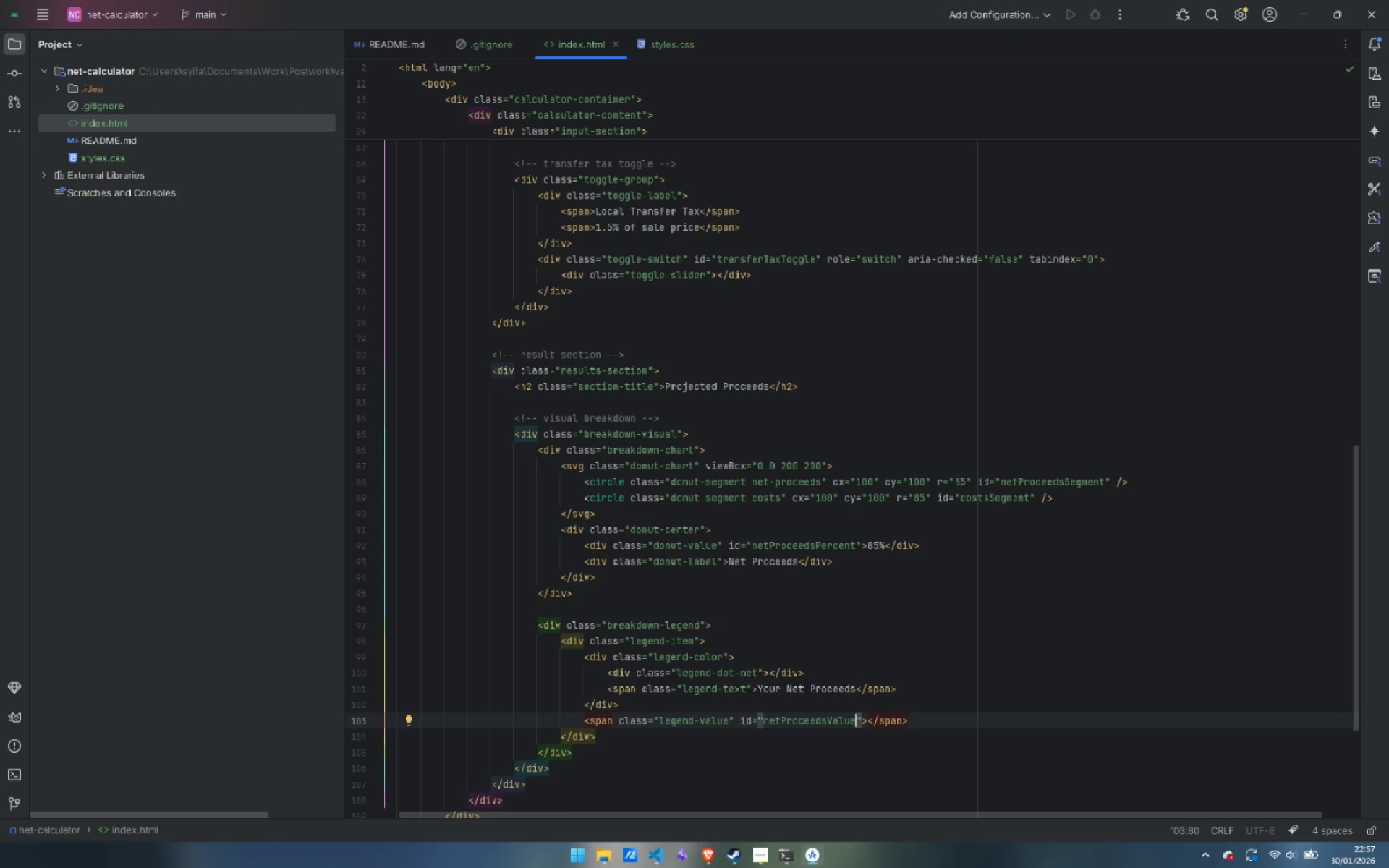 
key(ArrowRight)
 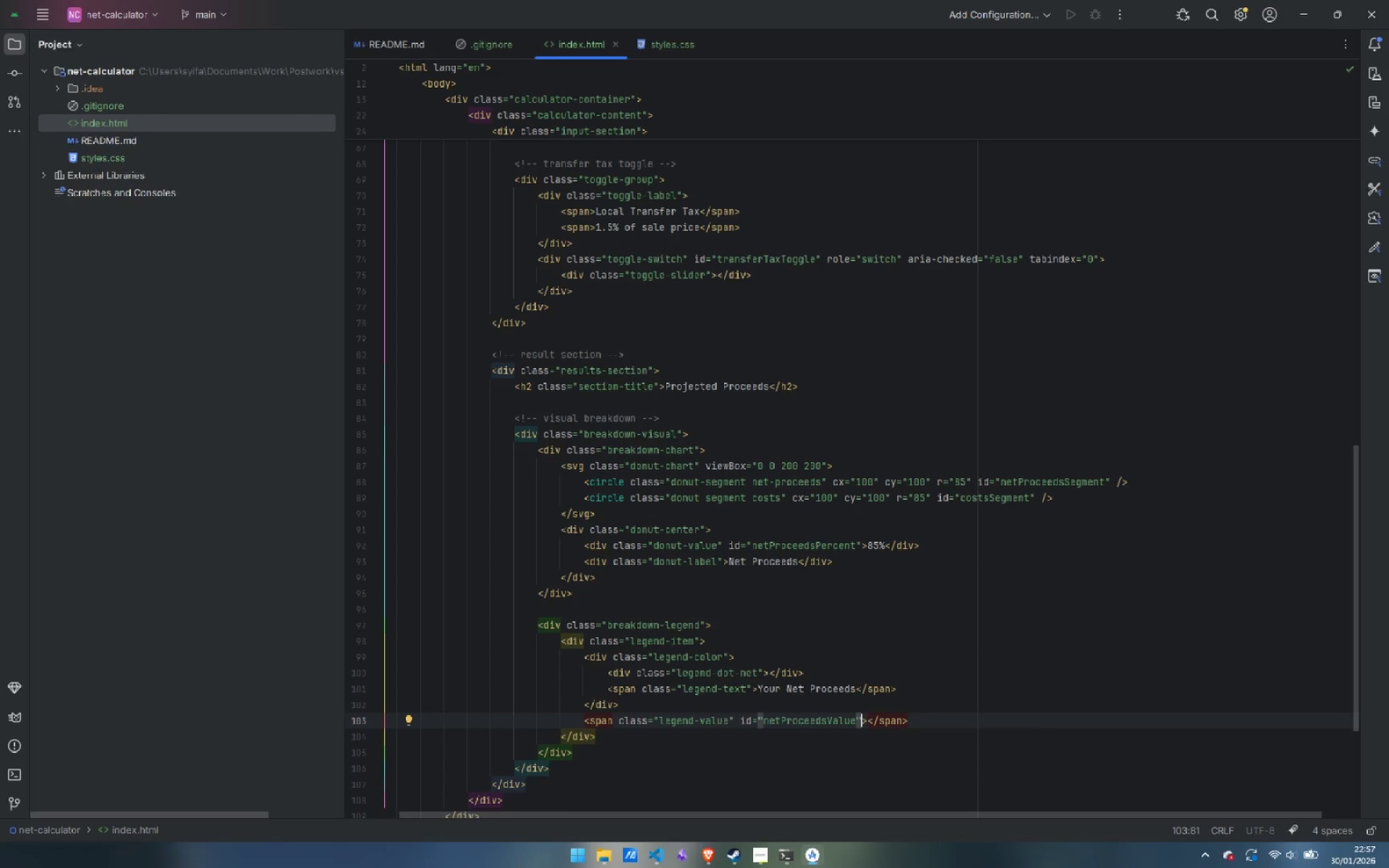 
key(ArrowRight)
 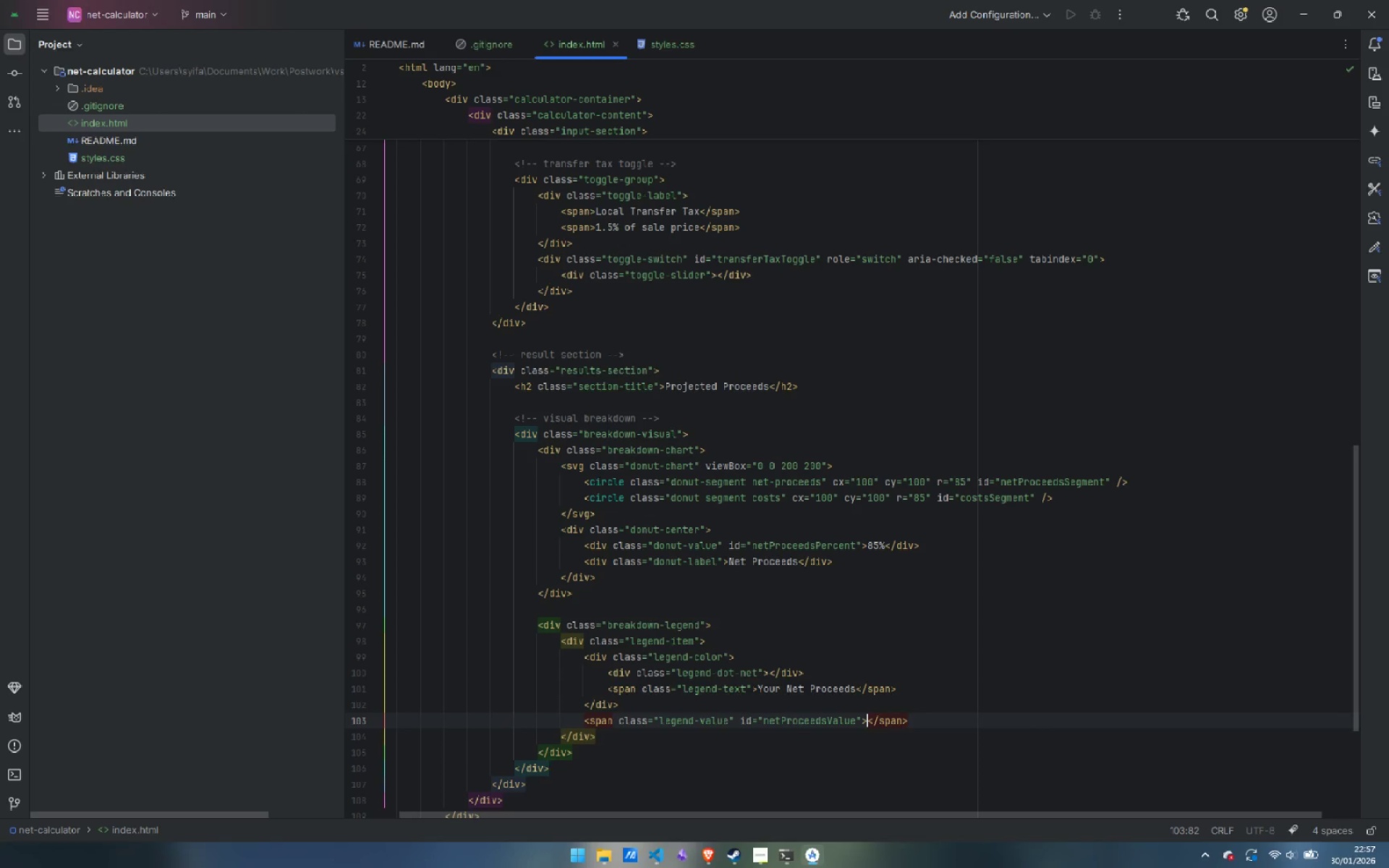 
type($4,164,000)
 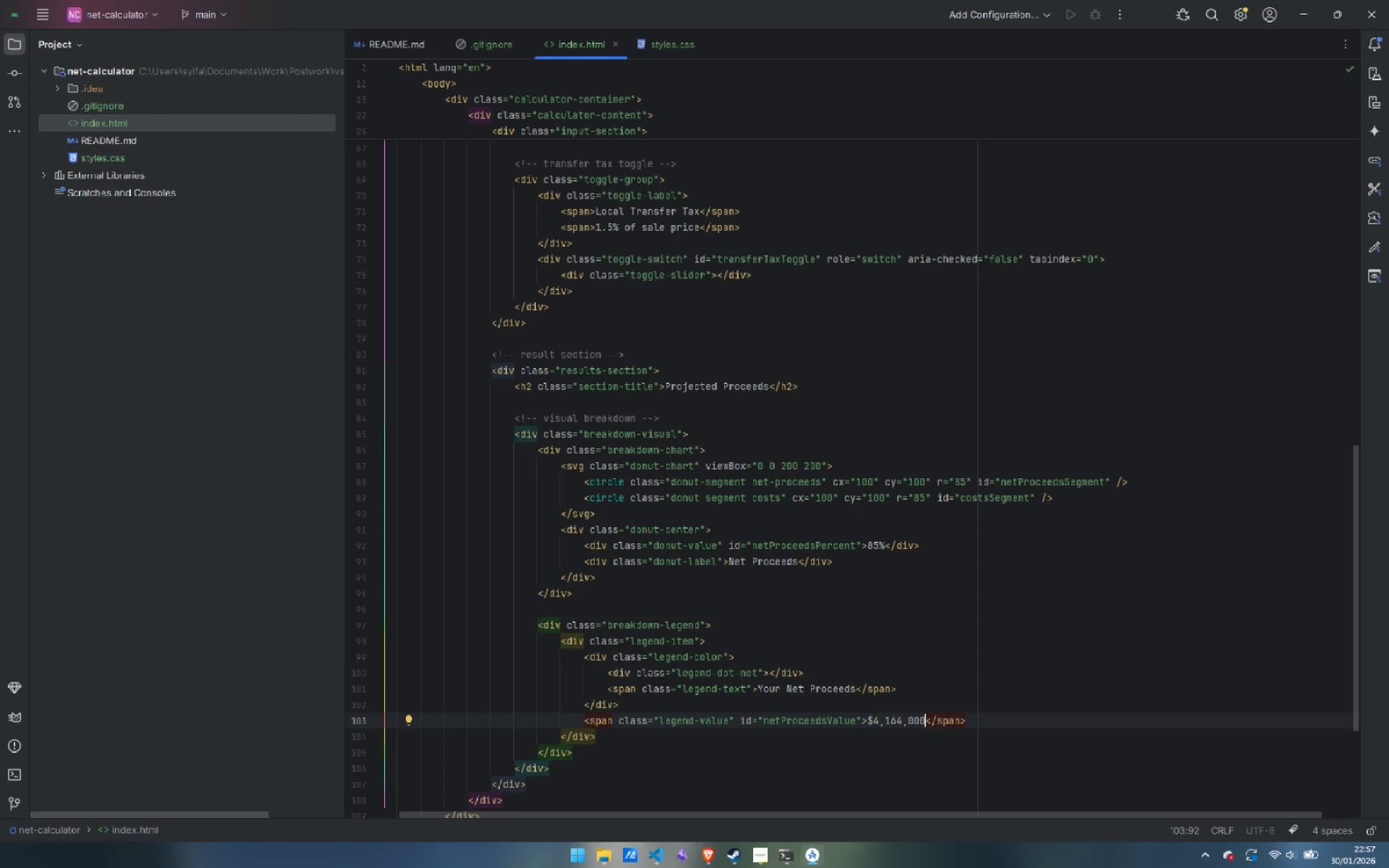 
key(Control+ControlLeft)
 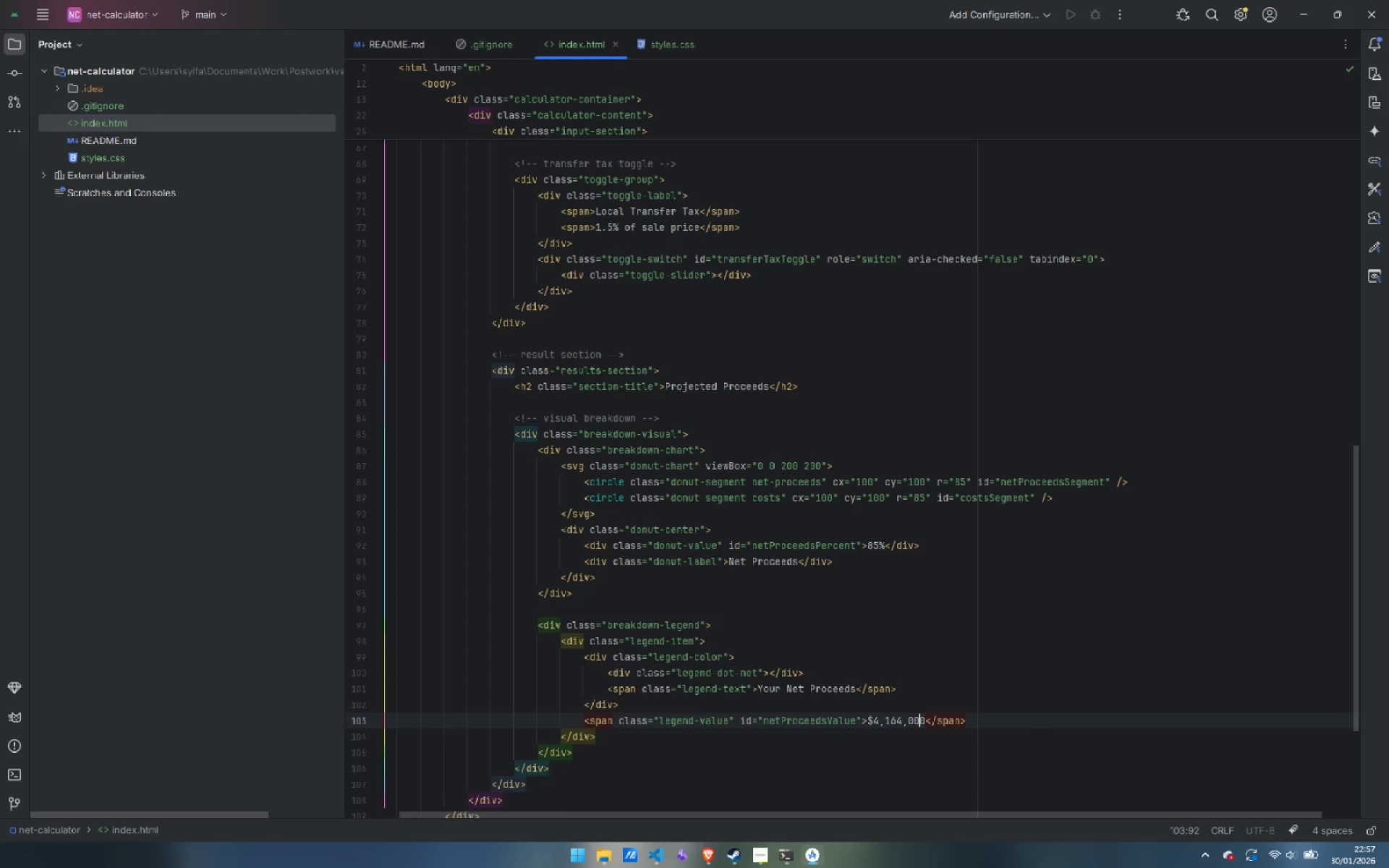 
key(ArrowLeft)
 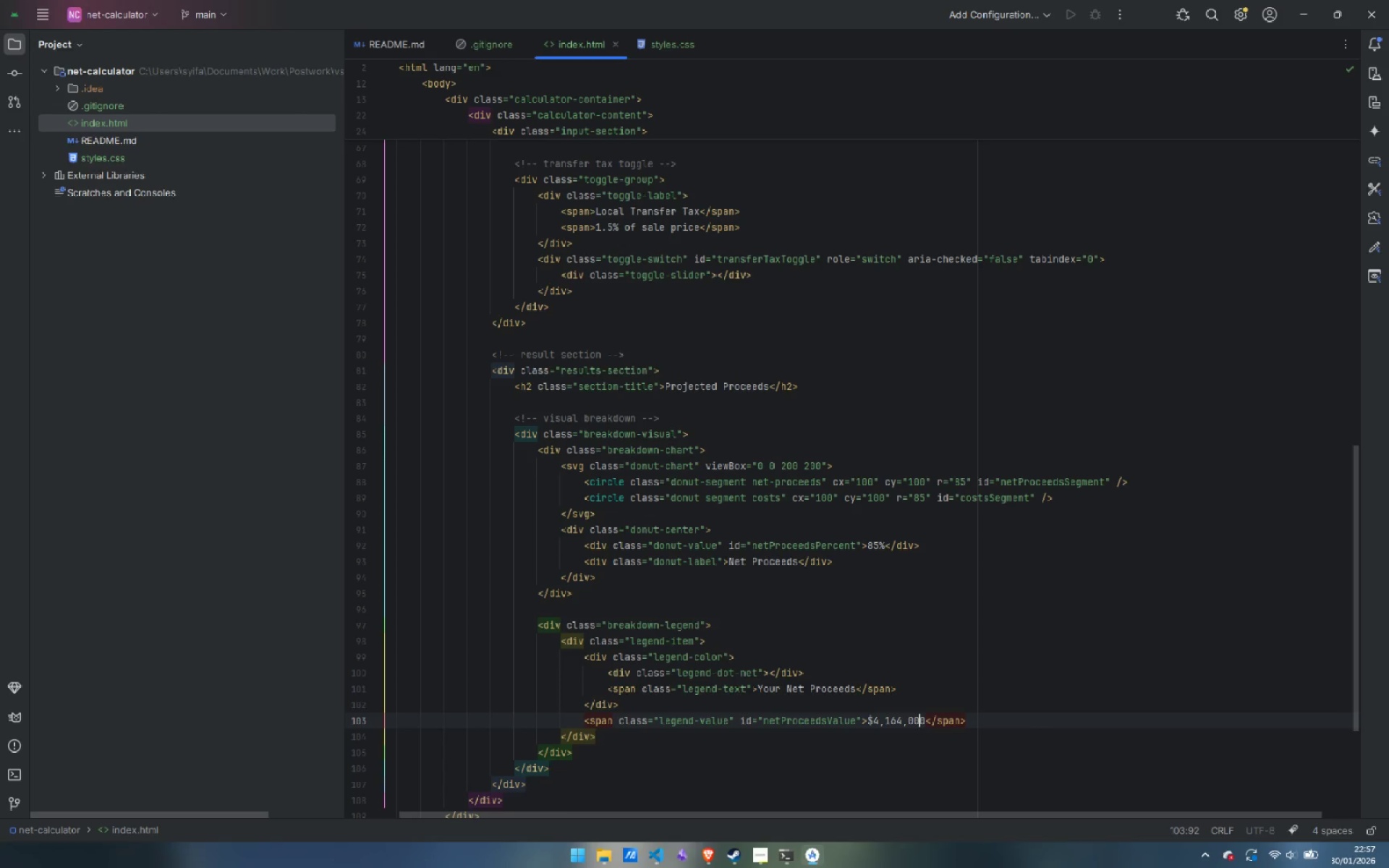 
key(Control+ArrowLeft)
 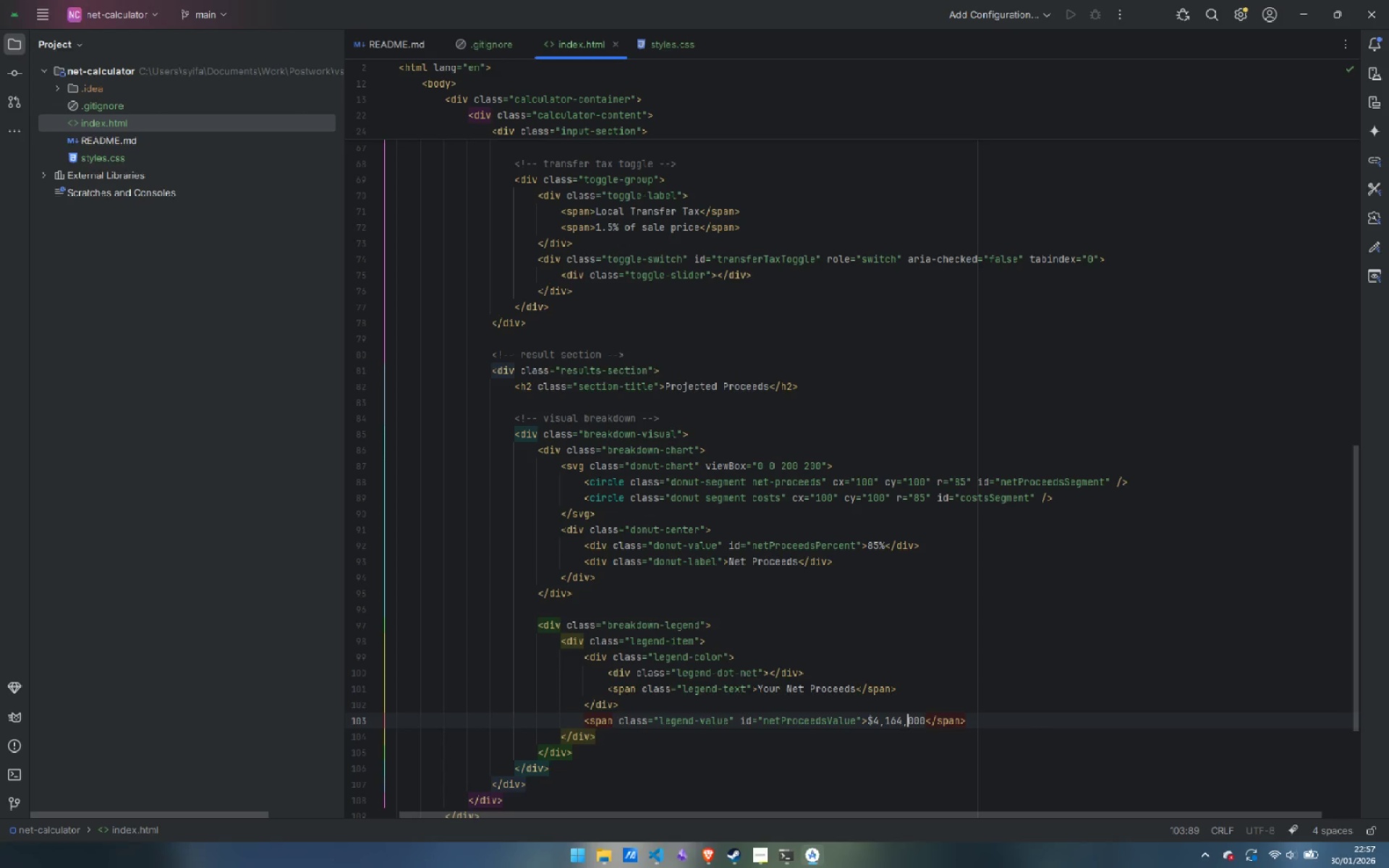 
key(ArrowLeft)
 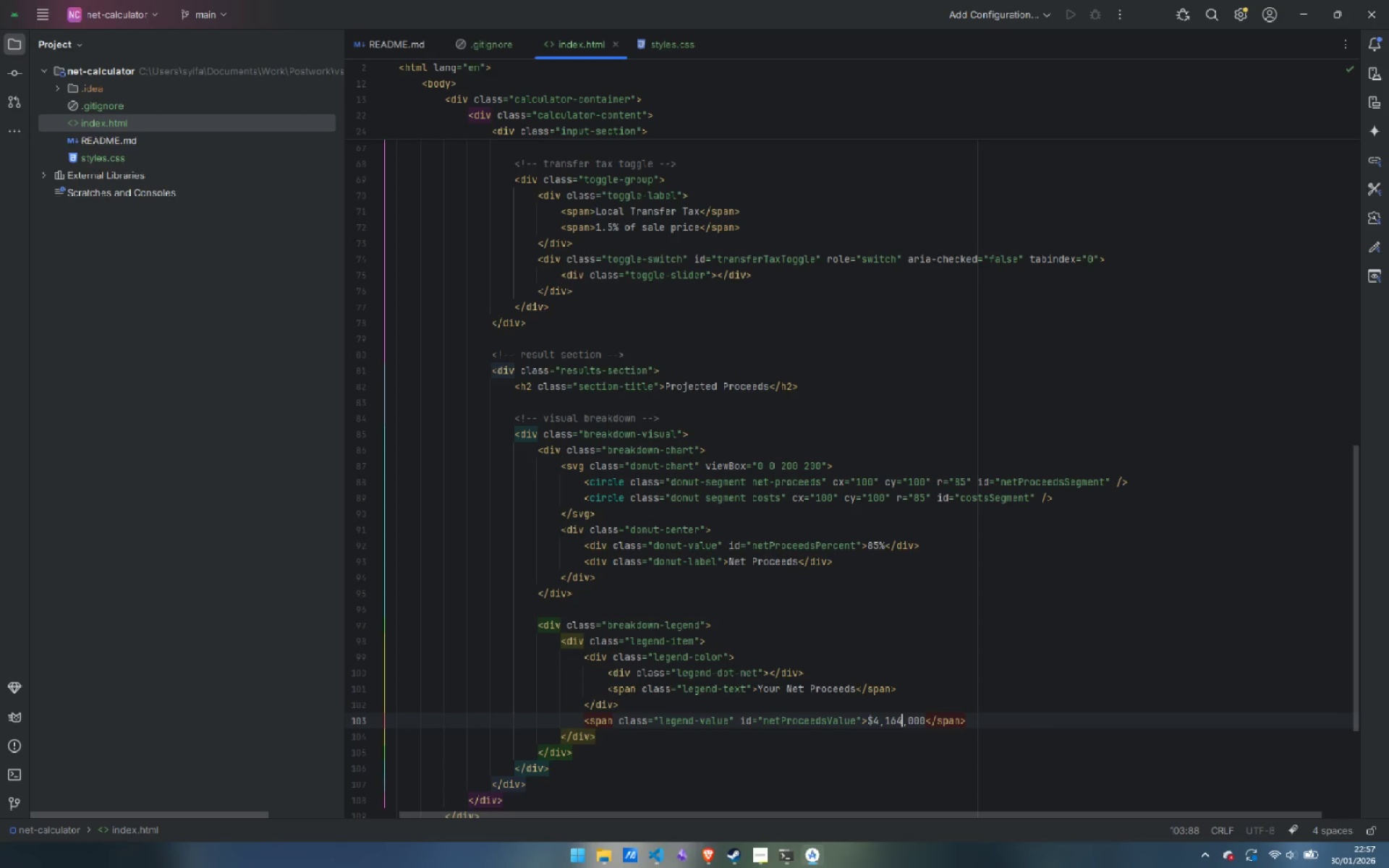 
key(Backspace)
 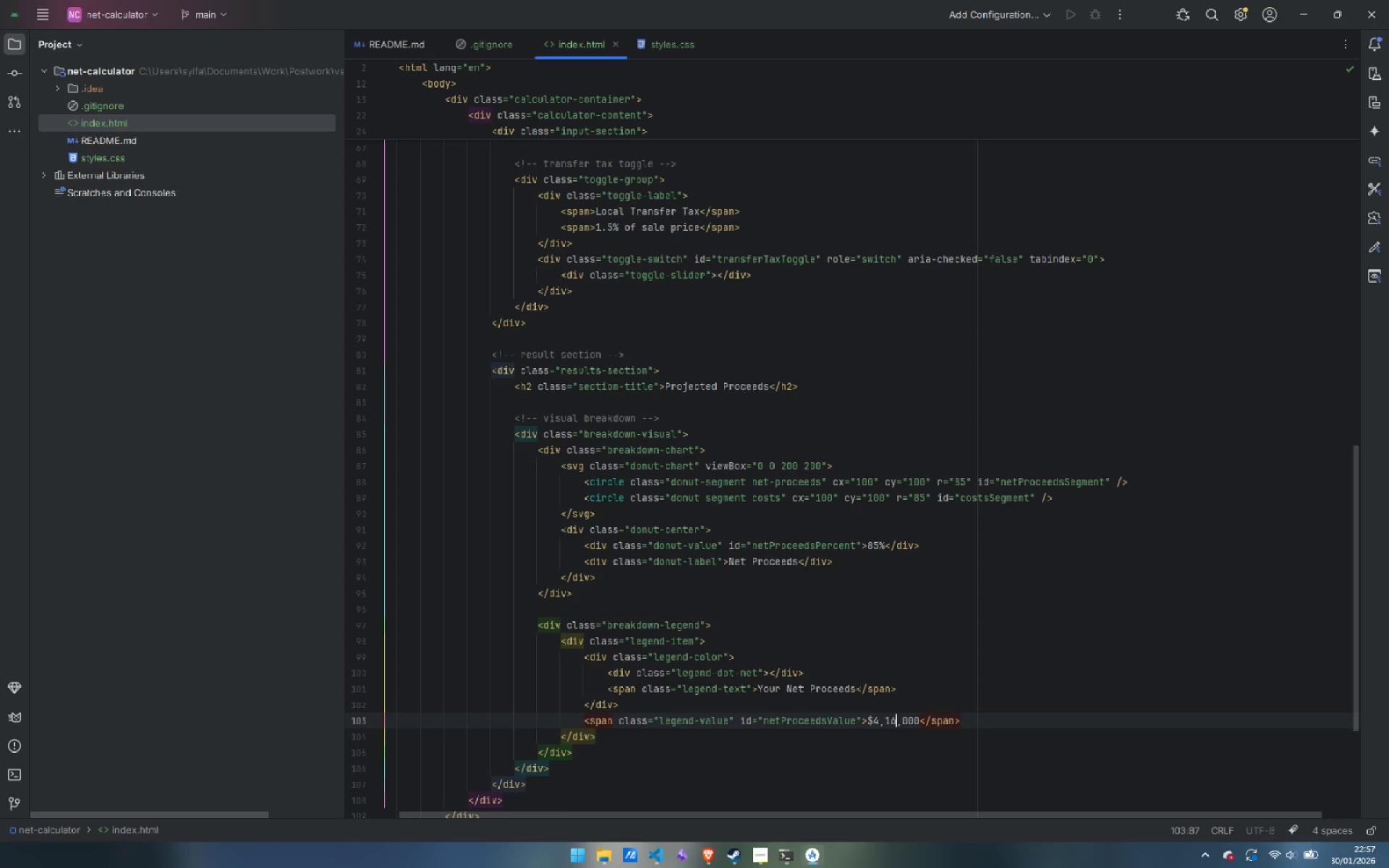 
key(5)
 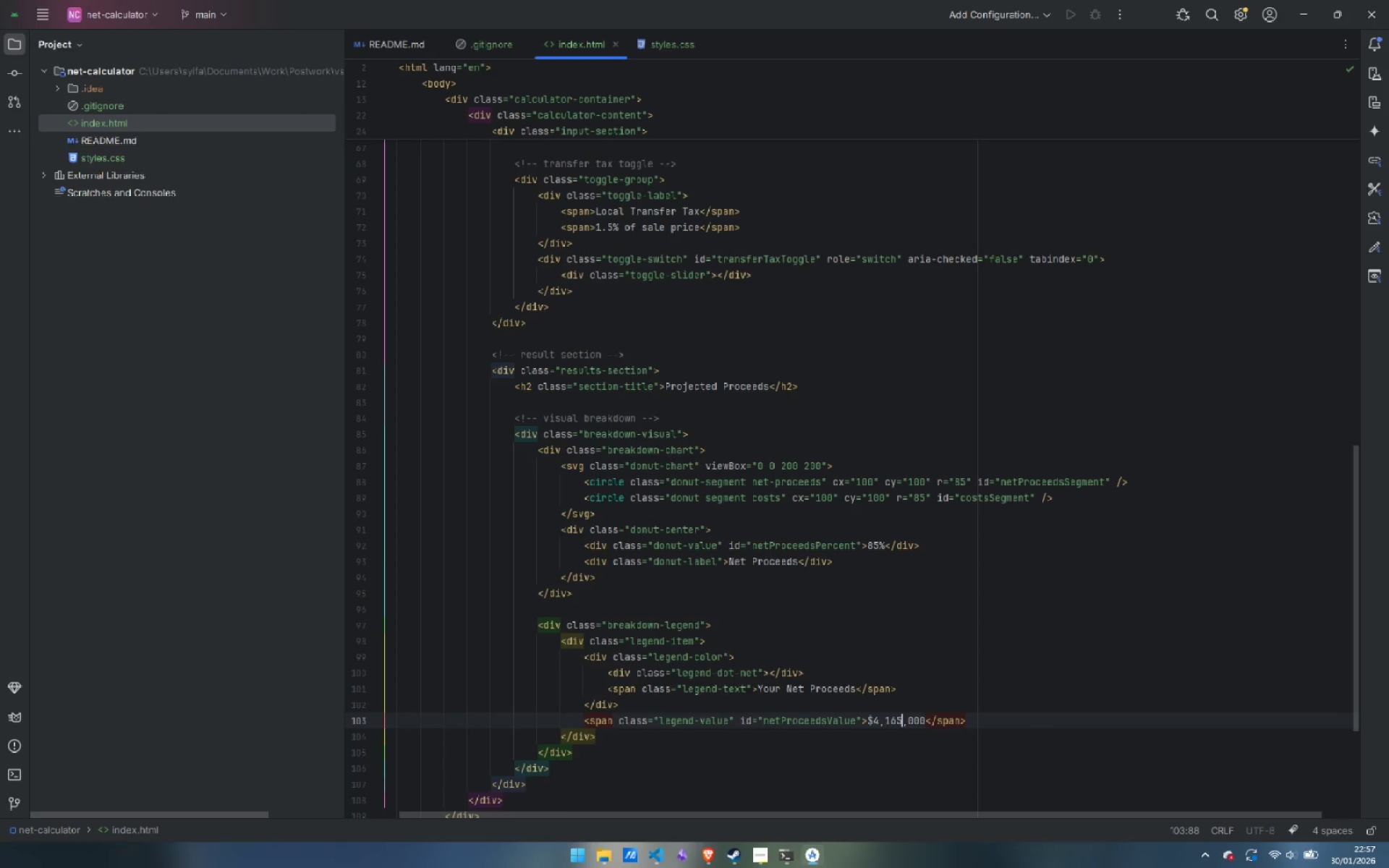 
key(Control+ArrowRight)
 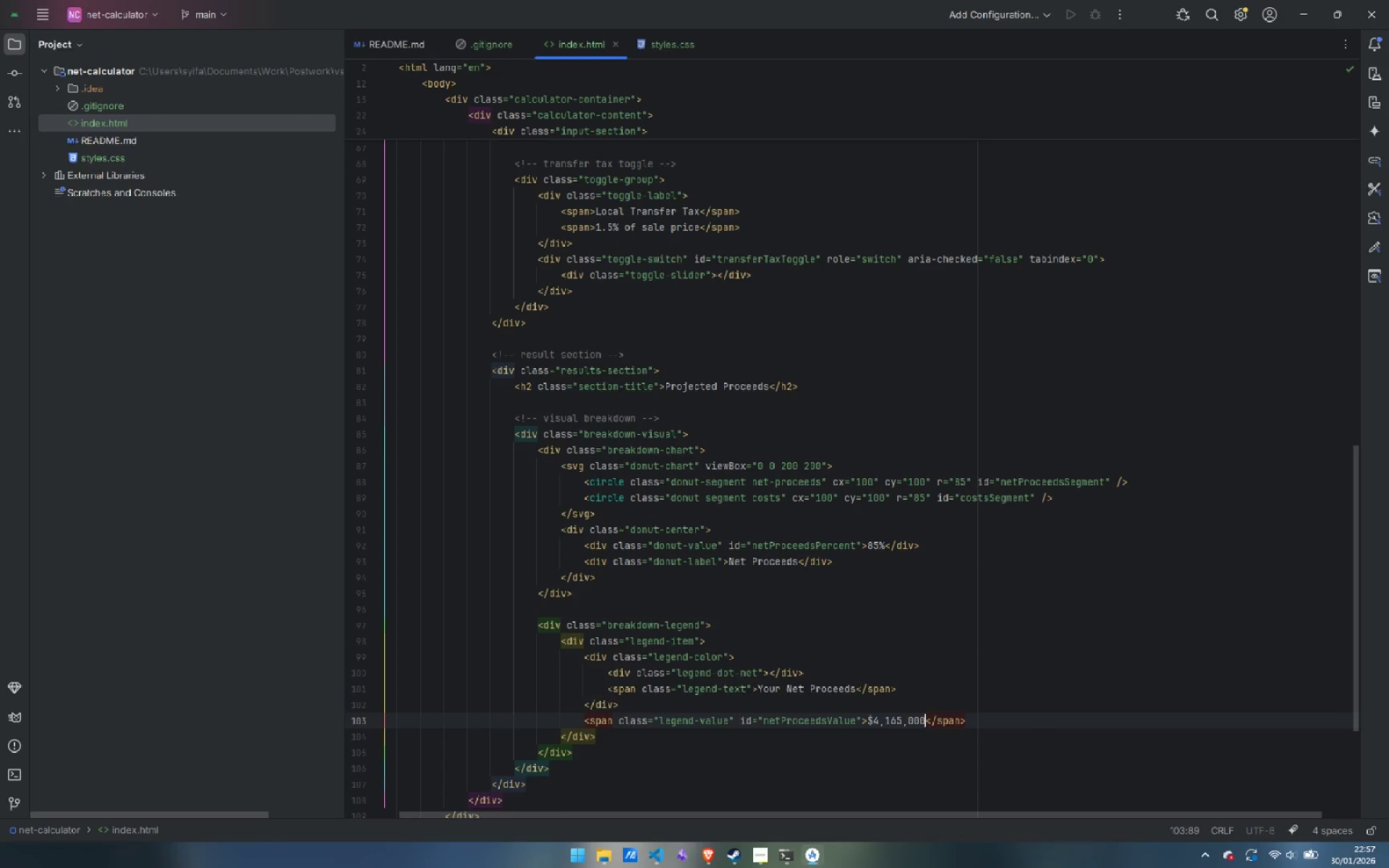 
key(Control+ArrowRight)
 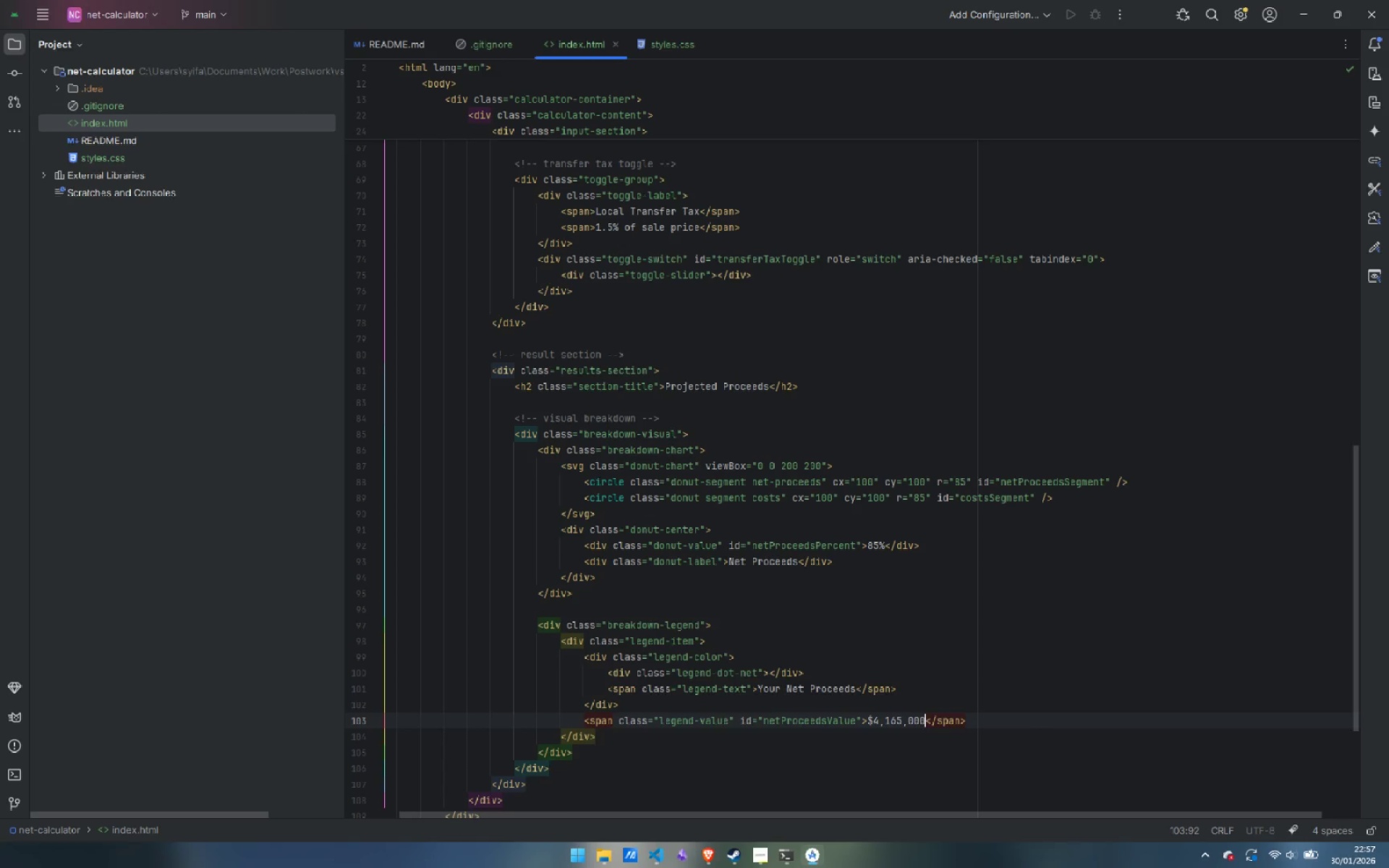 
key(Control+ArrowRight)
 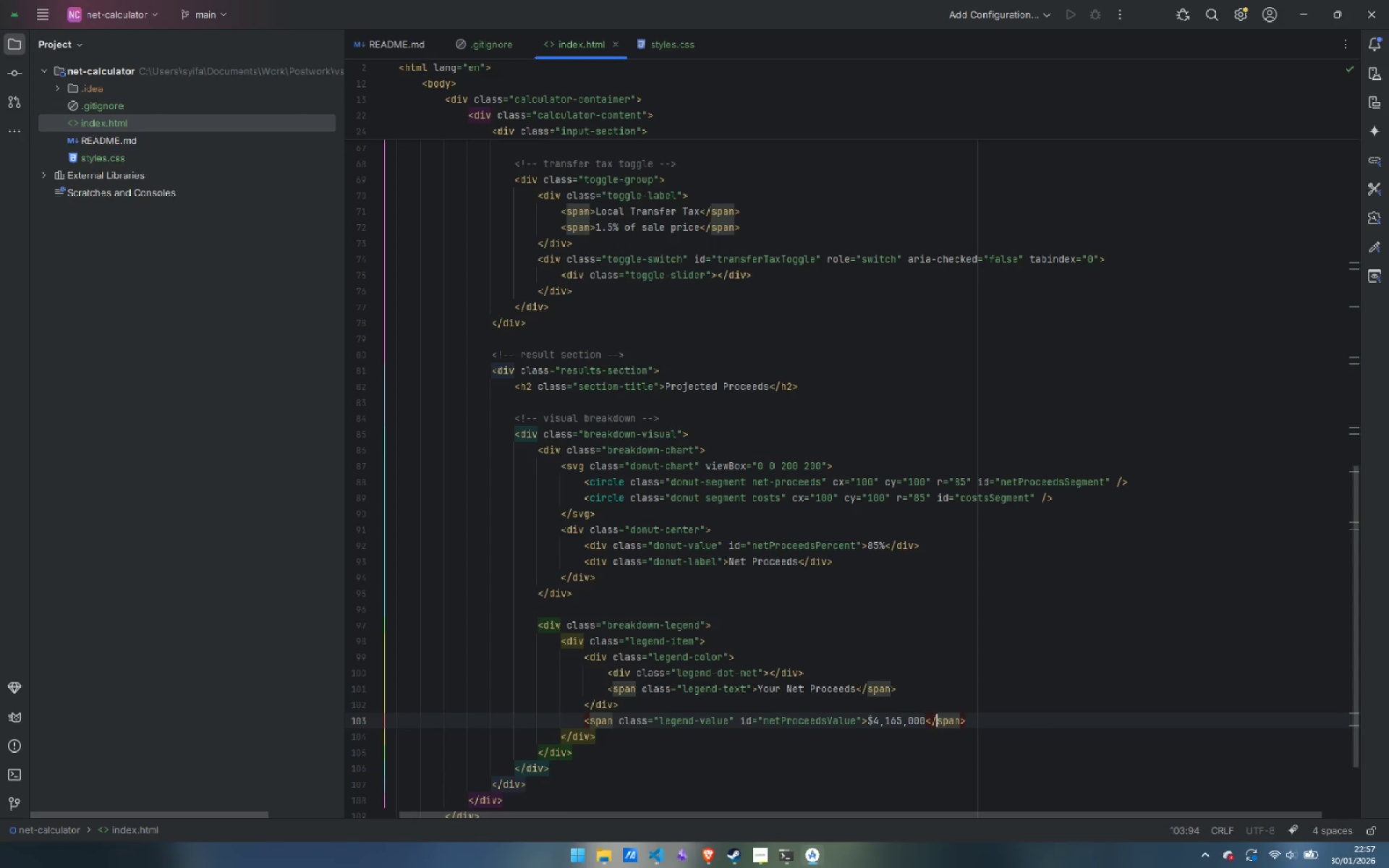 
key(Control+ArrowRight)
 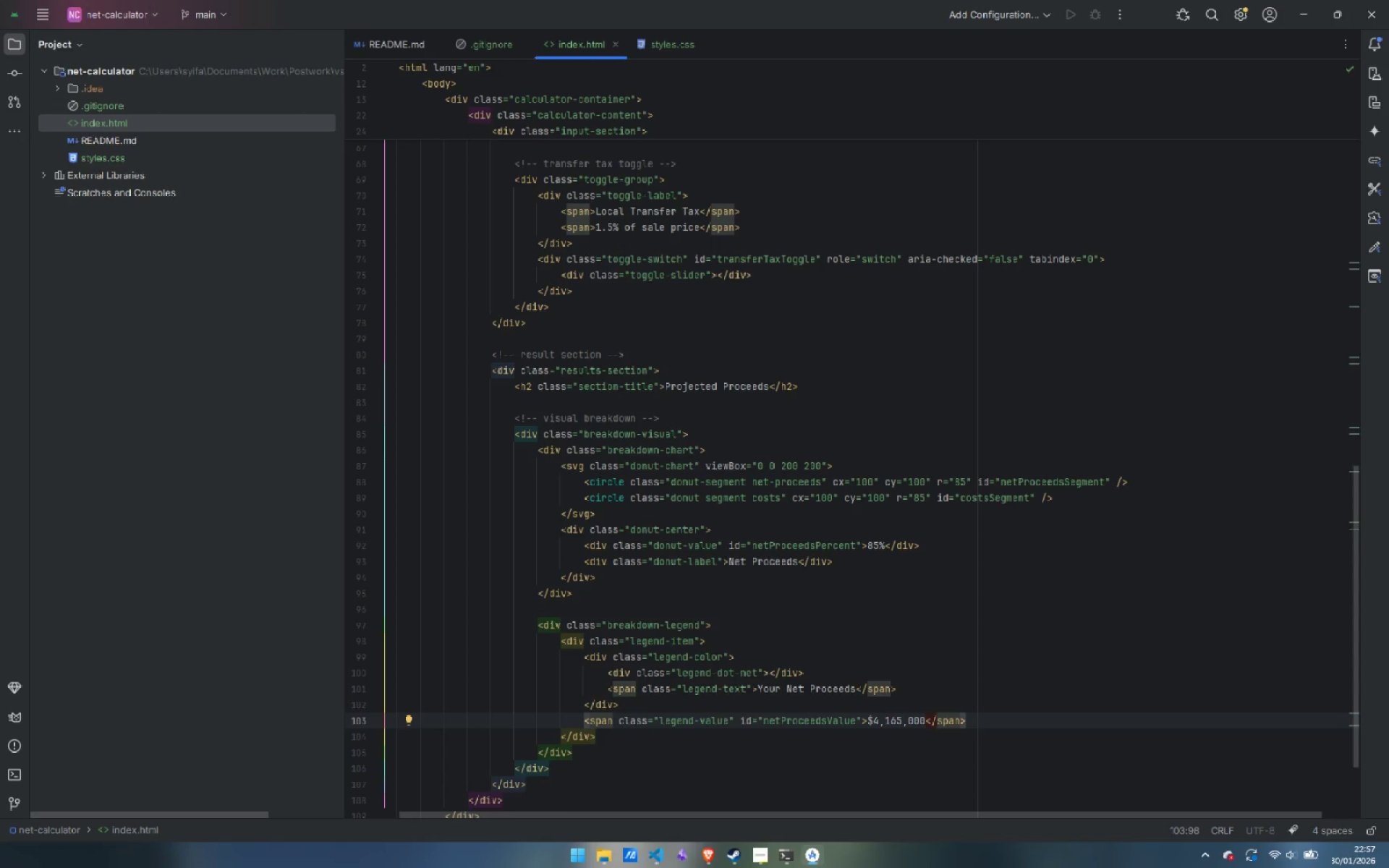 
key(ArrowDown)
 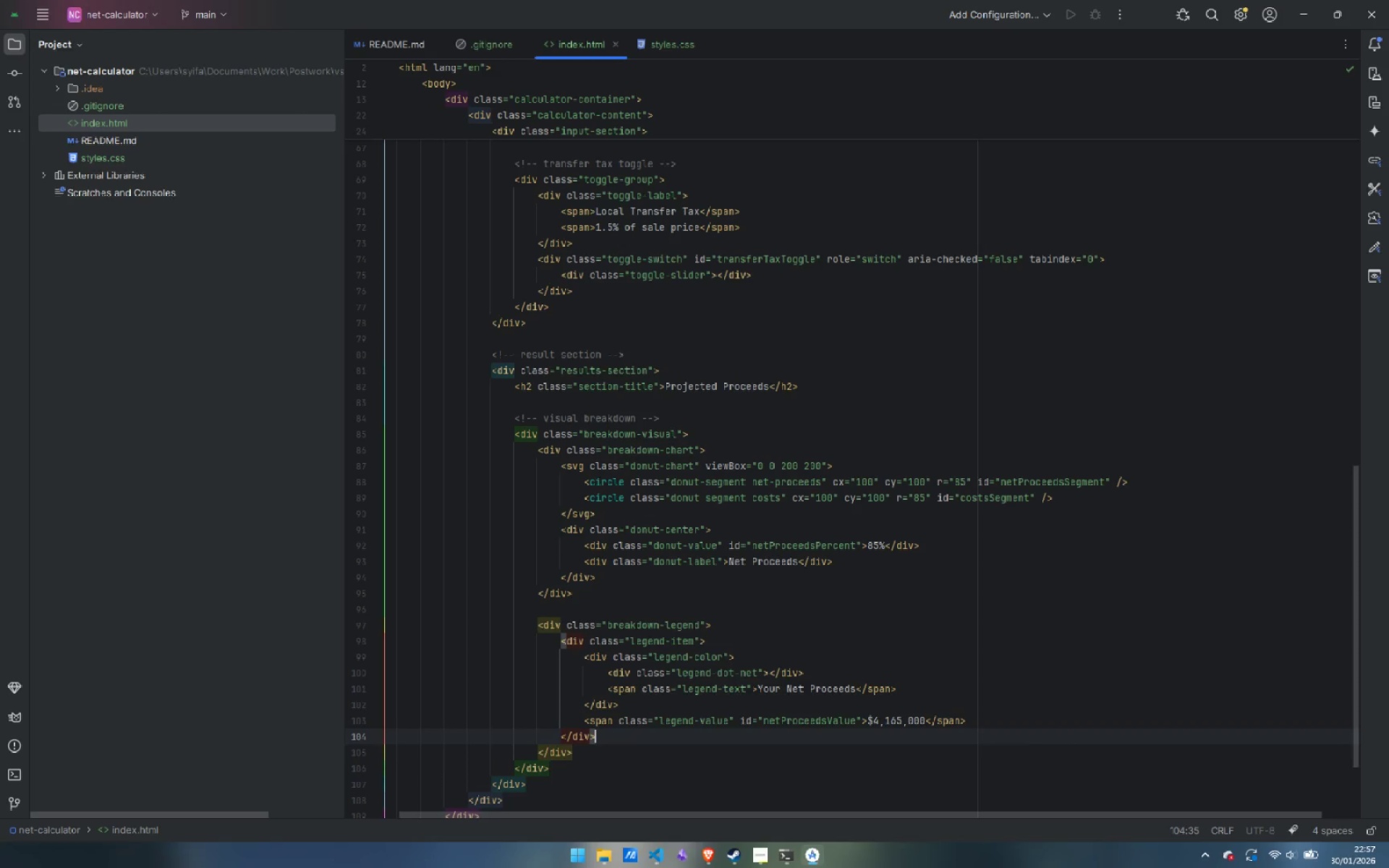 
key(Enter)
 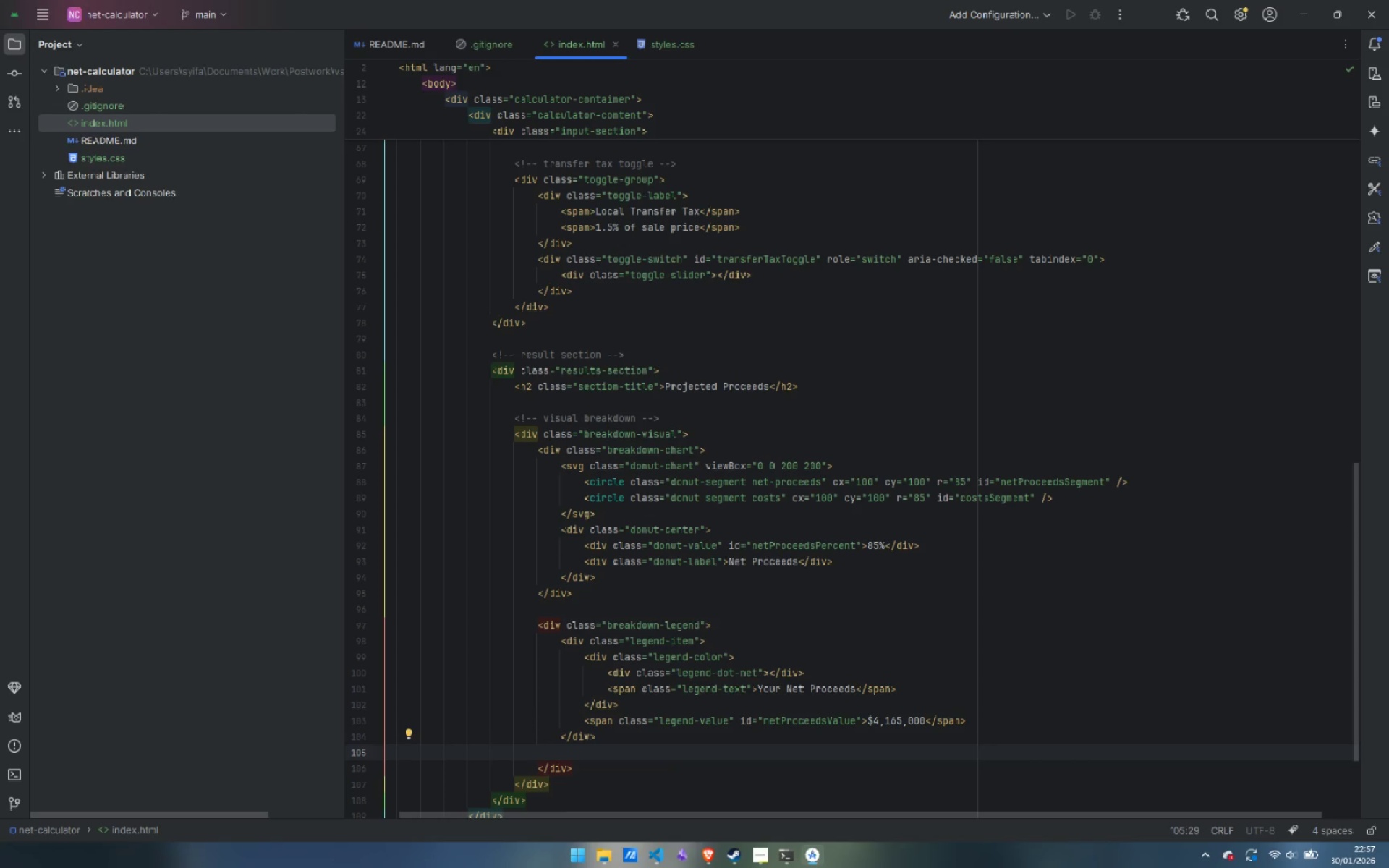 
type(<div>)
 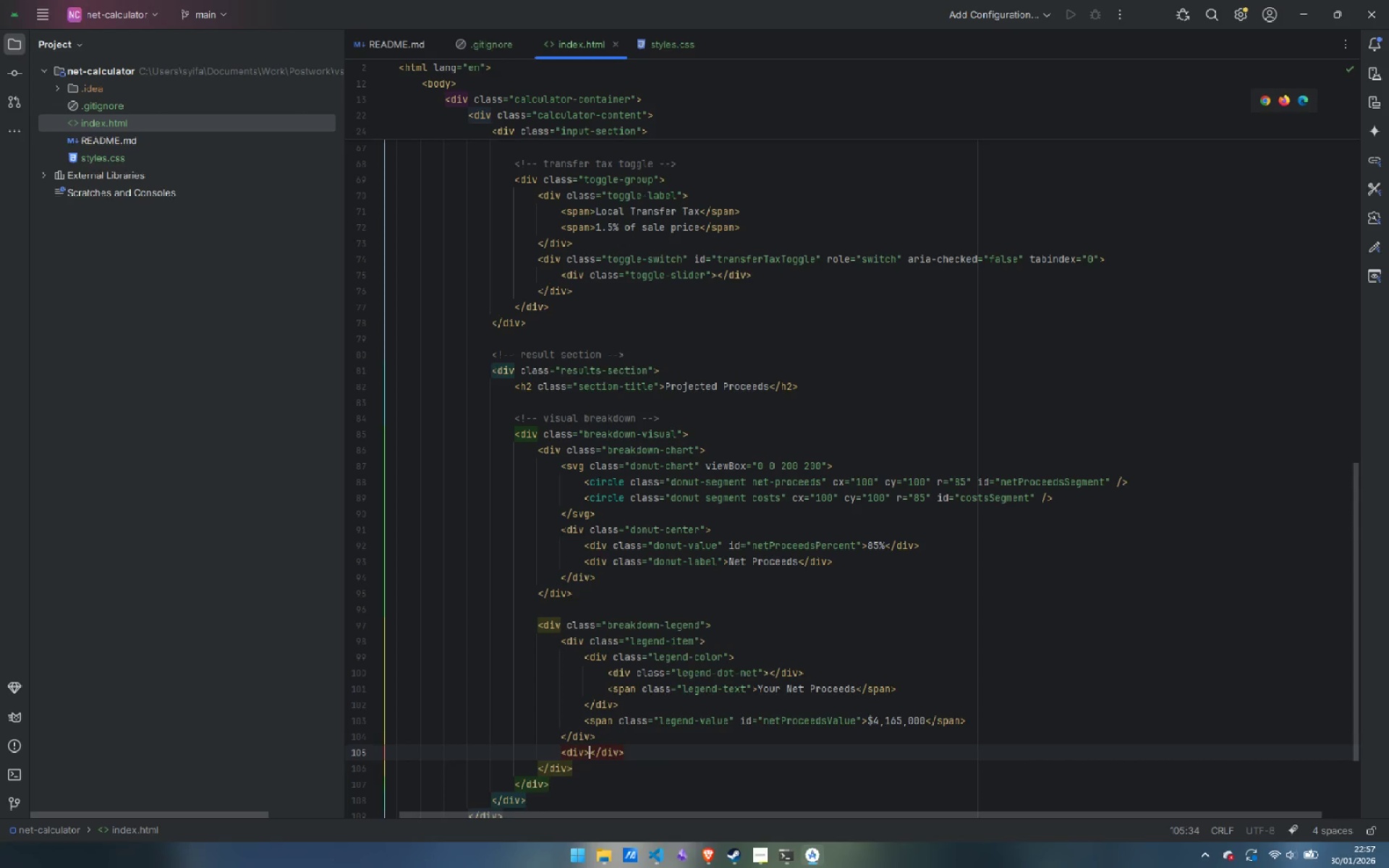 
key(Enter)
 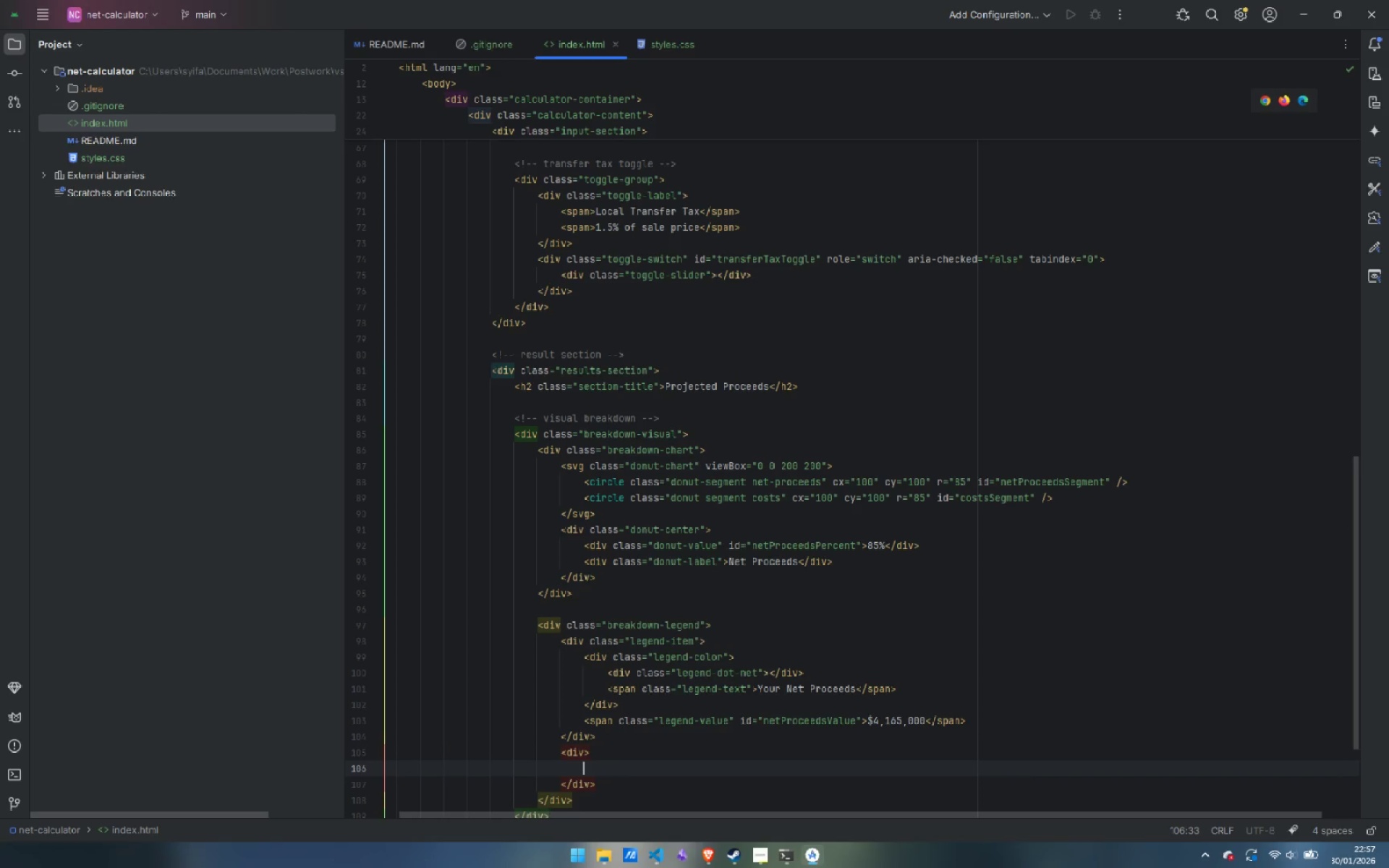 
key(ArrowUp)
 